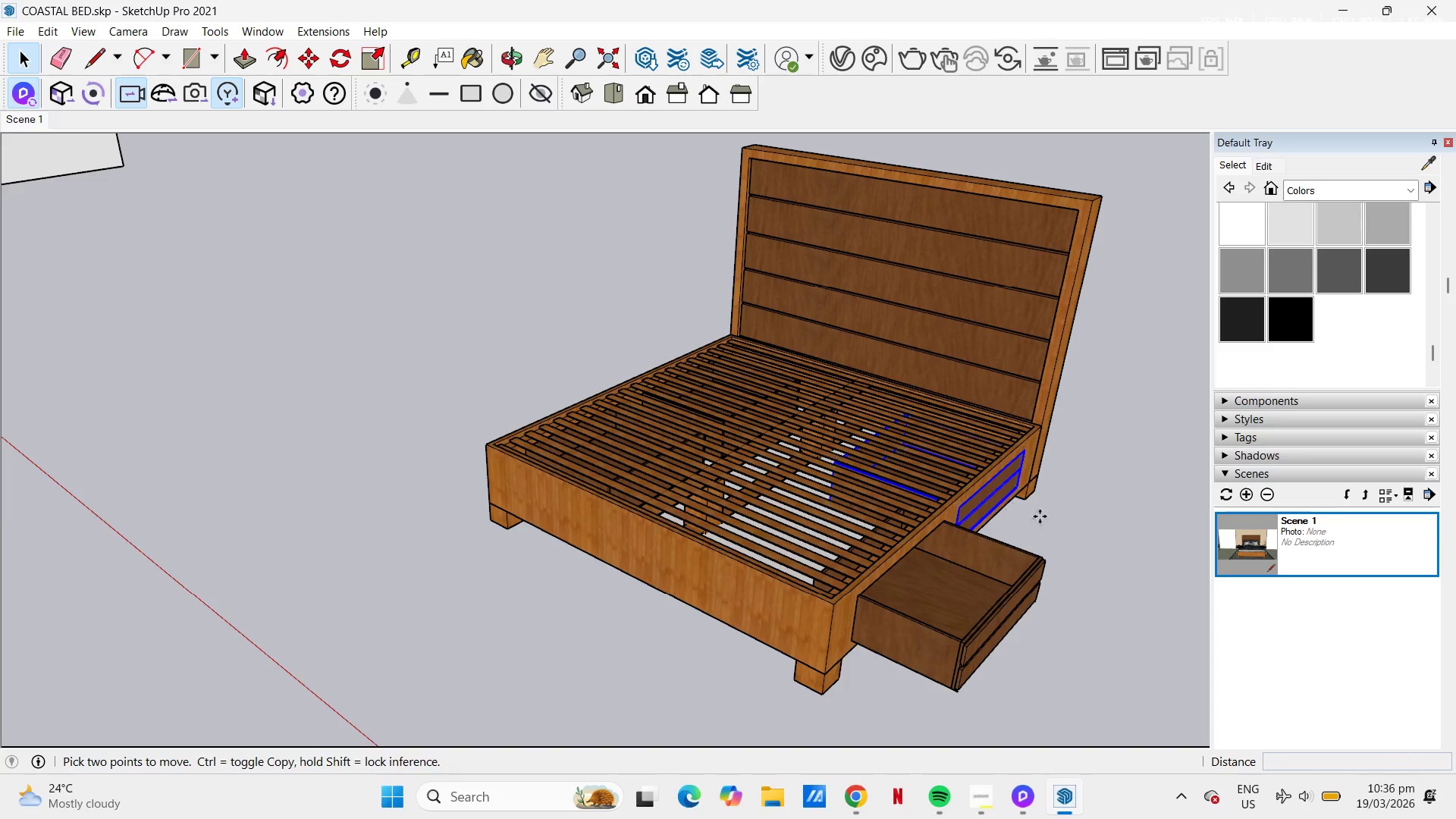 
scroll: coordinate [1041, 519], scroll_direction: up, amount: 4.0
 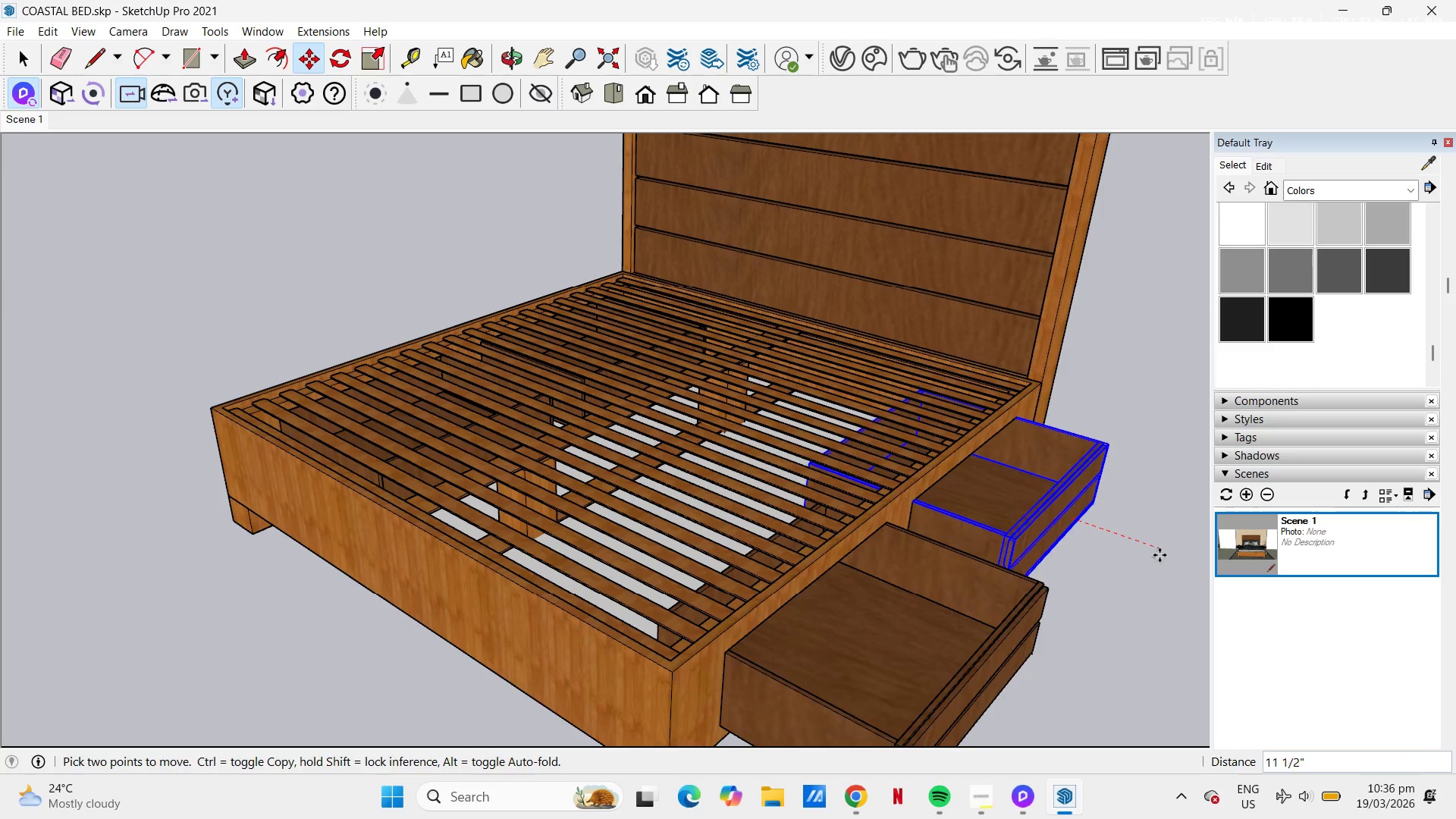 
left_click([1160, 555])
 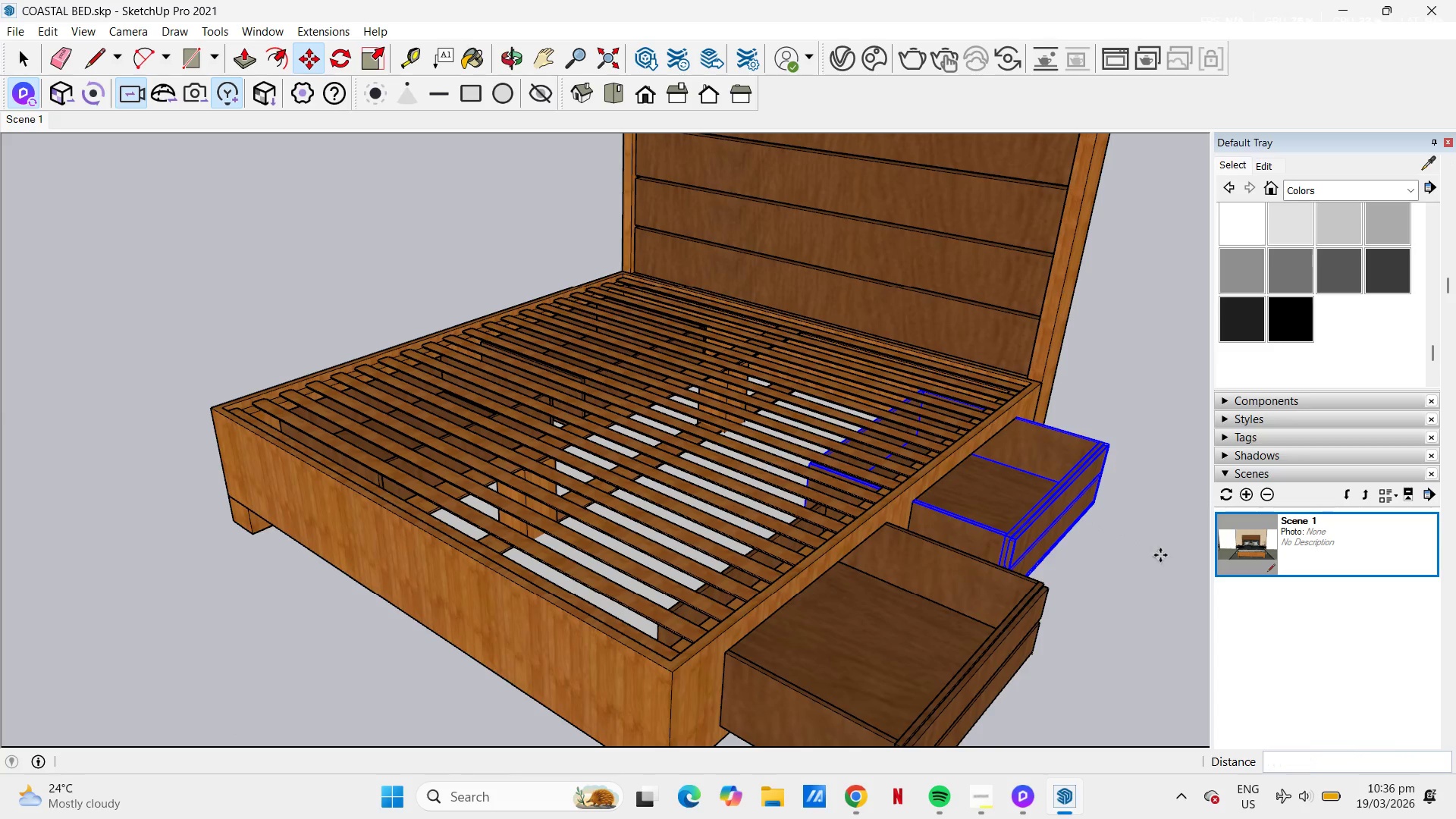 
key(Space)
 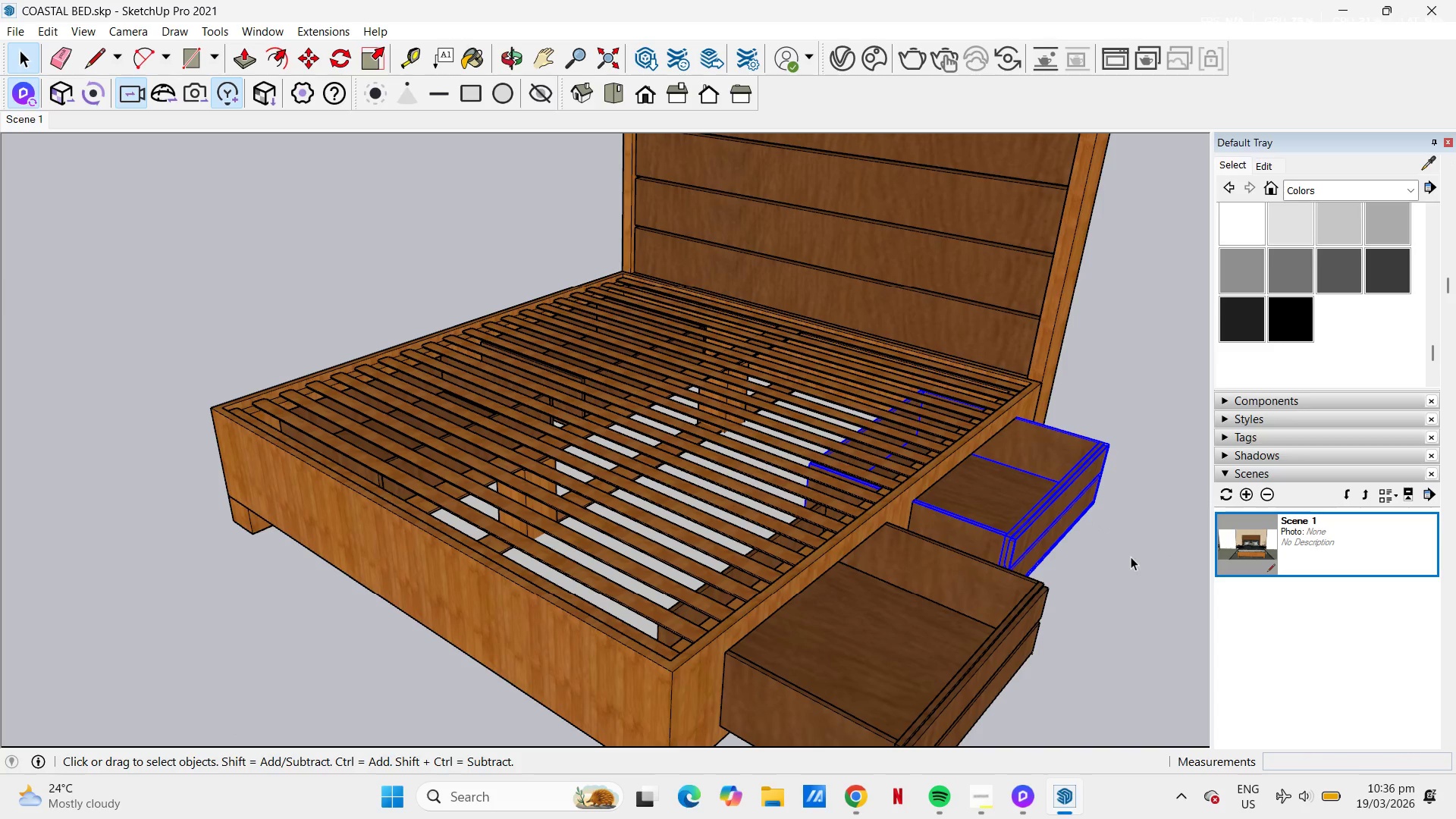 
left_click([1131, 557])
 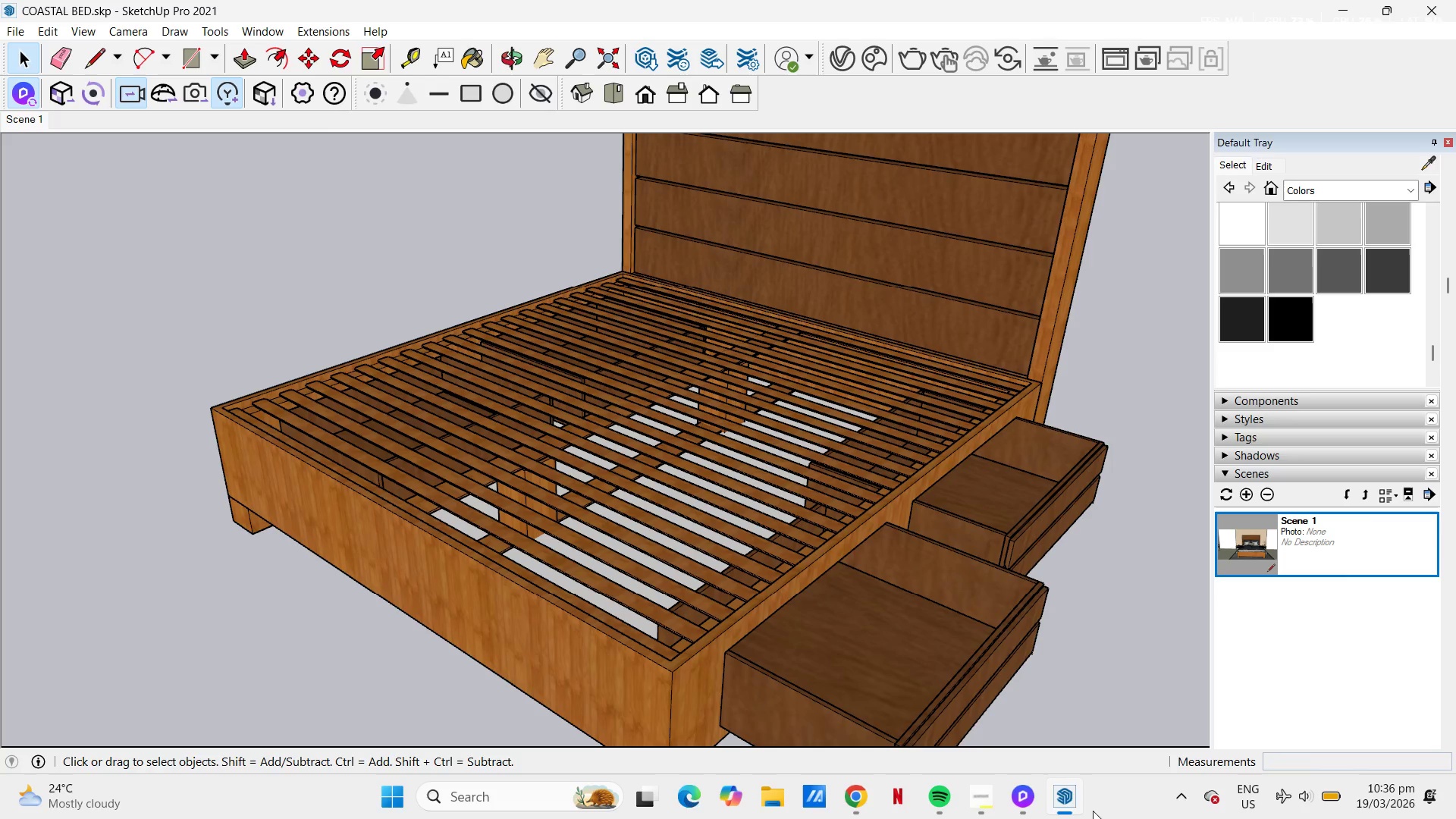 
mouse_move([1034, 795])
 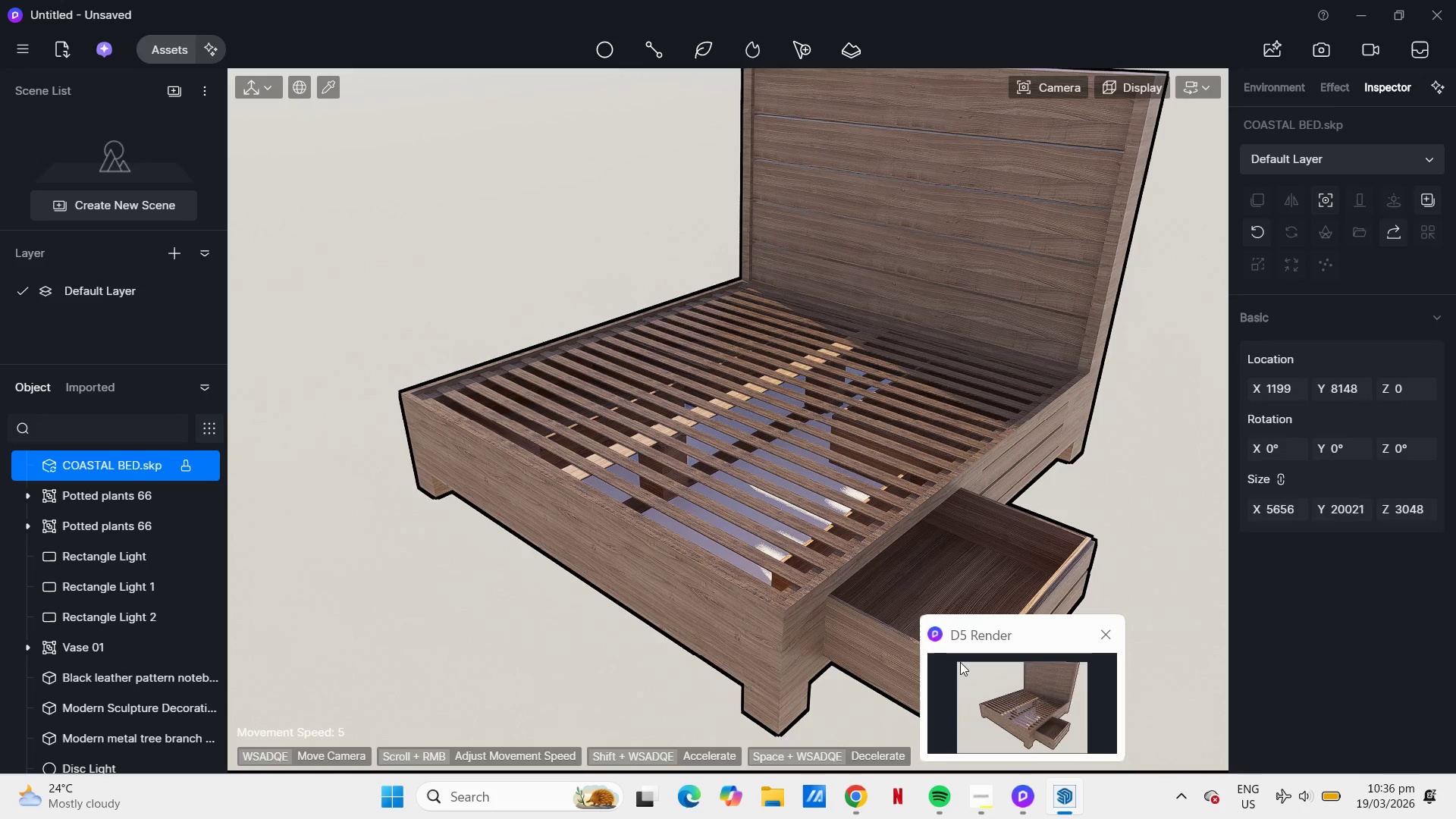 
wait(21.91)
 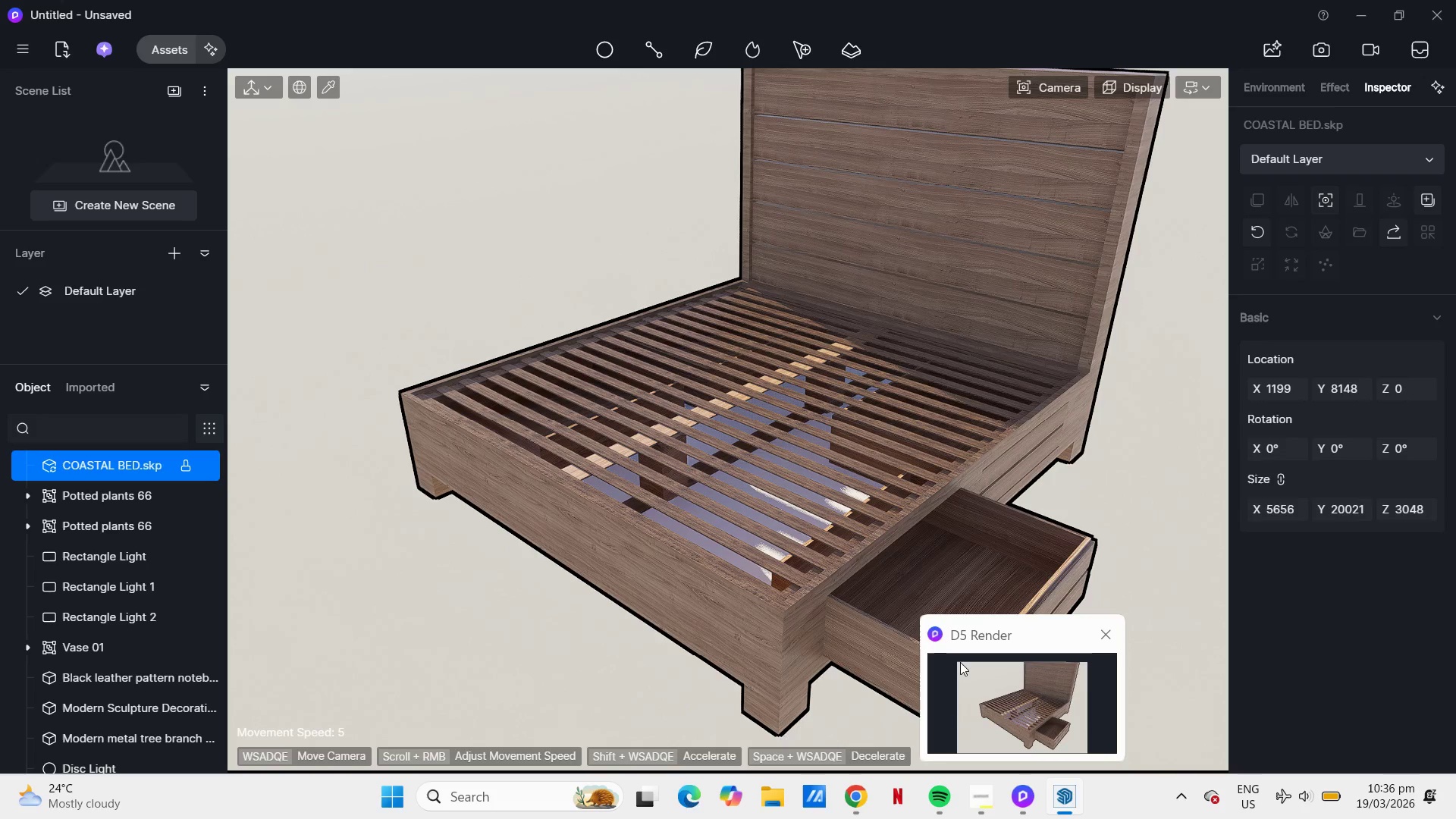 
left_click([1025, 801])
 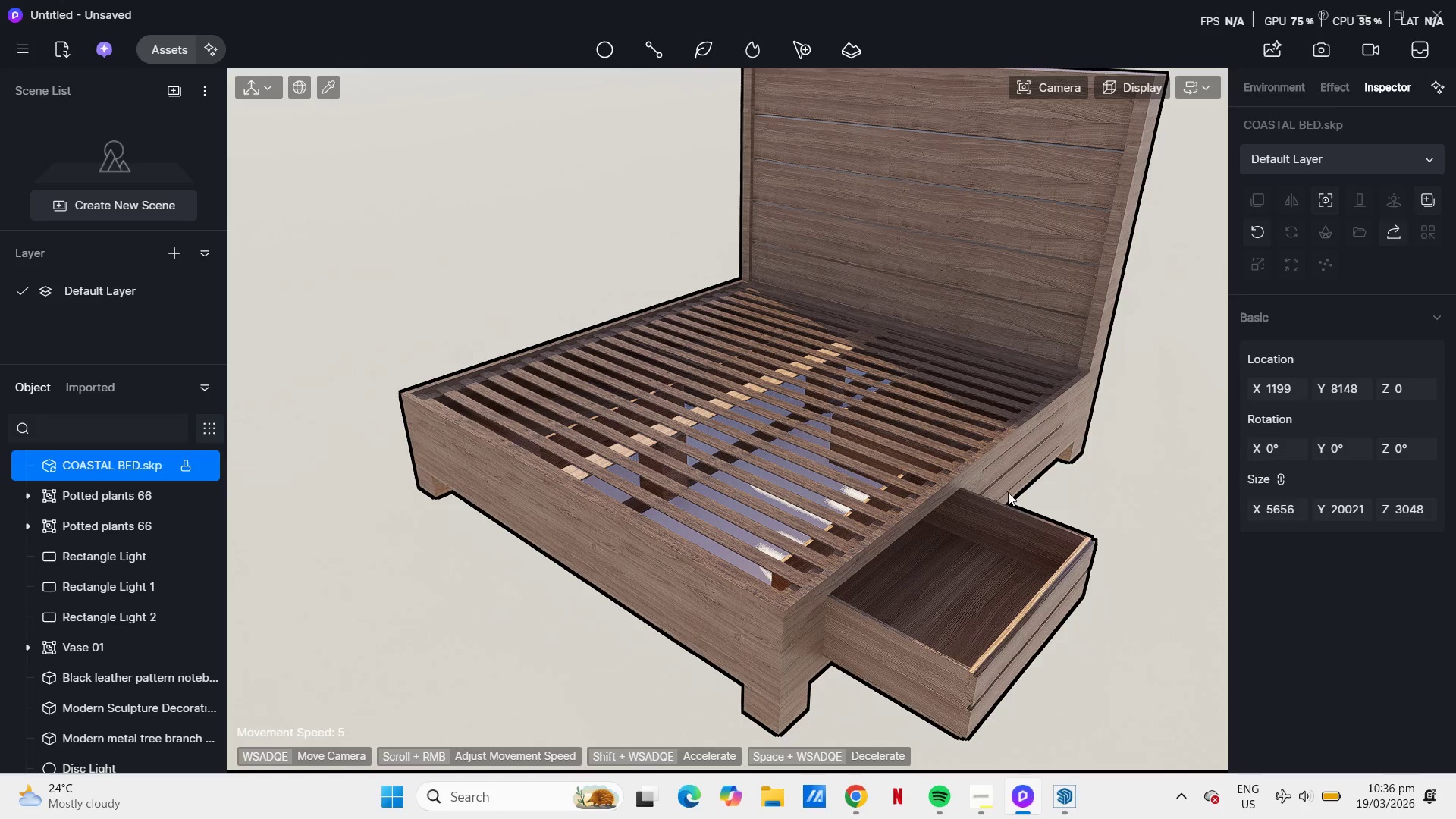 
left_click([1079, 488])
 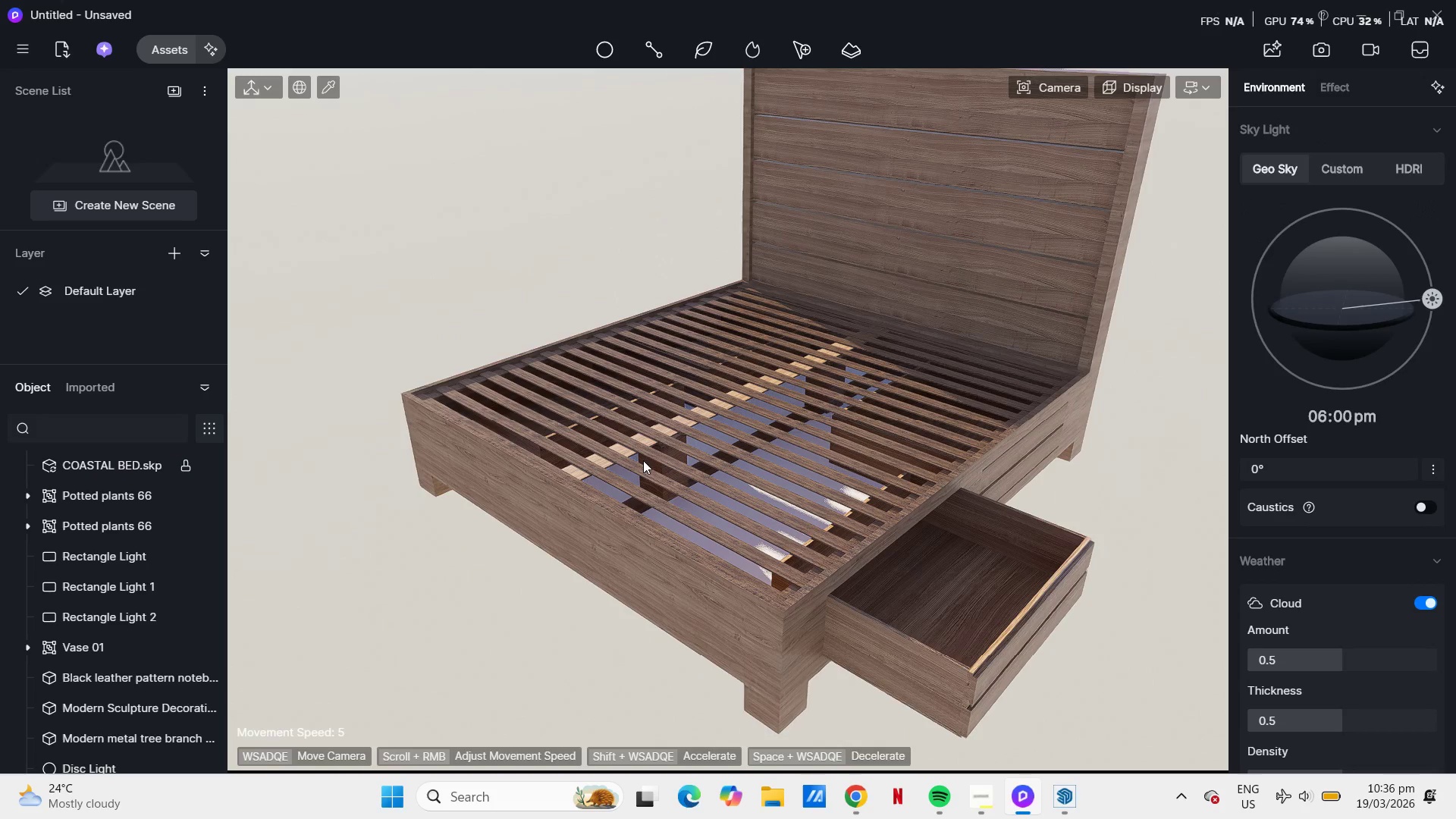 
scroll: coordinate [563, 463], scroll_direction: down, amount: 4.0
 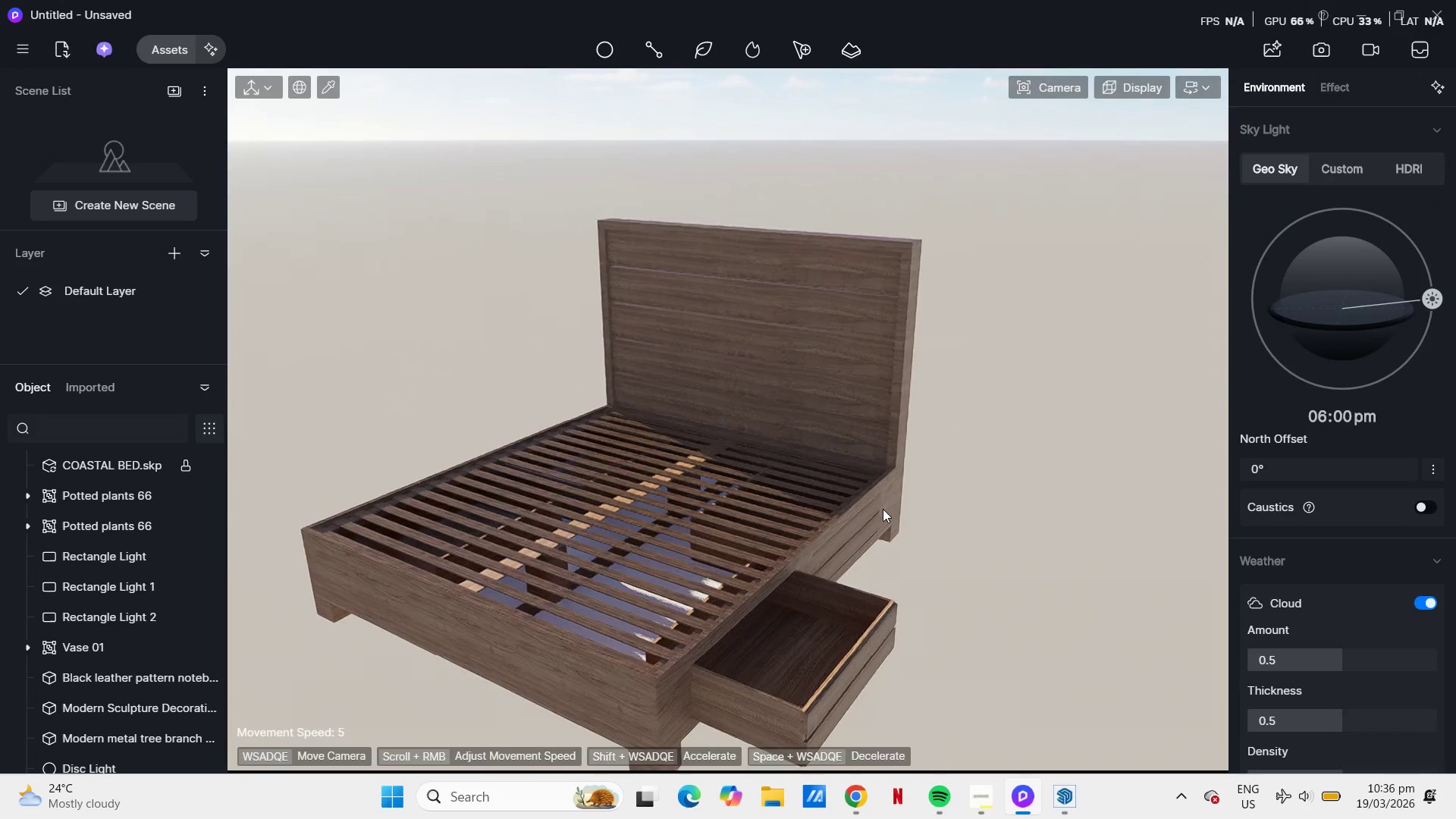 
type(EEA)
 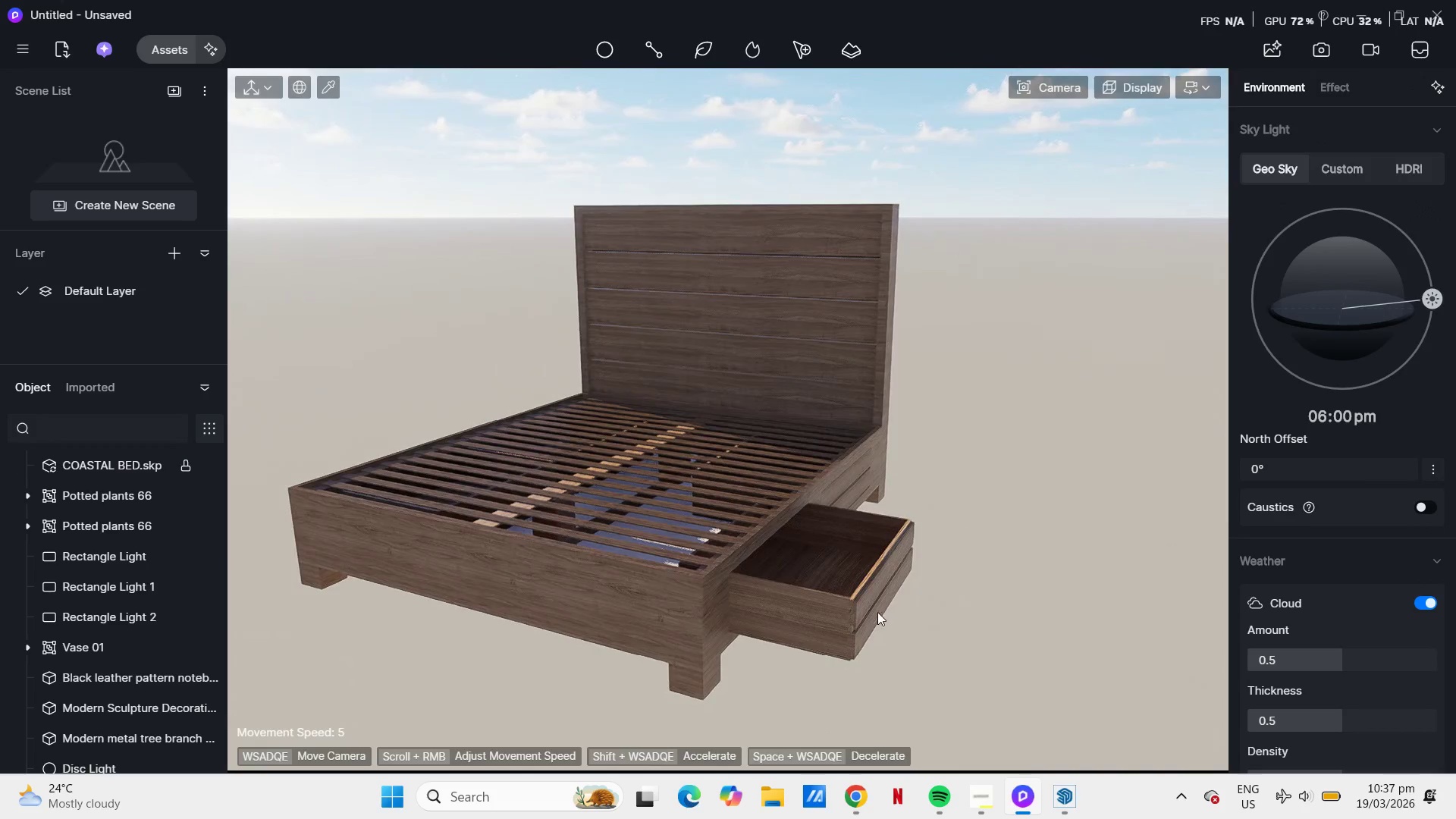 
scroll: coordinate [1009, 344], scroll_direction: up, amount: 4.0
 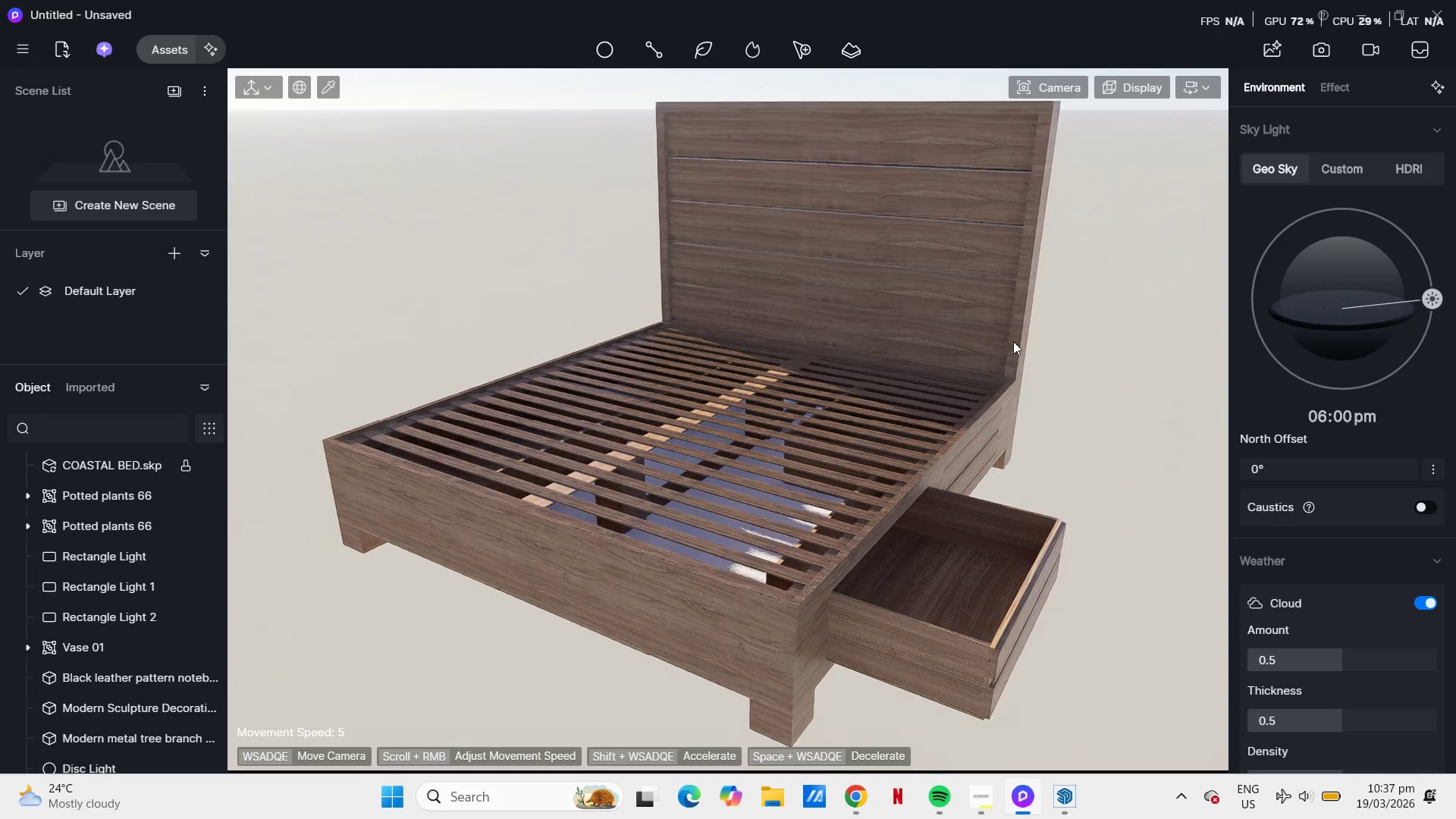 
key(D)
 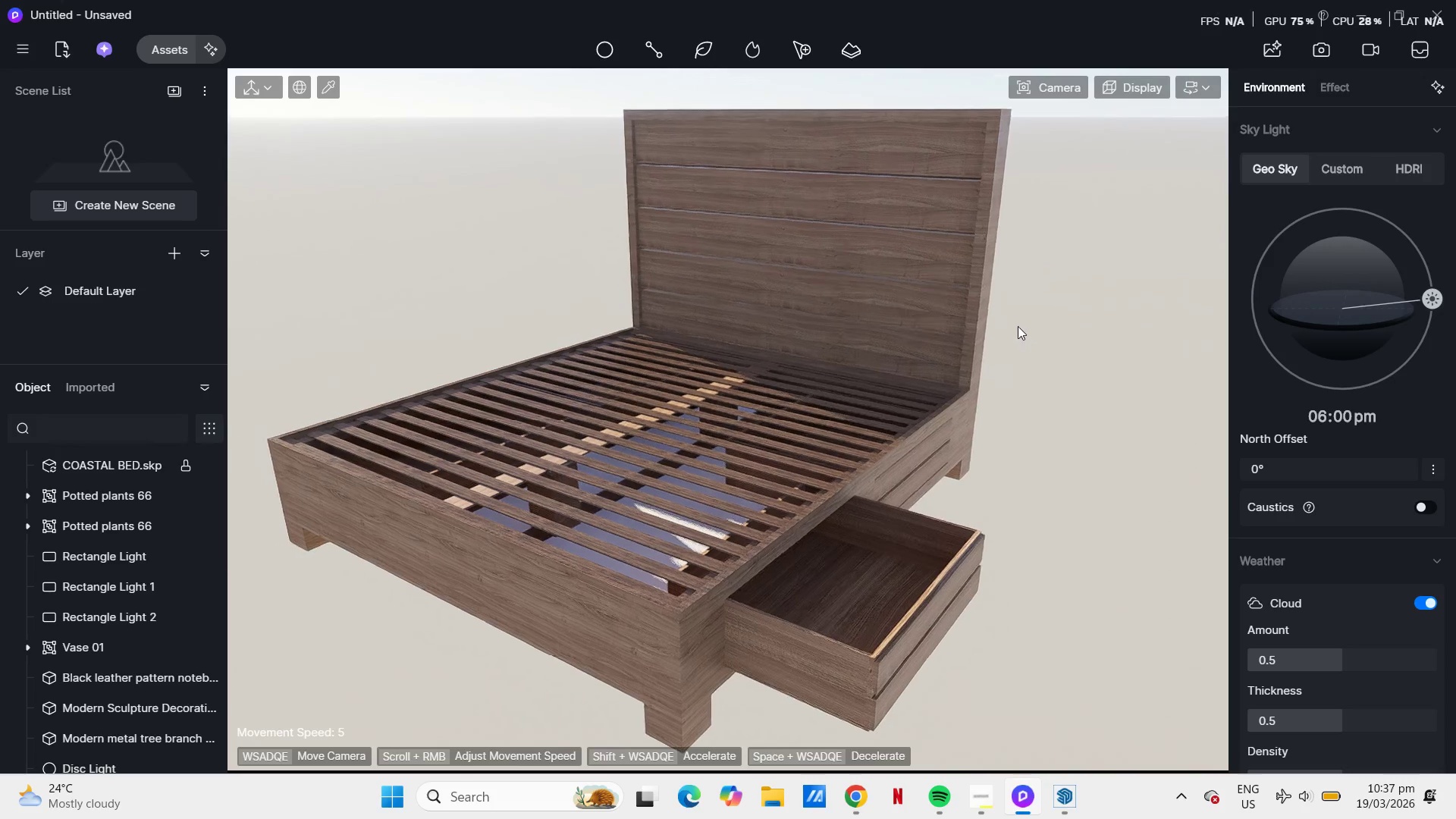 
key(E)
 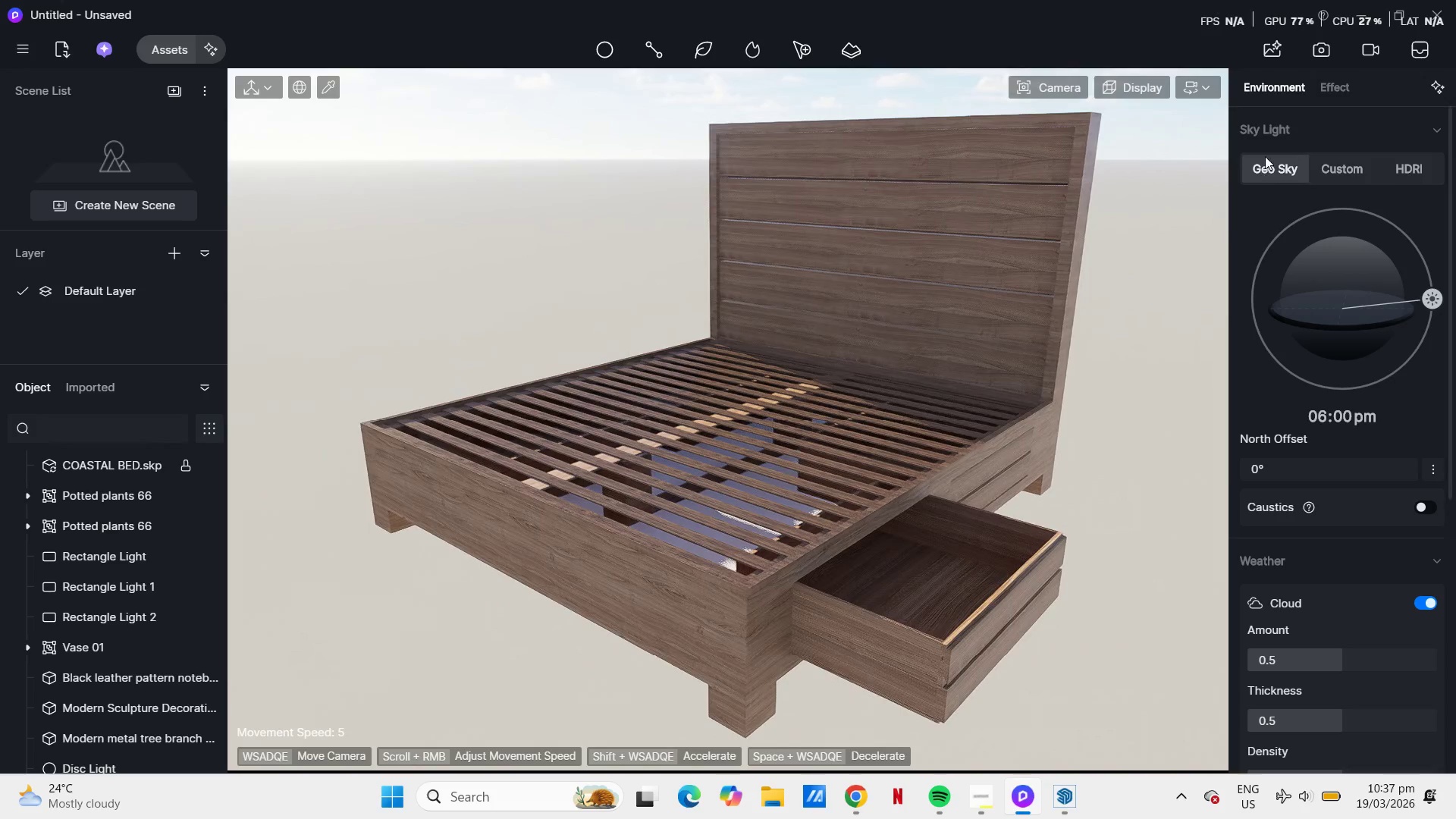 
left_click([1325, 51])
 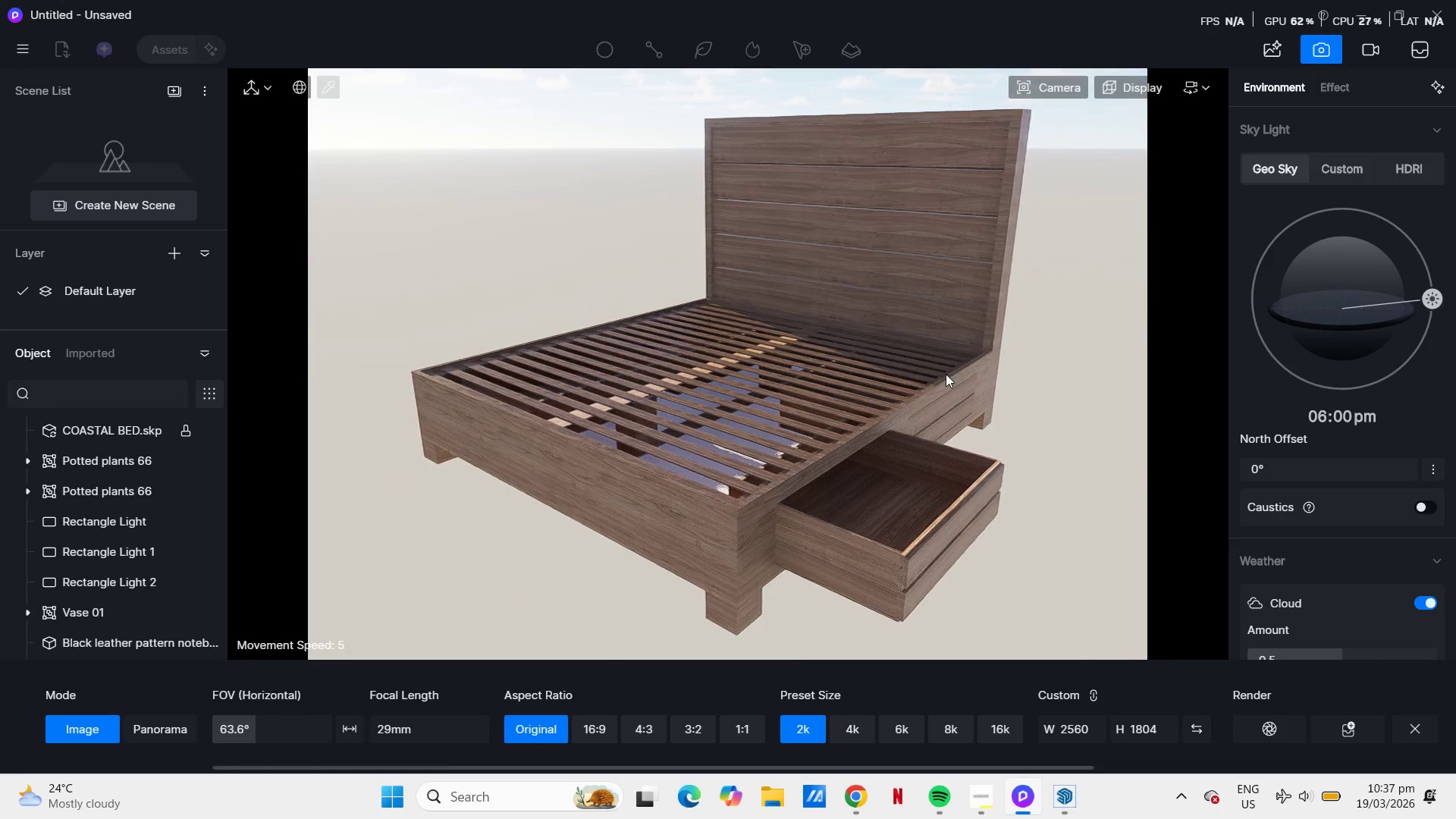 
wait(17.22)
 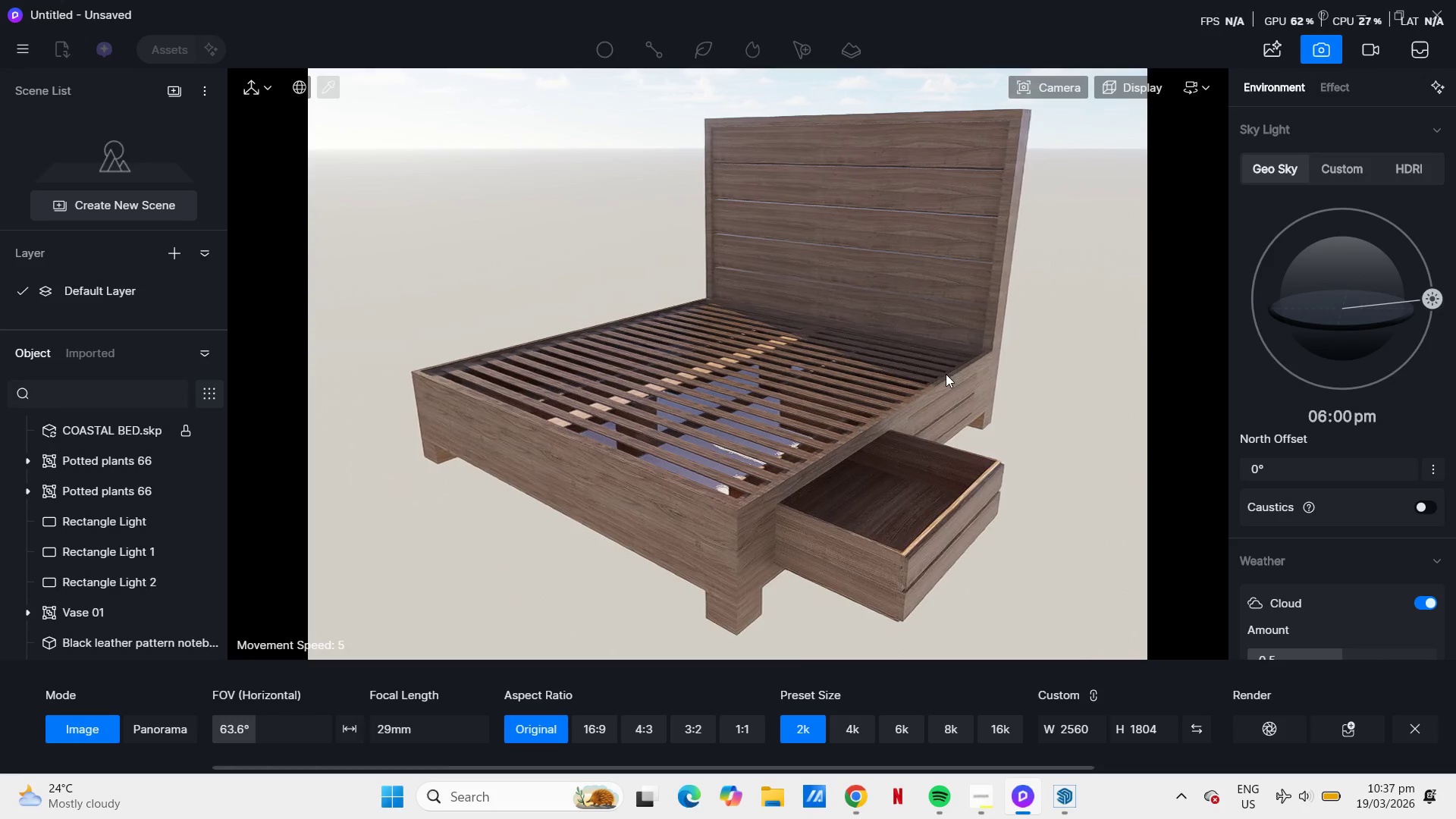 
left_click([1071, 471])
 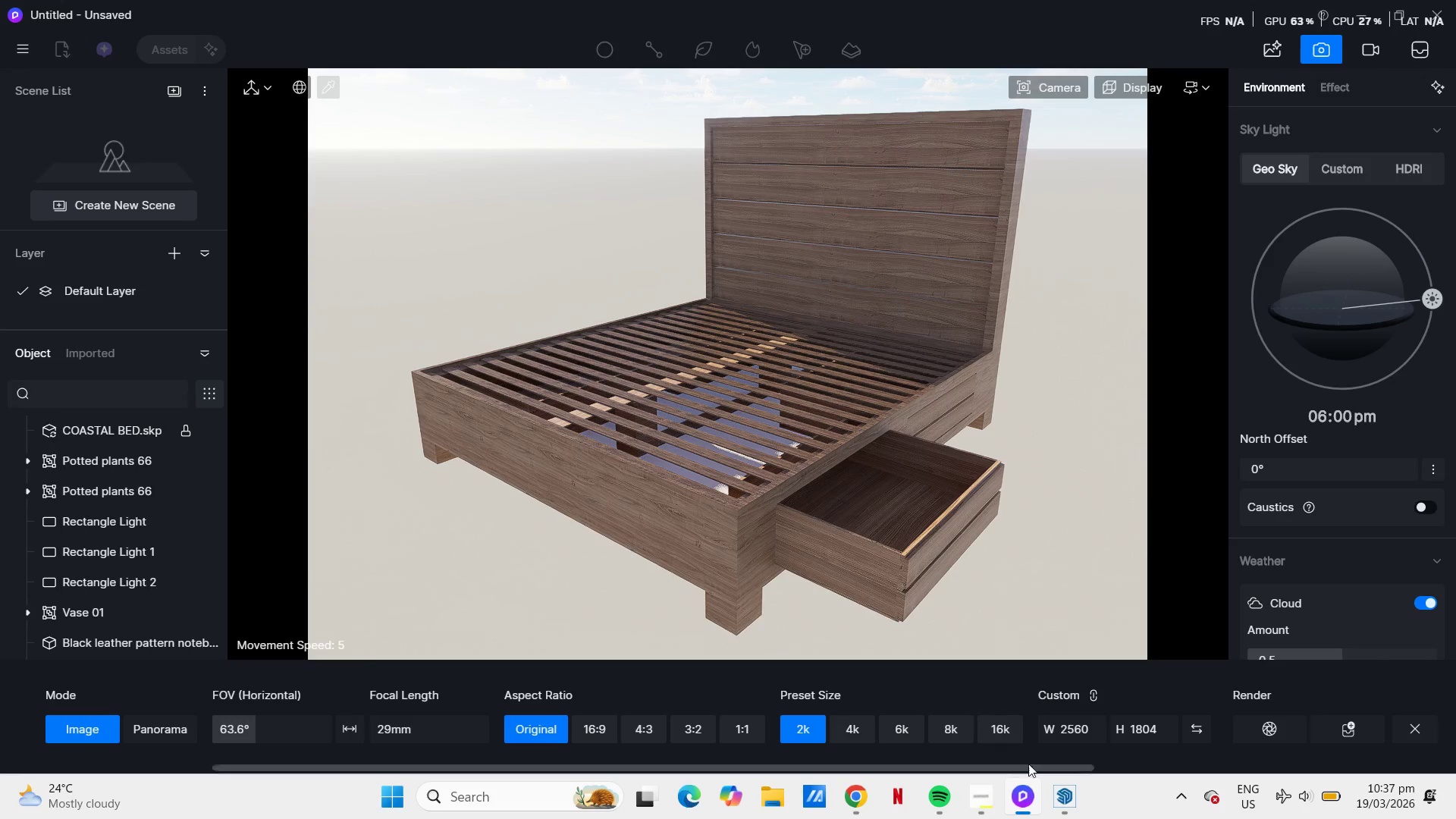 
left_click([1027, 792])
 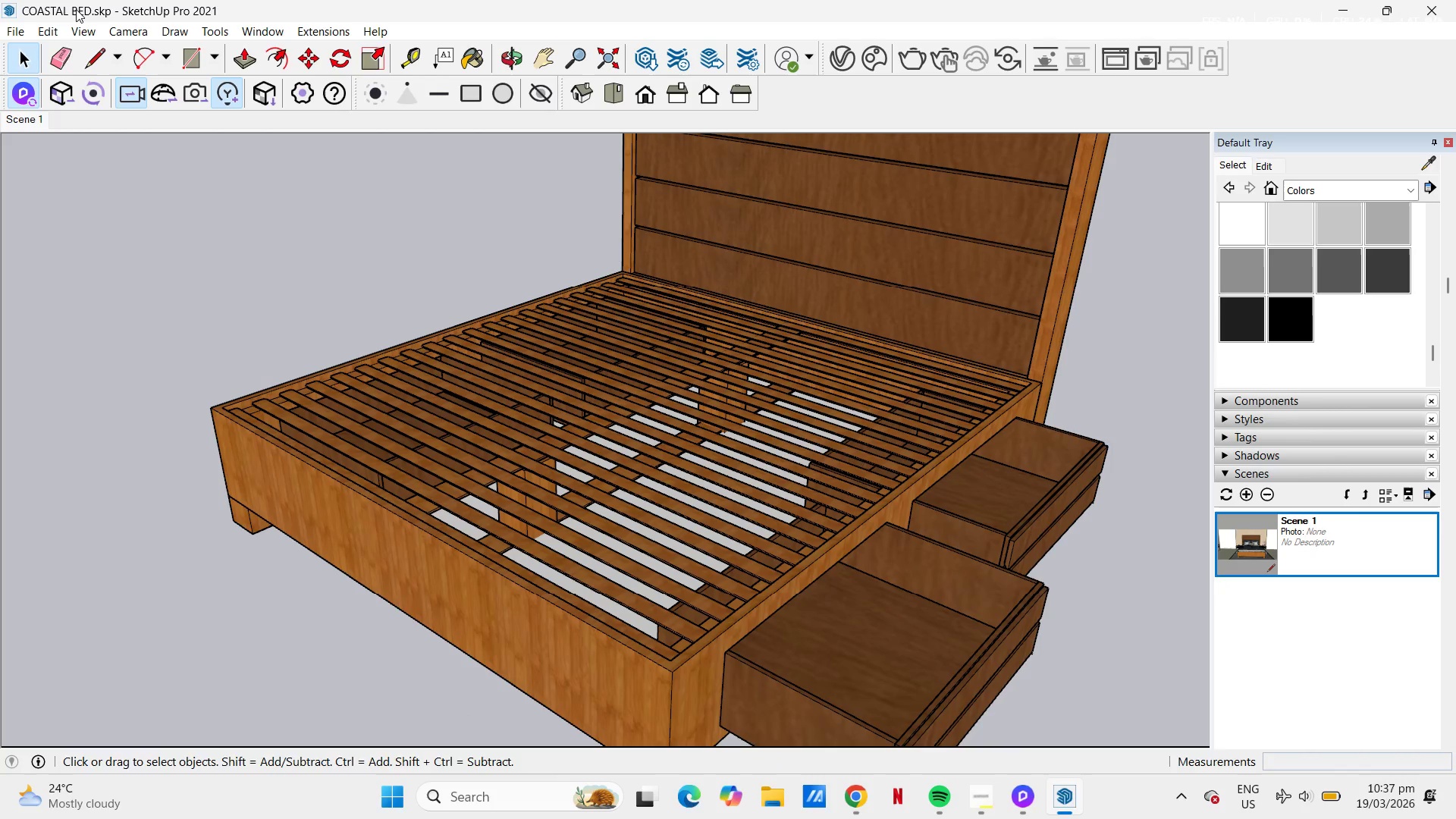 
left_click([64, 93])
 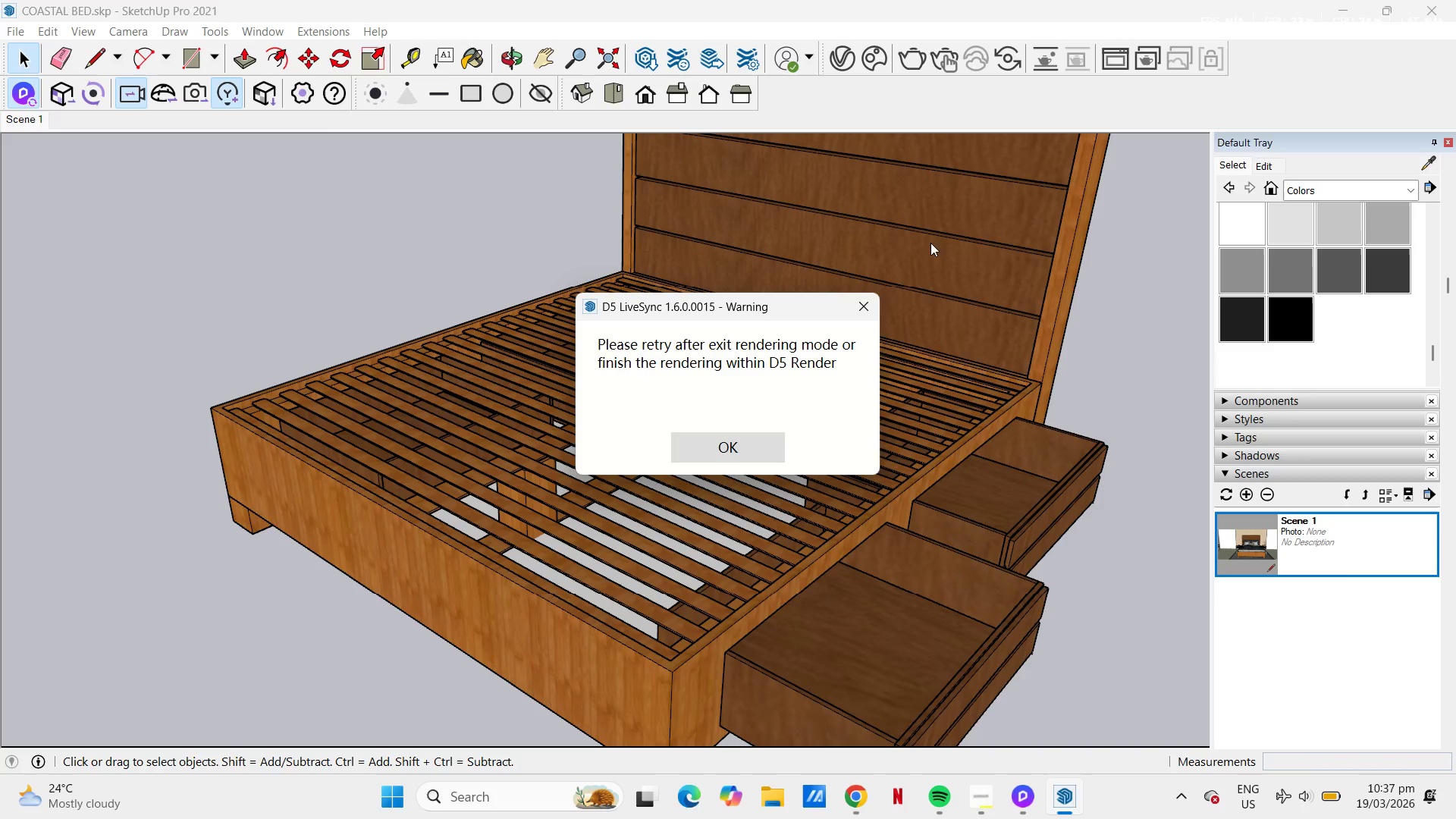 
left_click([861, 315])
 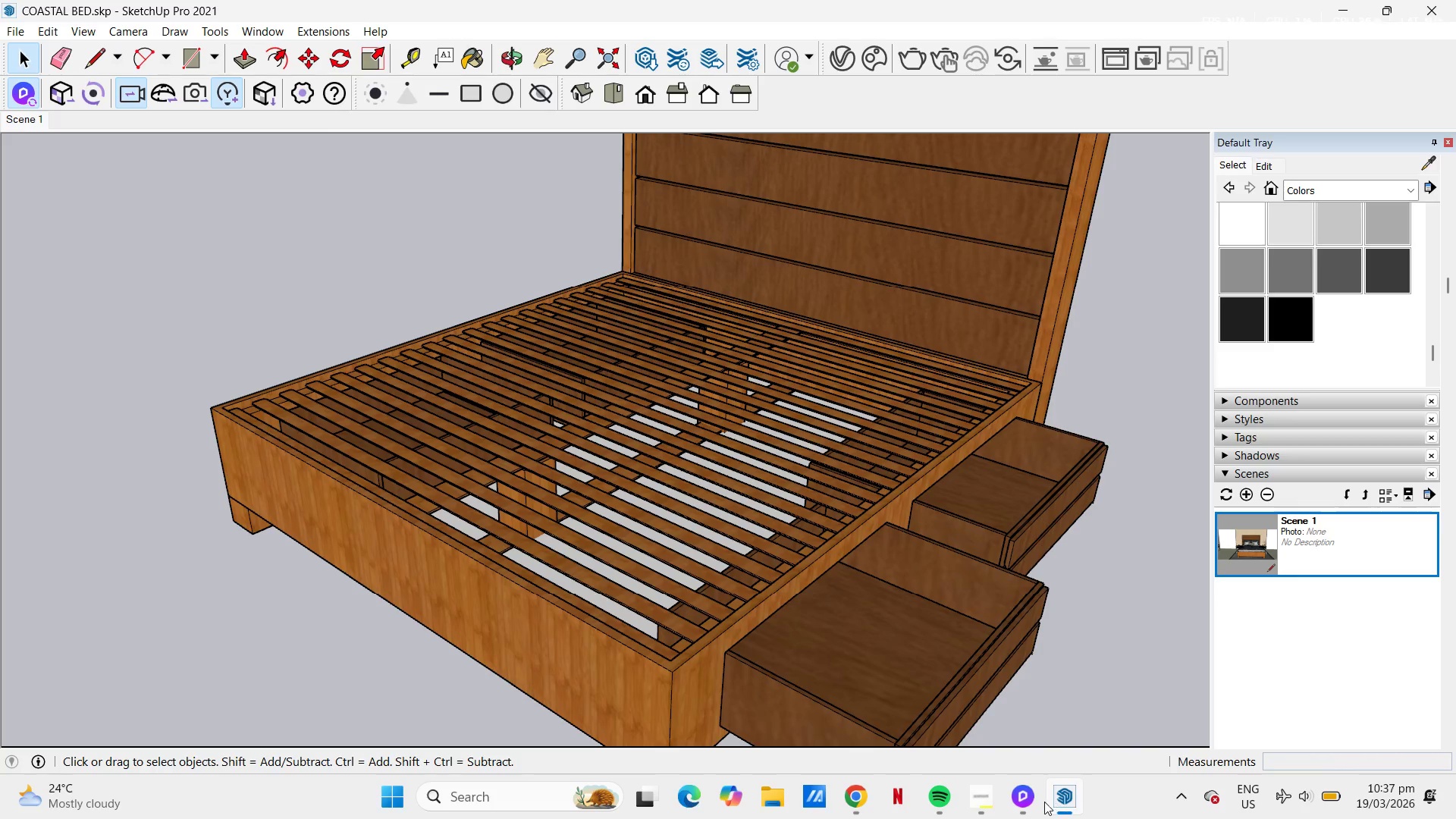 
left_click([1030, 801])
 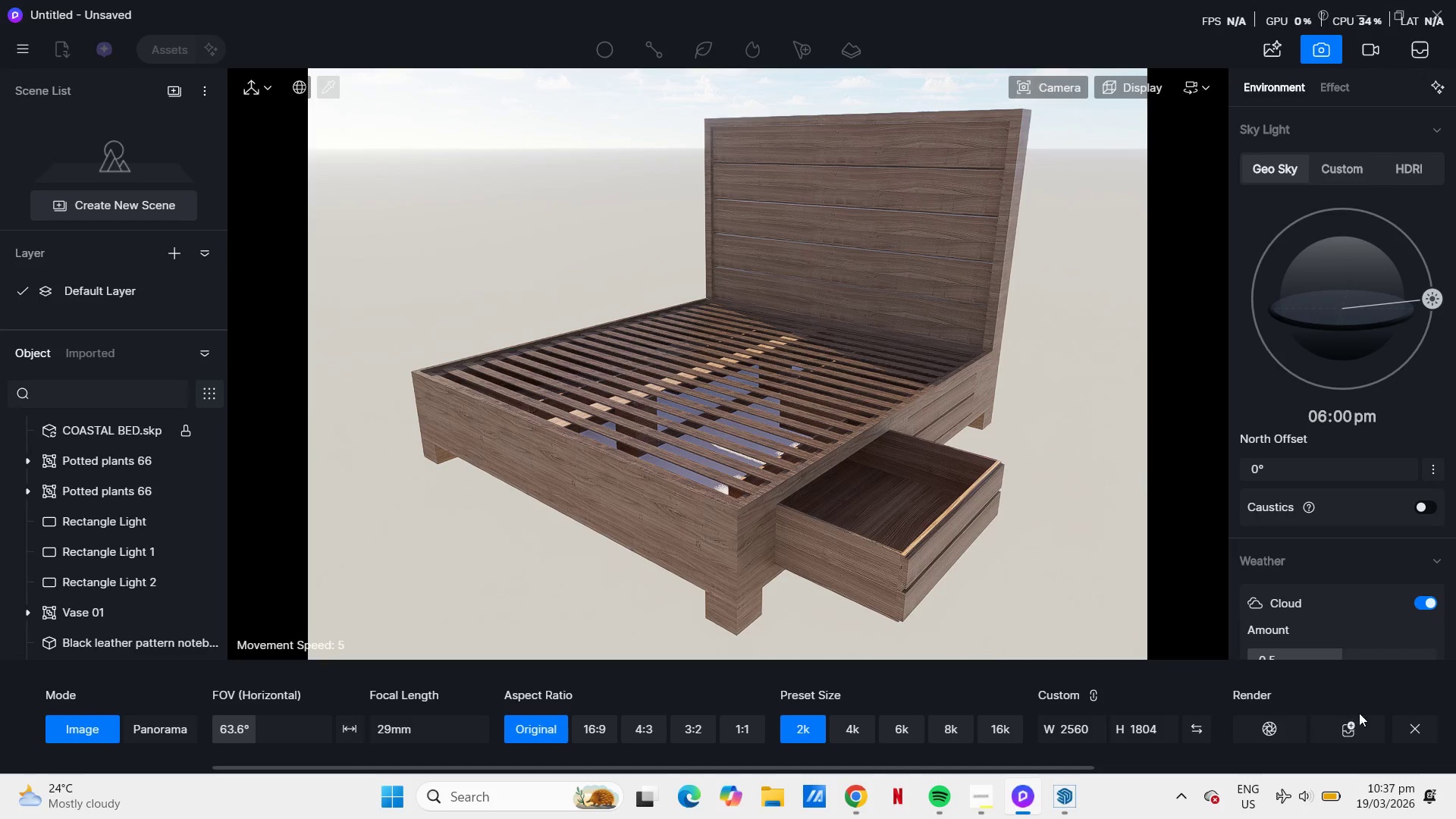 
left_click([1417, 727])
 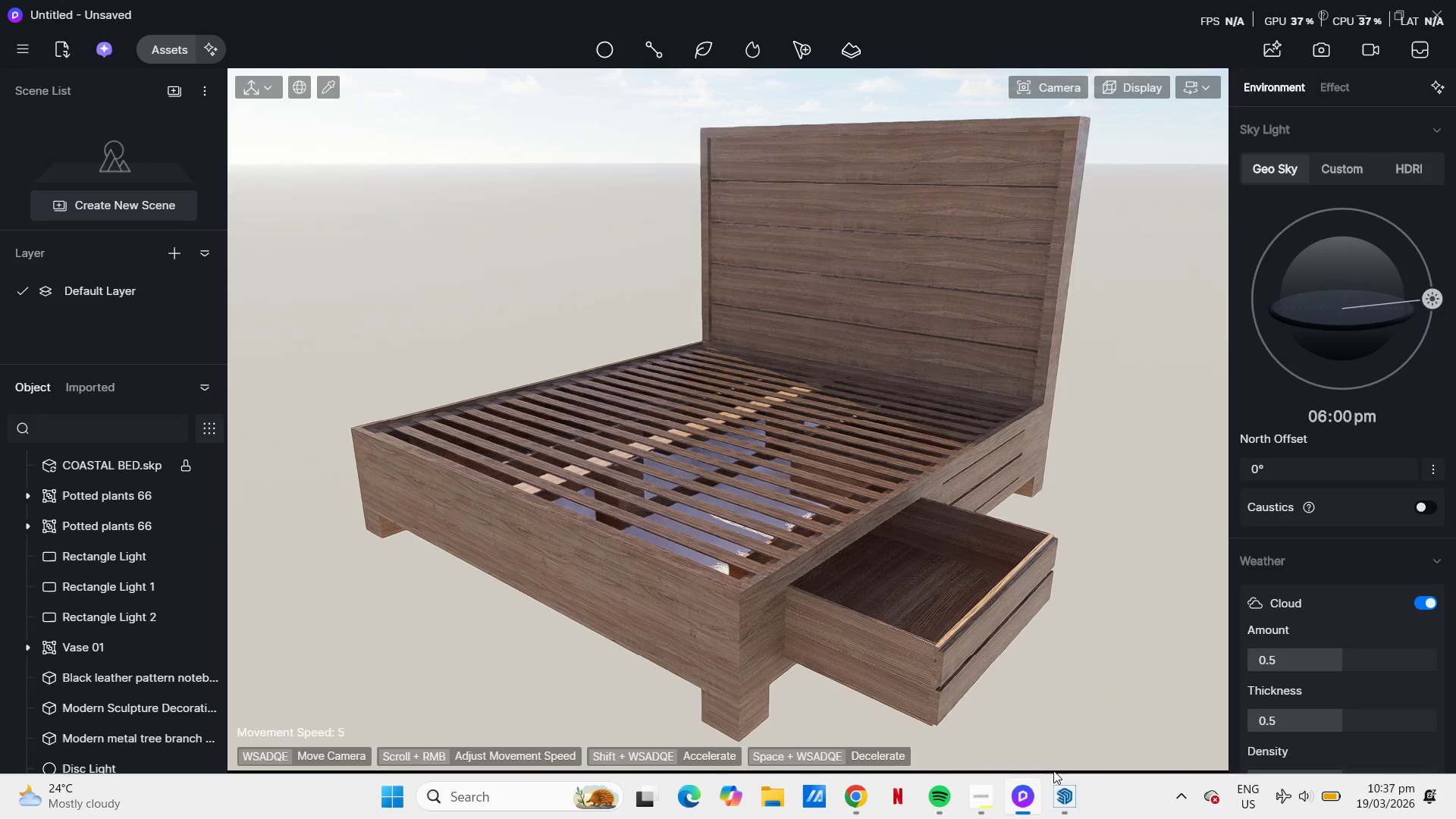 
mouse_move([1040, 799])
 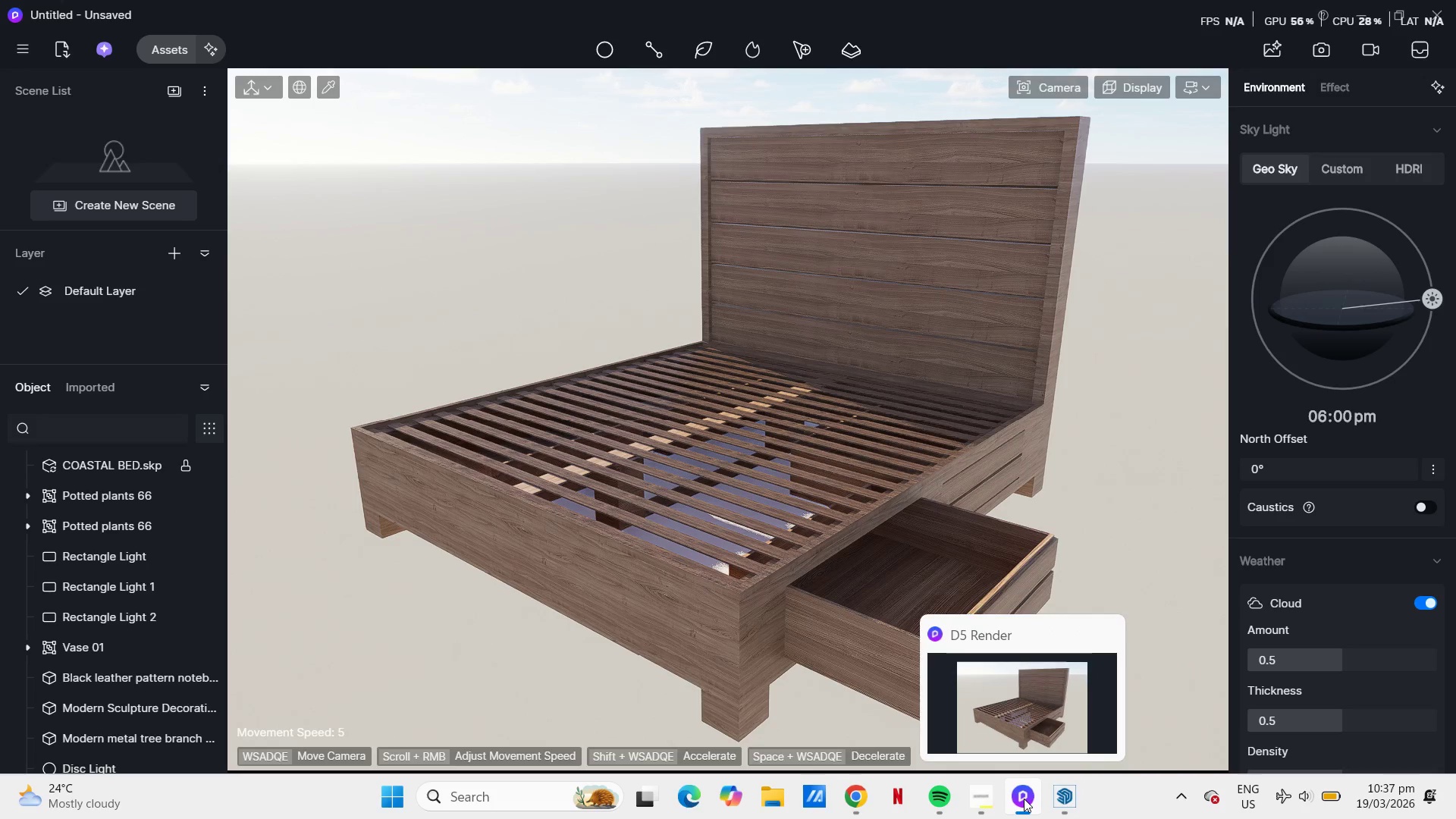 
left_click([1024, 799])
 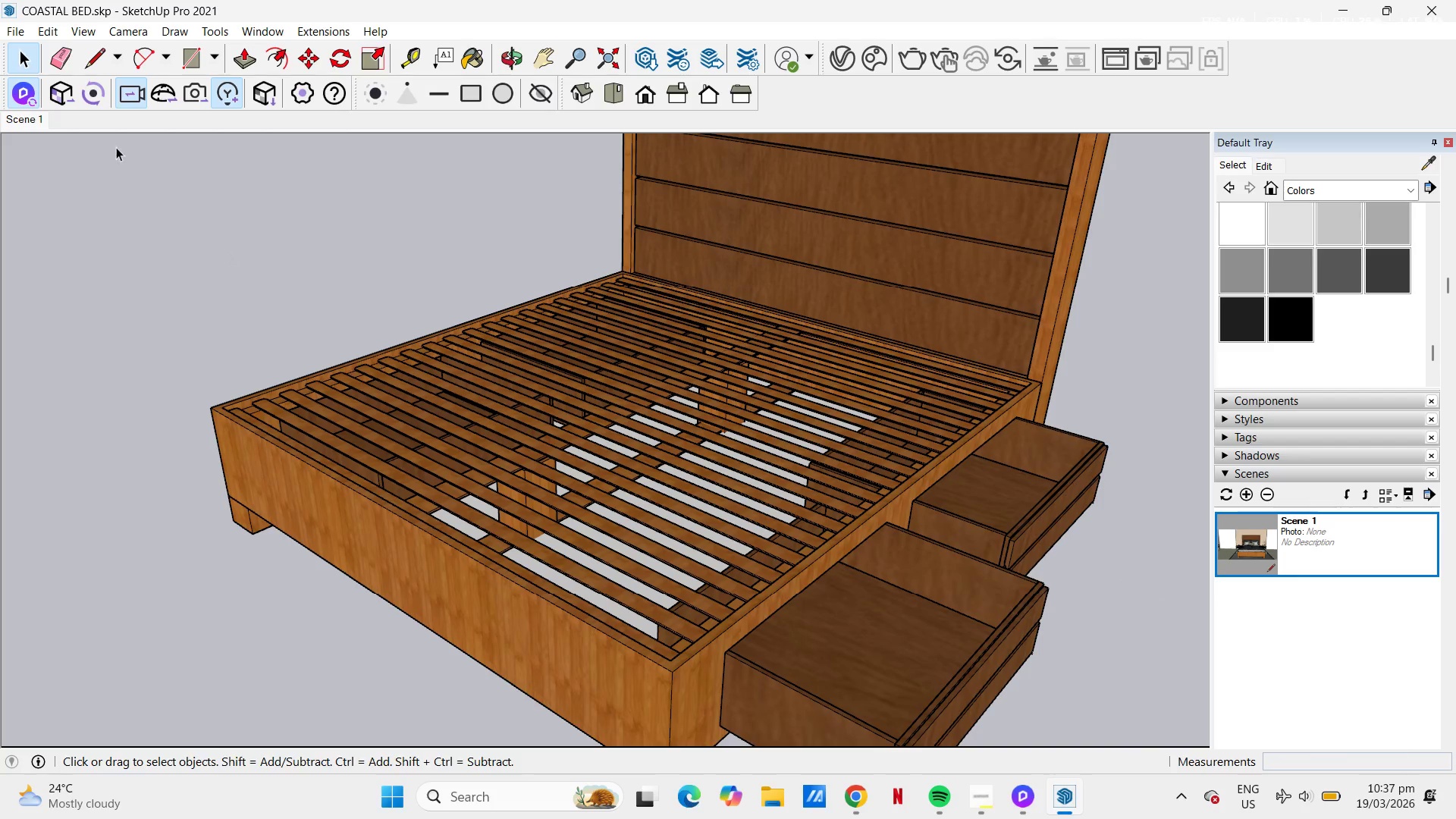 
left_click([66, 95])
 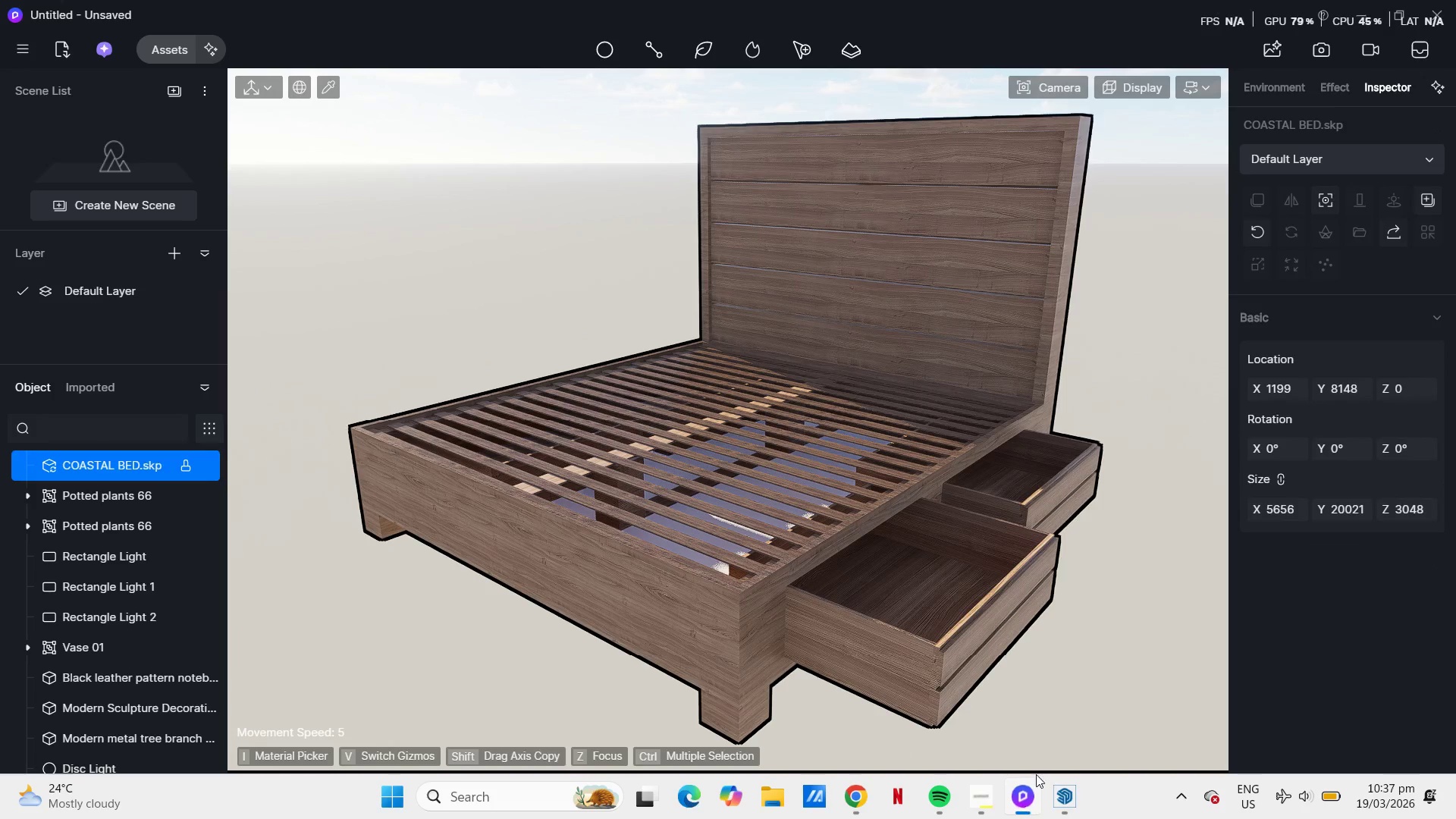 
left_click([1131, 375])
 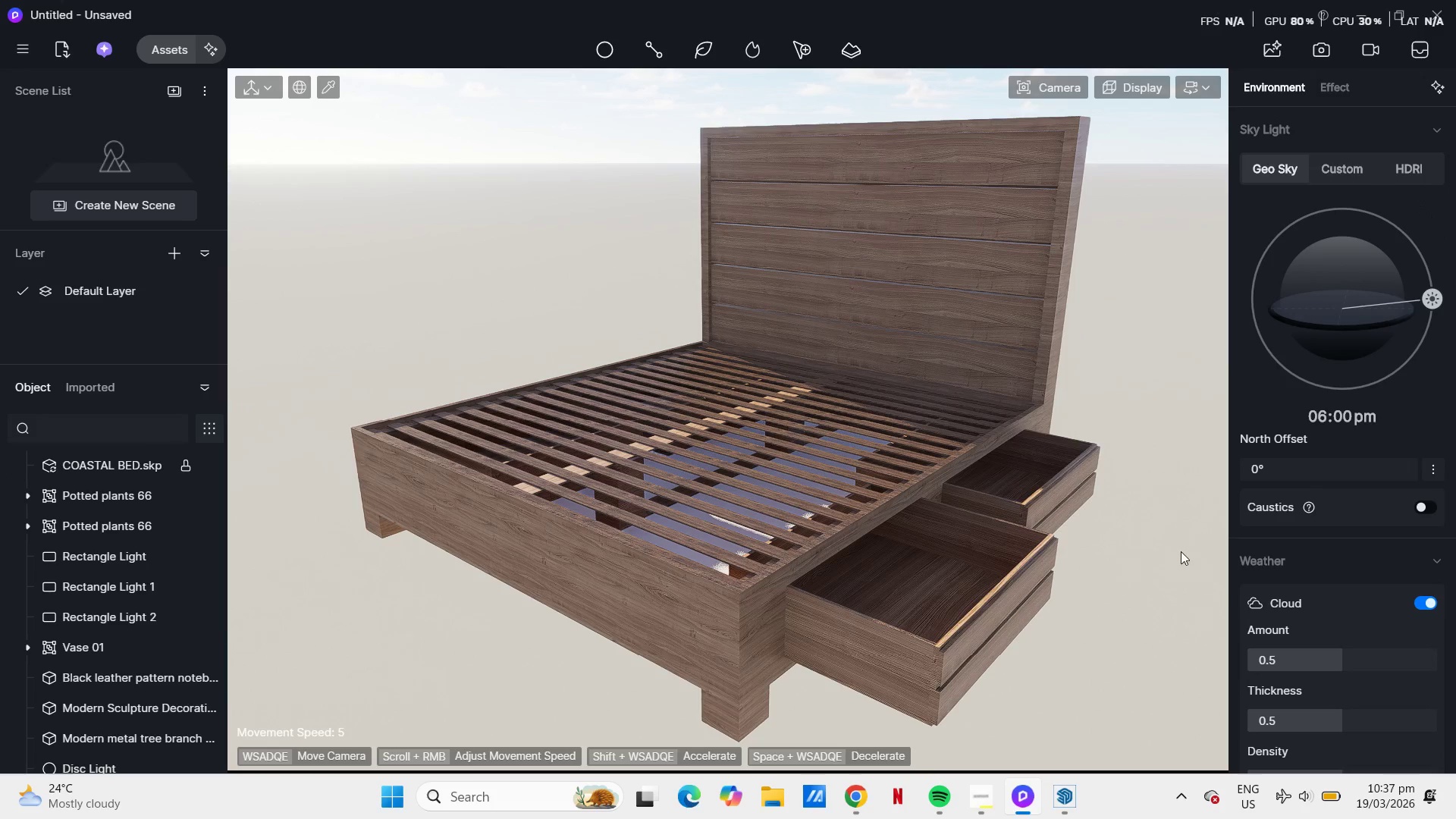 
wait(5.86)
 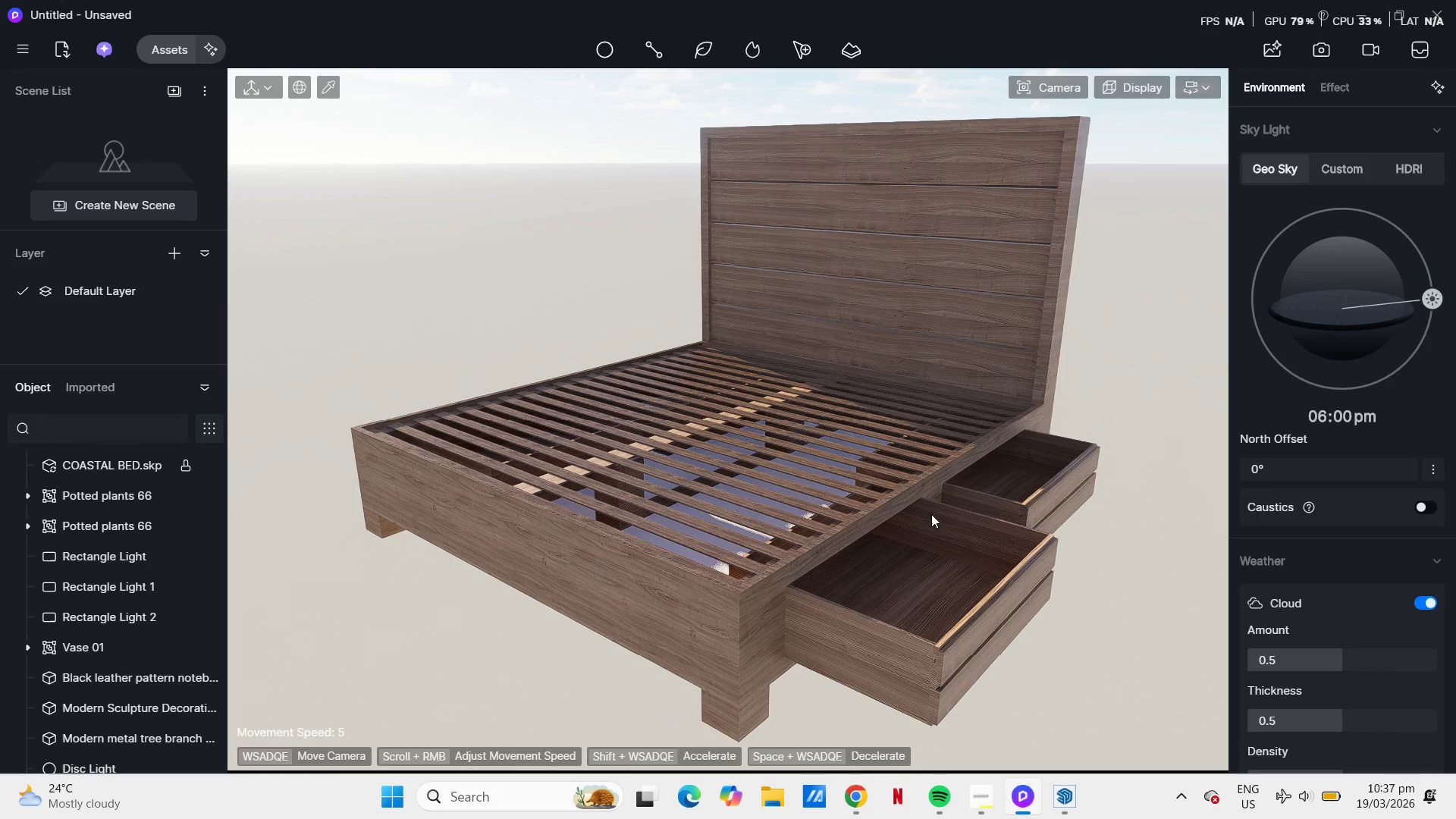 
scroll: coordinate [1061, 632], scroll_direction: up, amount: 1.0
 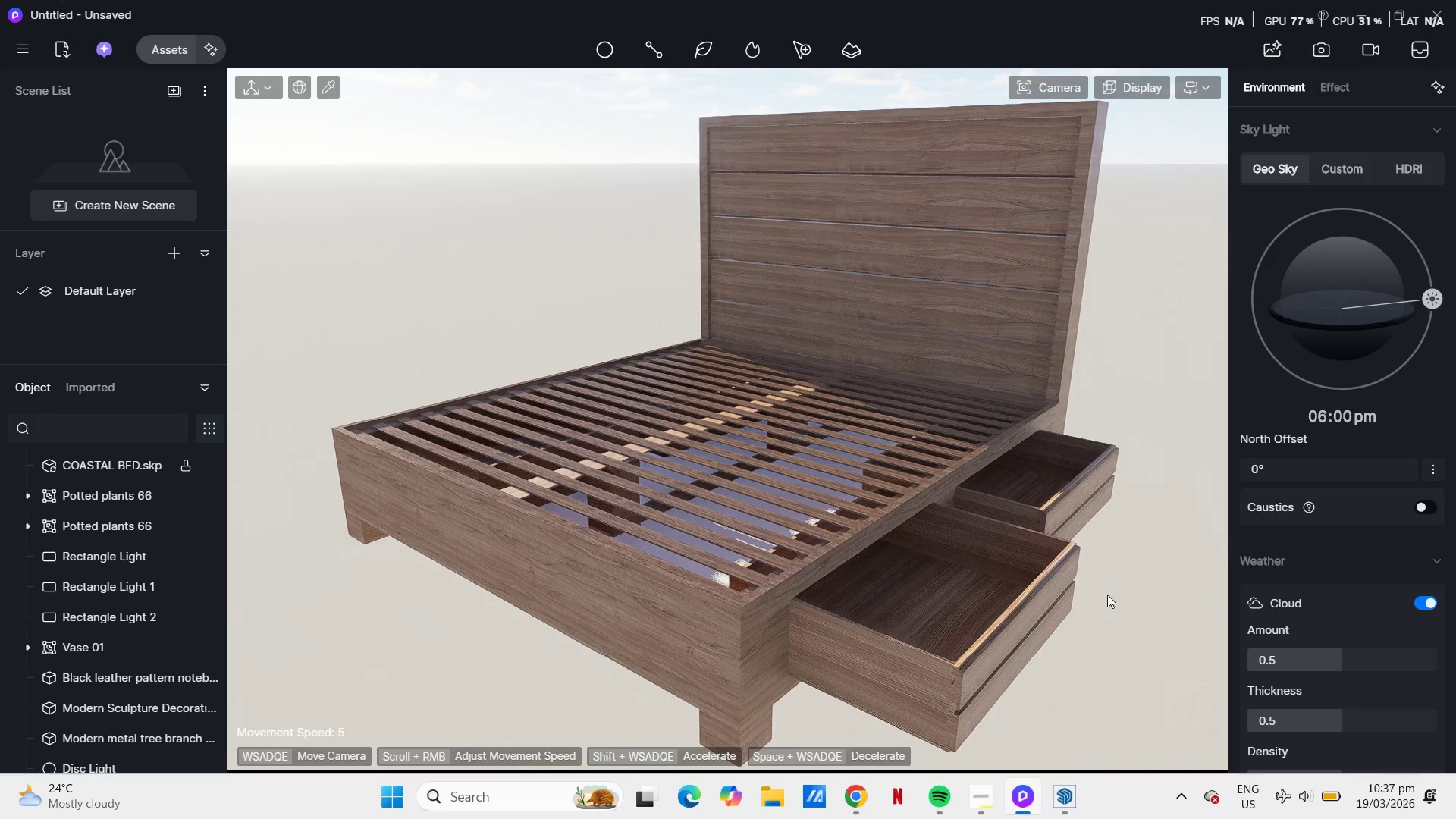 
scroll: coordinate [1107, 595], scroll_direction: down, amount: 1.0
 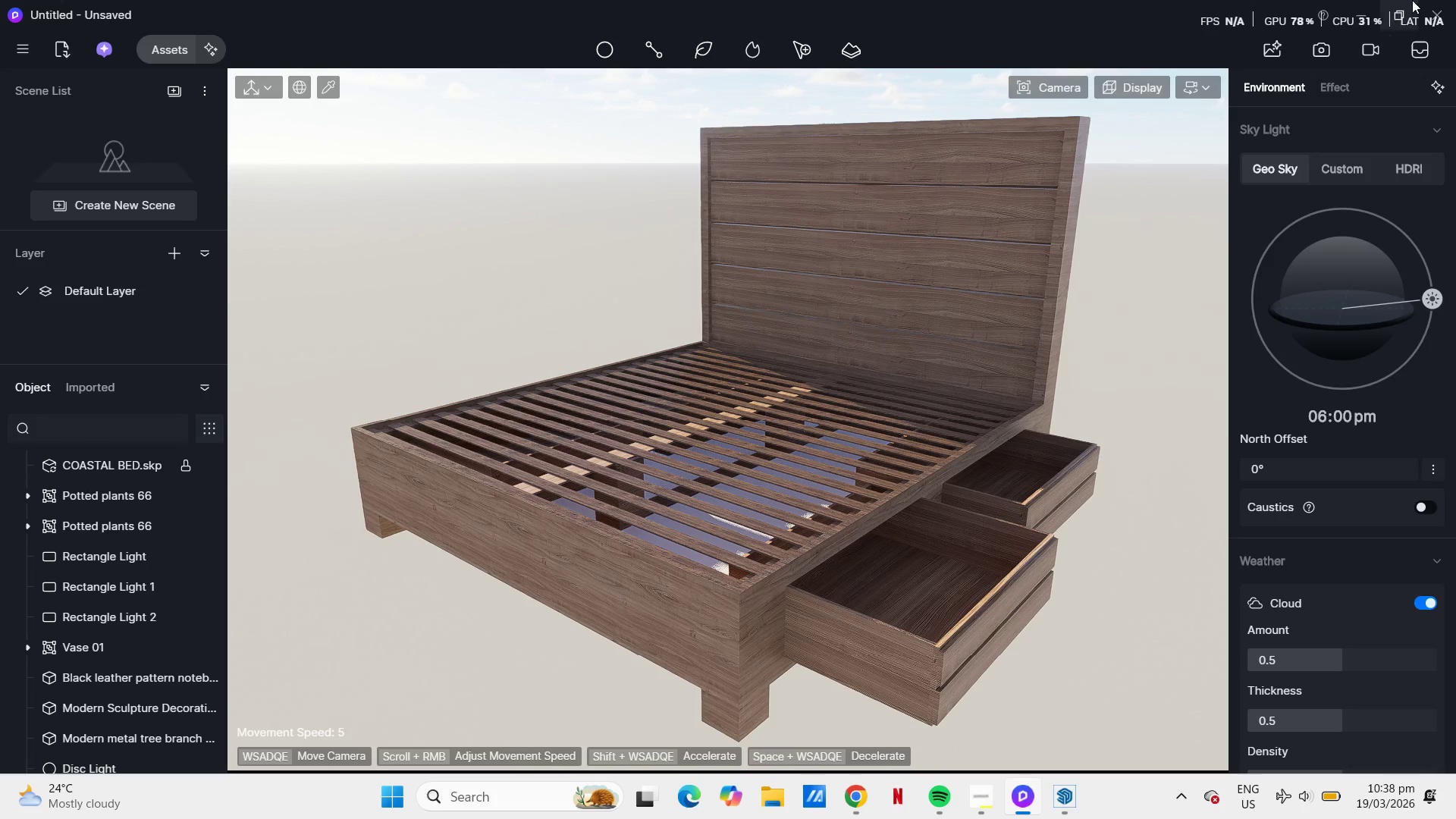 
wait(5.1)
 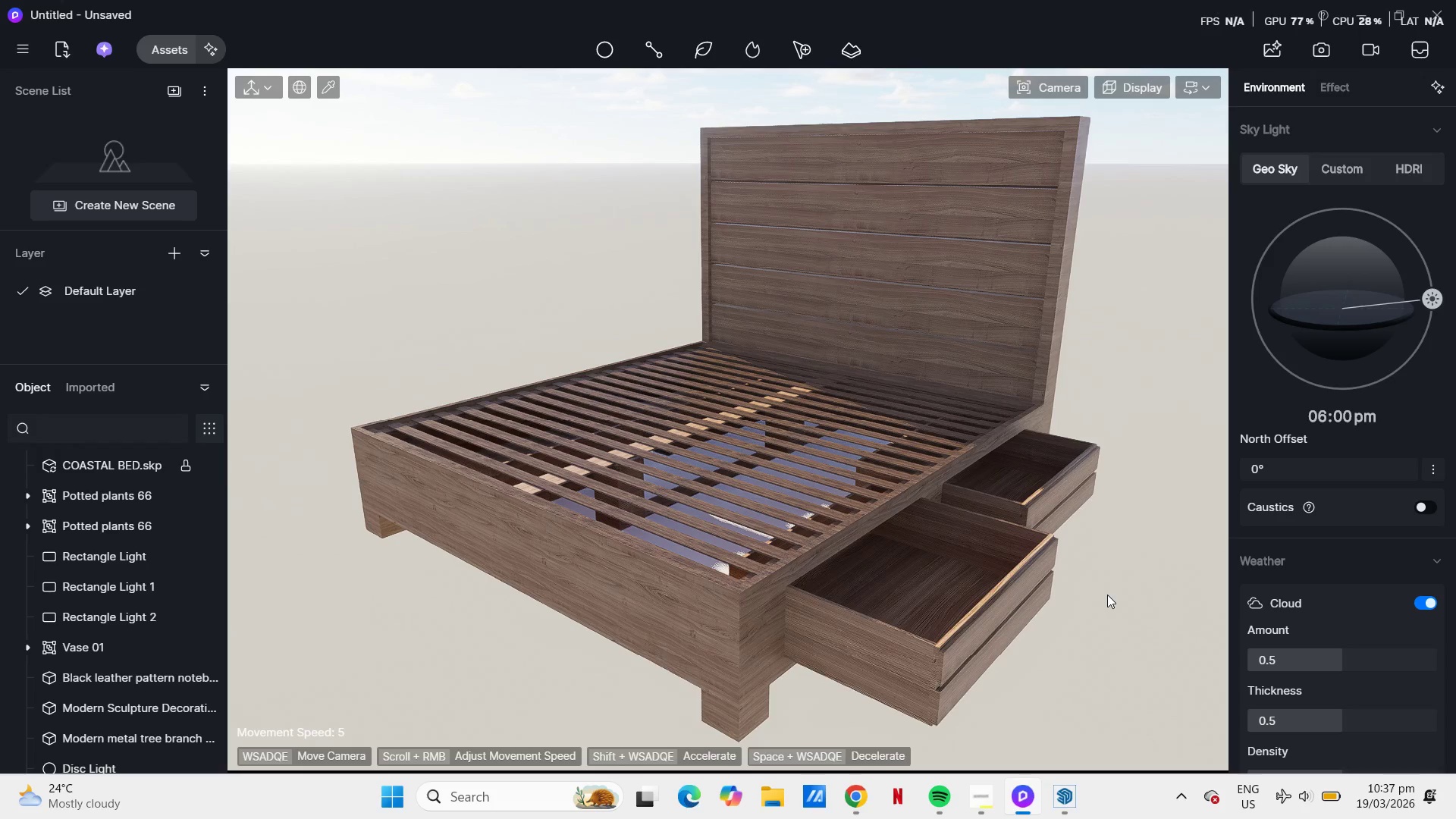 
left_click([1326, 49])
 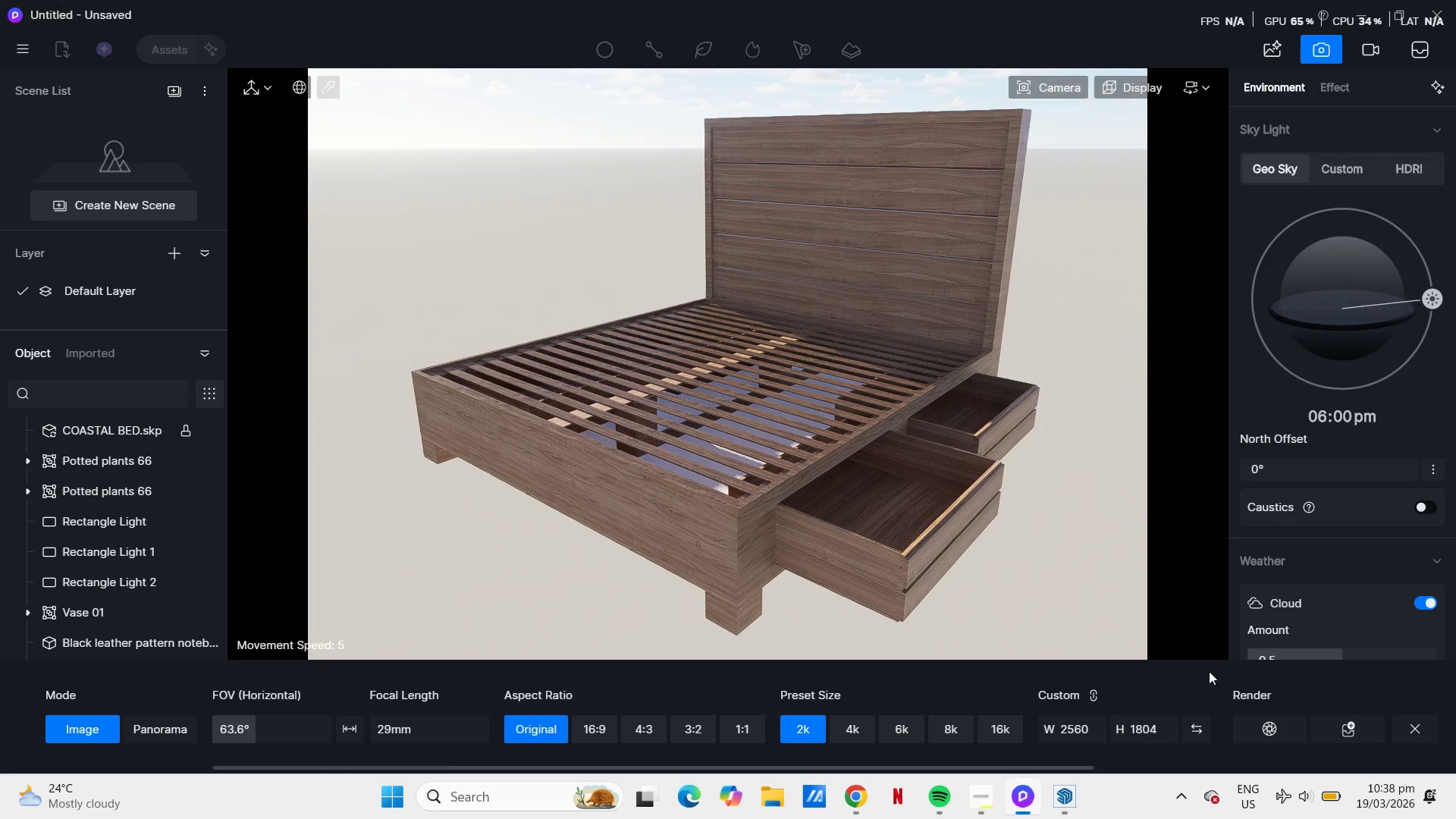 
wait(5.47)
 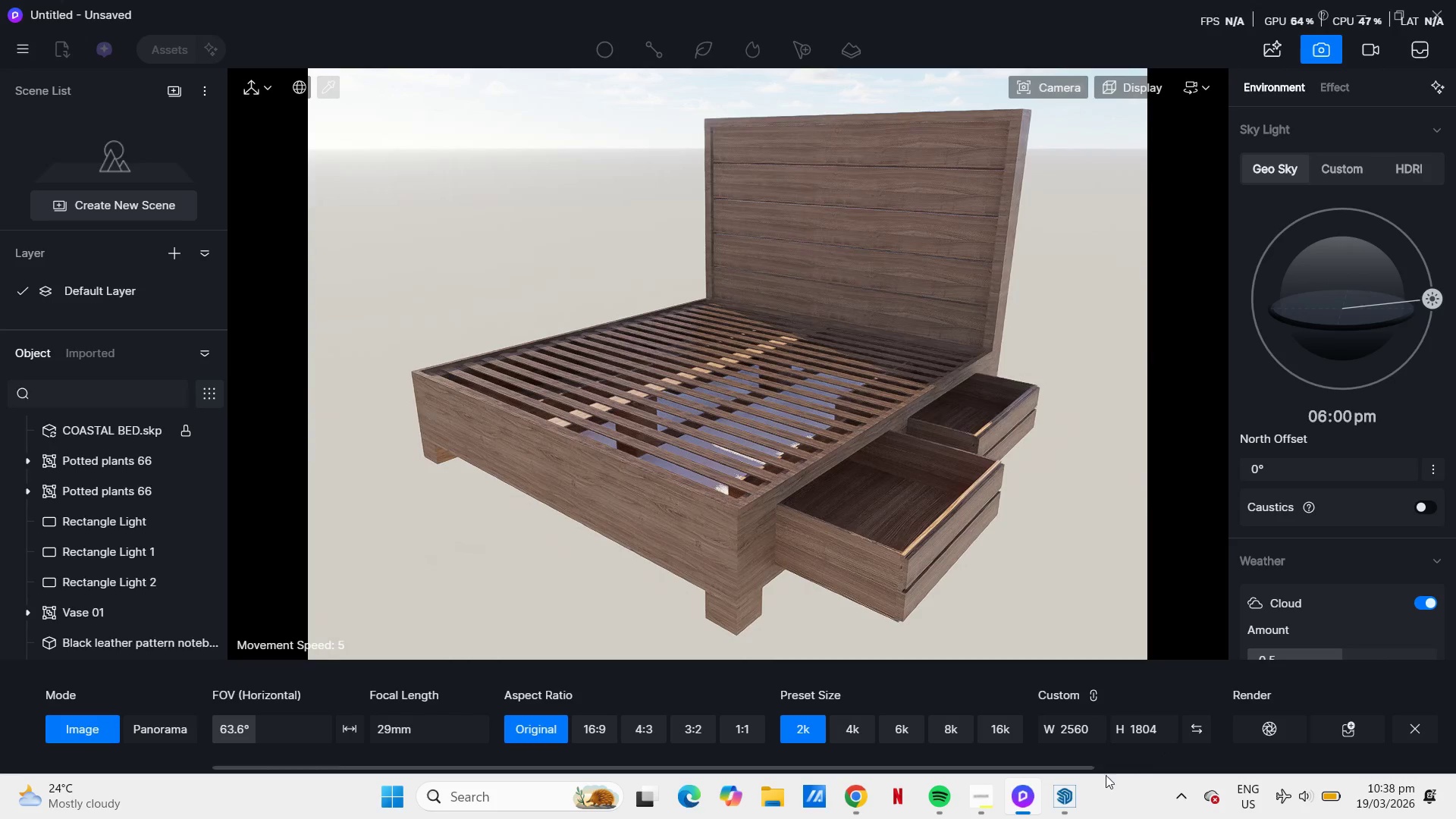 
left_click([1339, 96])
 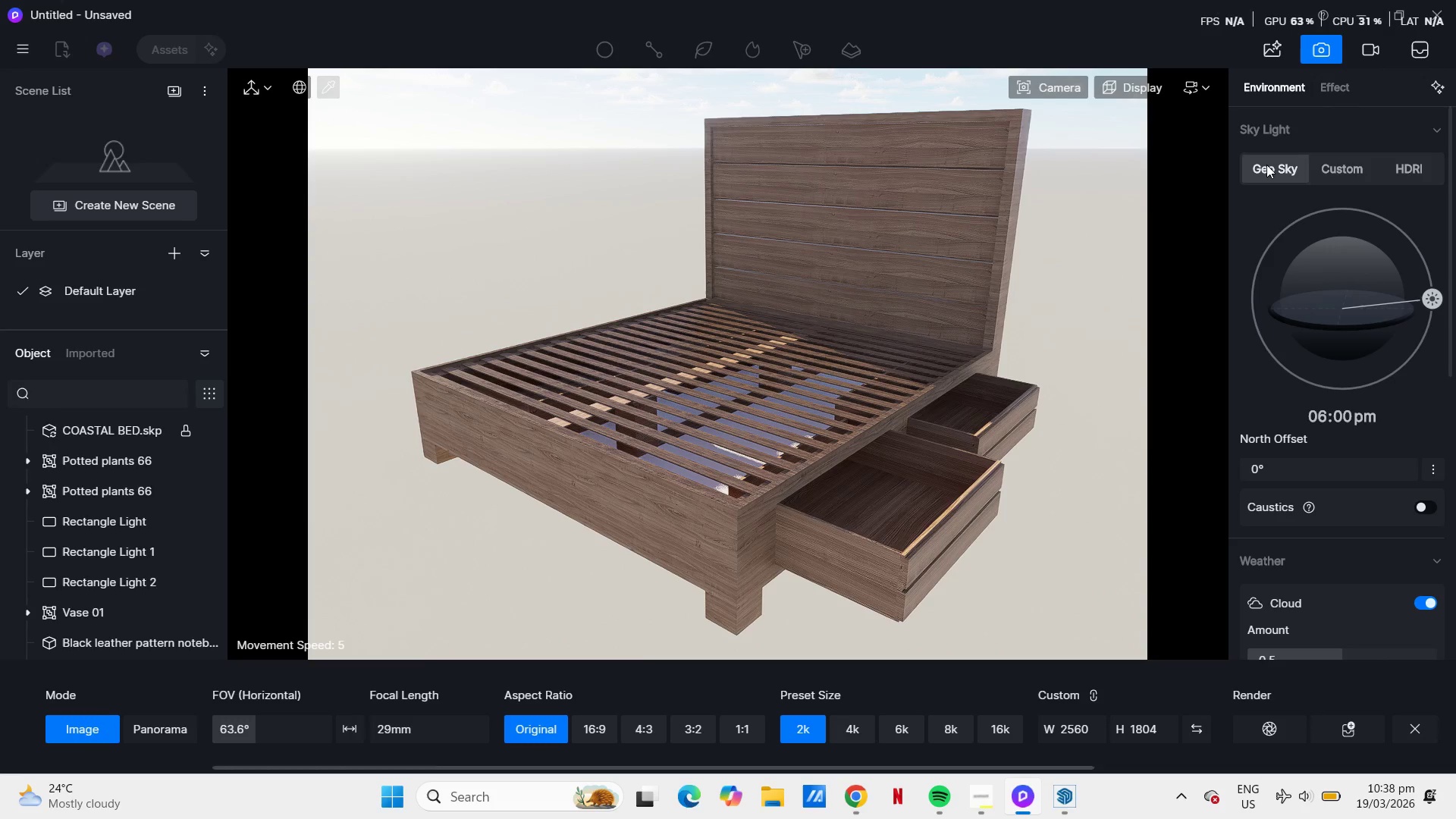 
left_click([1410, 179])
 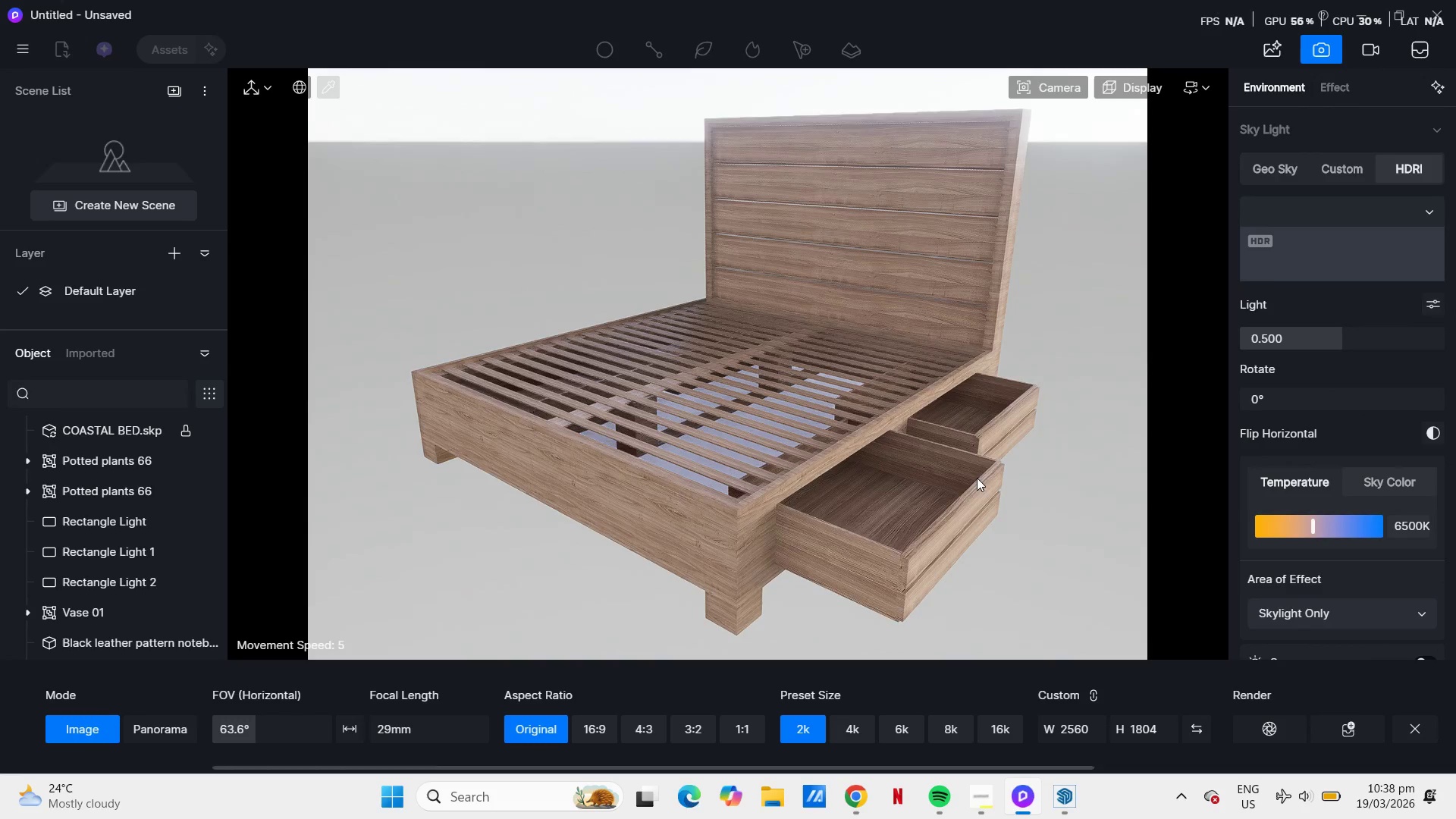 
scroll: coordinate [952, 478], scroll_direction: up, amount: 1.0
 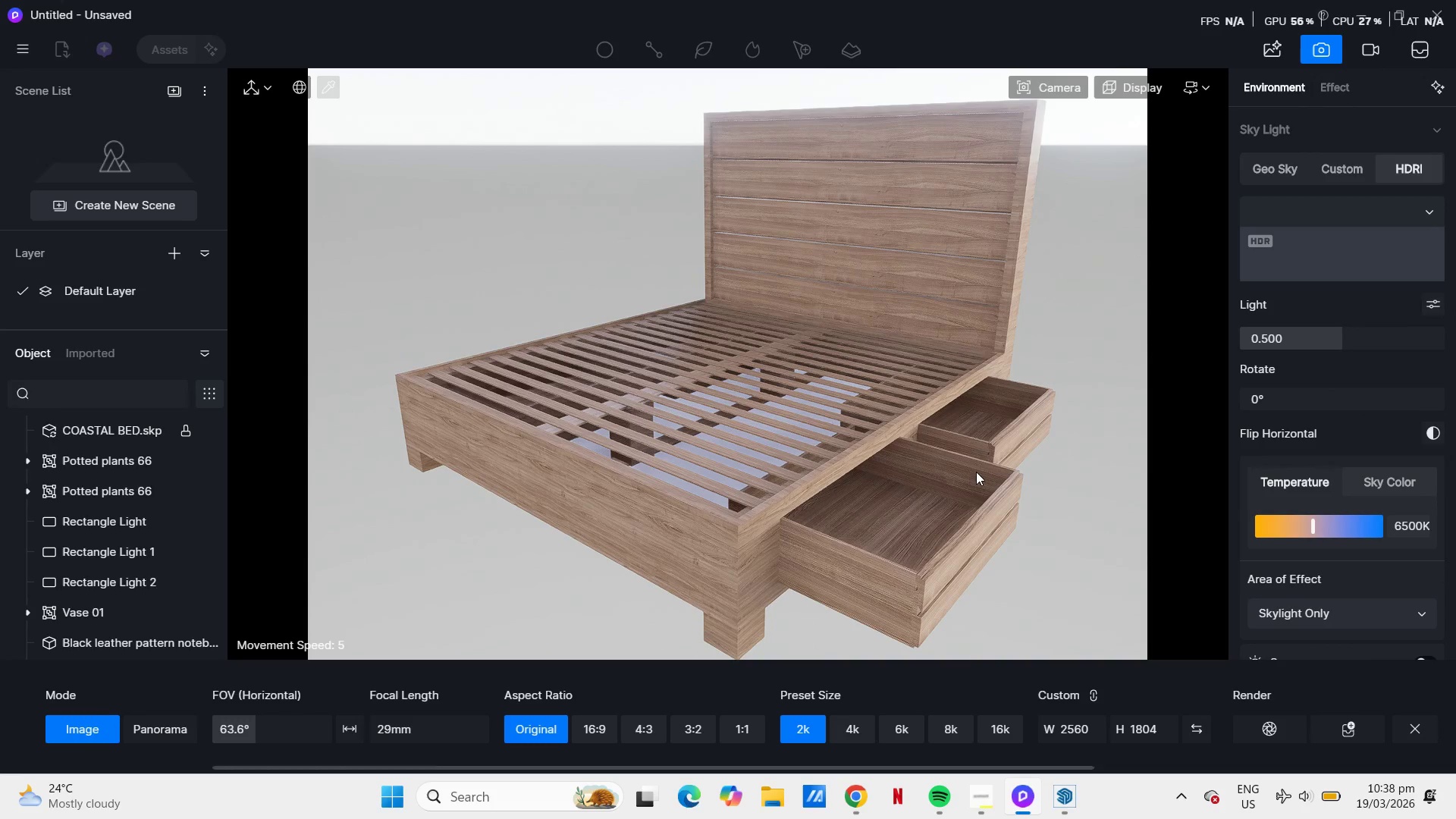 
key(E)
 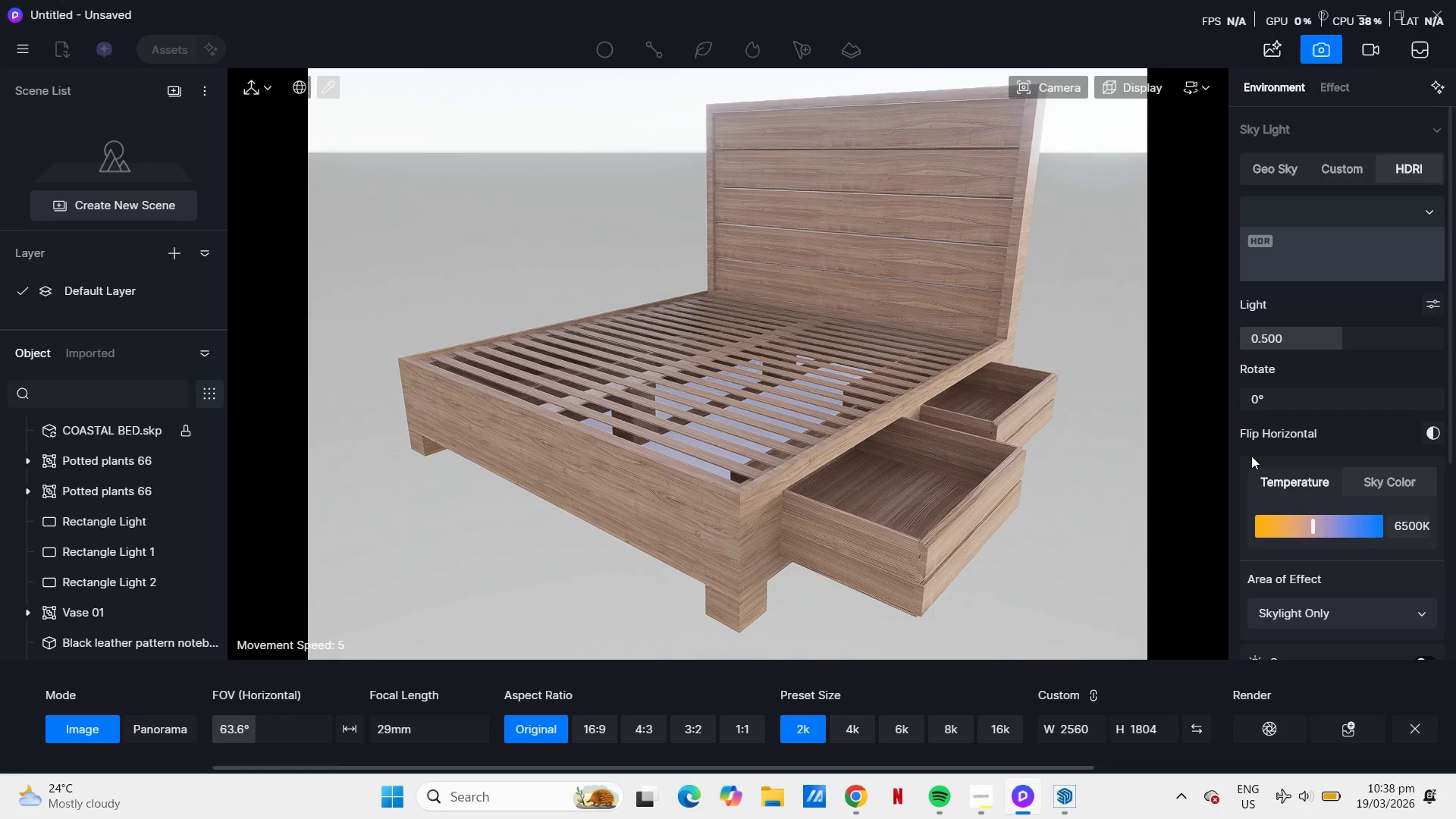 
key(Q)
 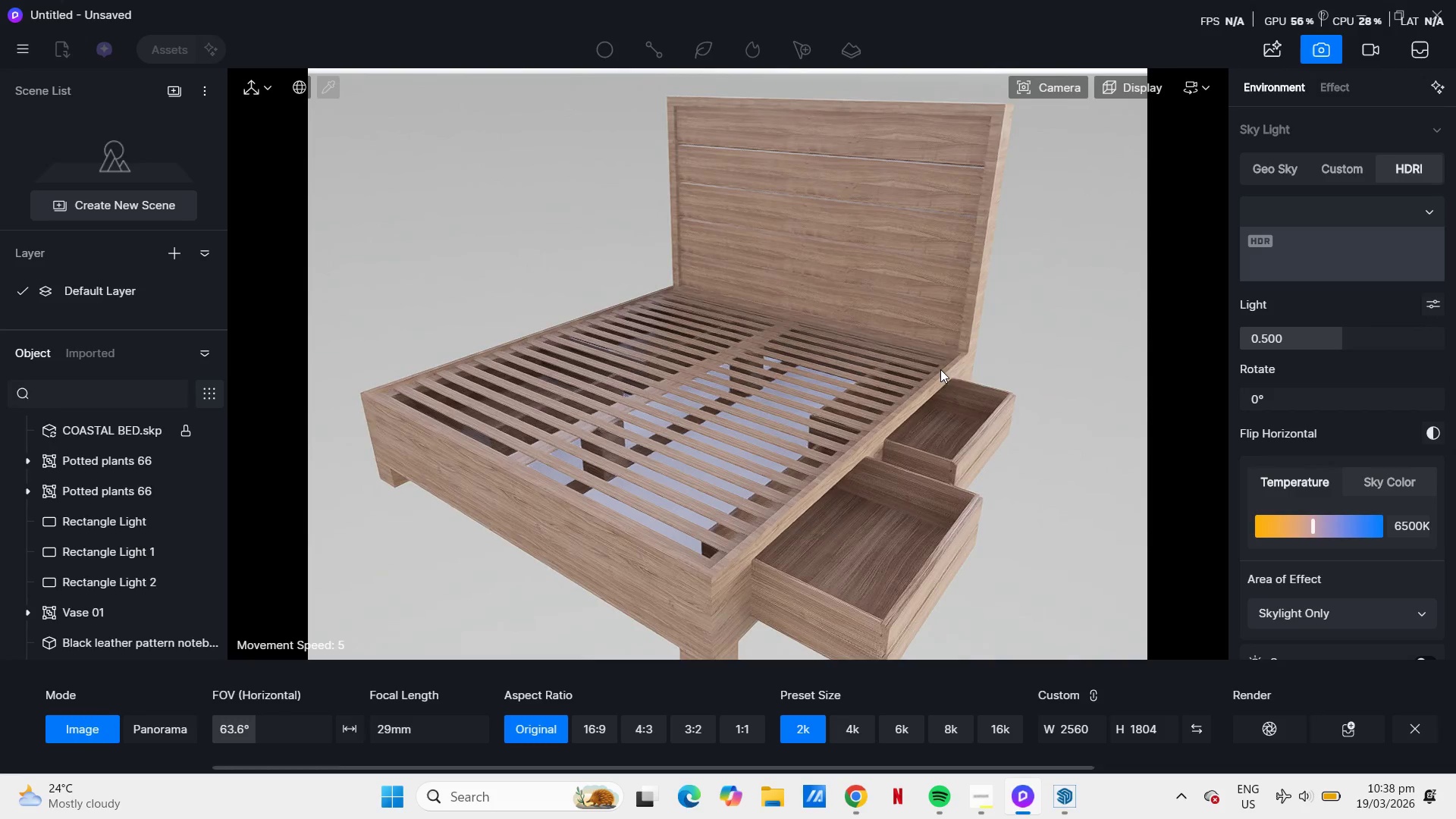 
scroll: coordinate [898, 392], scroll_direction: down, amount: 2.0
 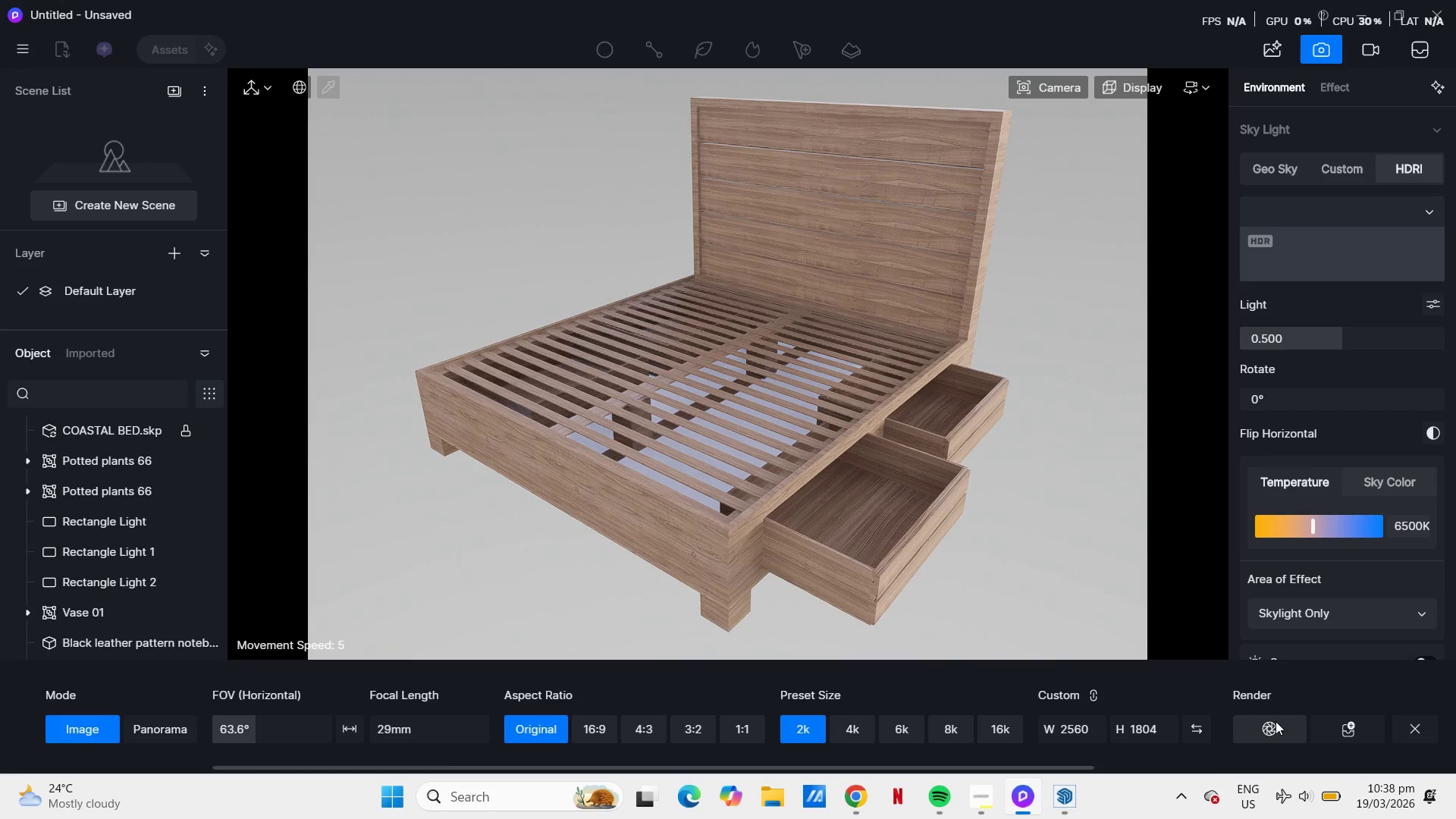 
left_click([1281, 723])
 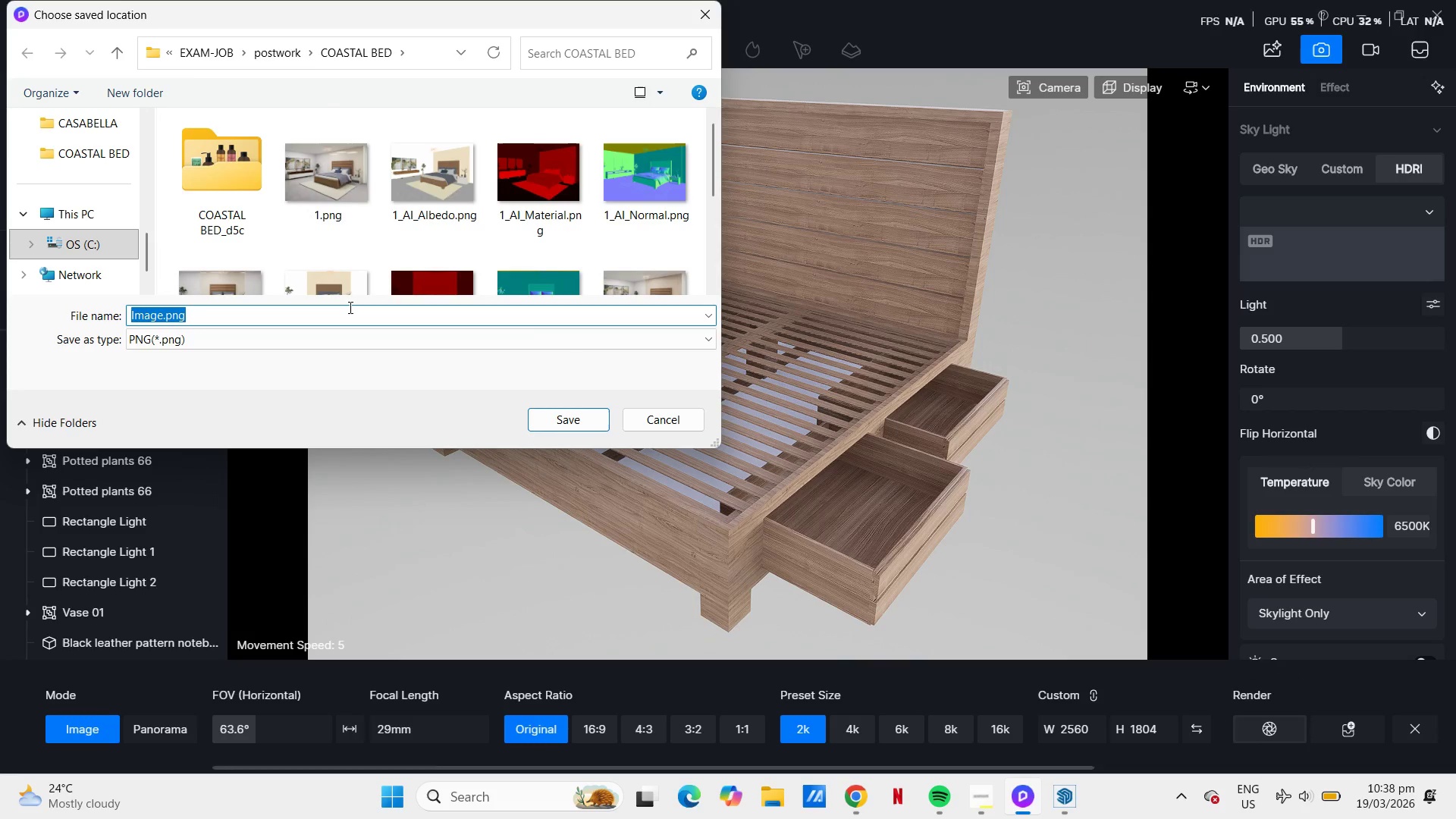 
type(VE)
key(Backspace)
key(Backspace)
key(Backspace)
type(BED)
 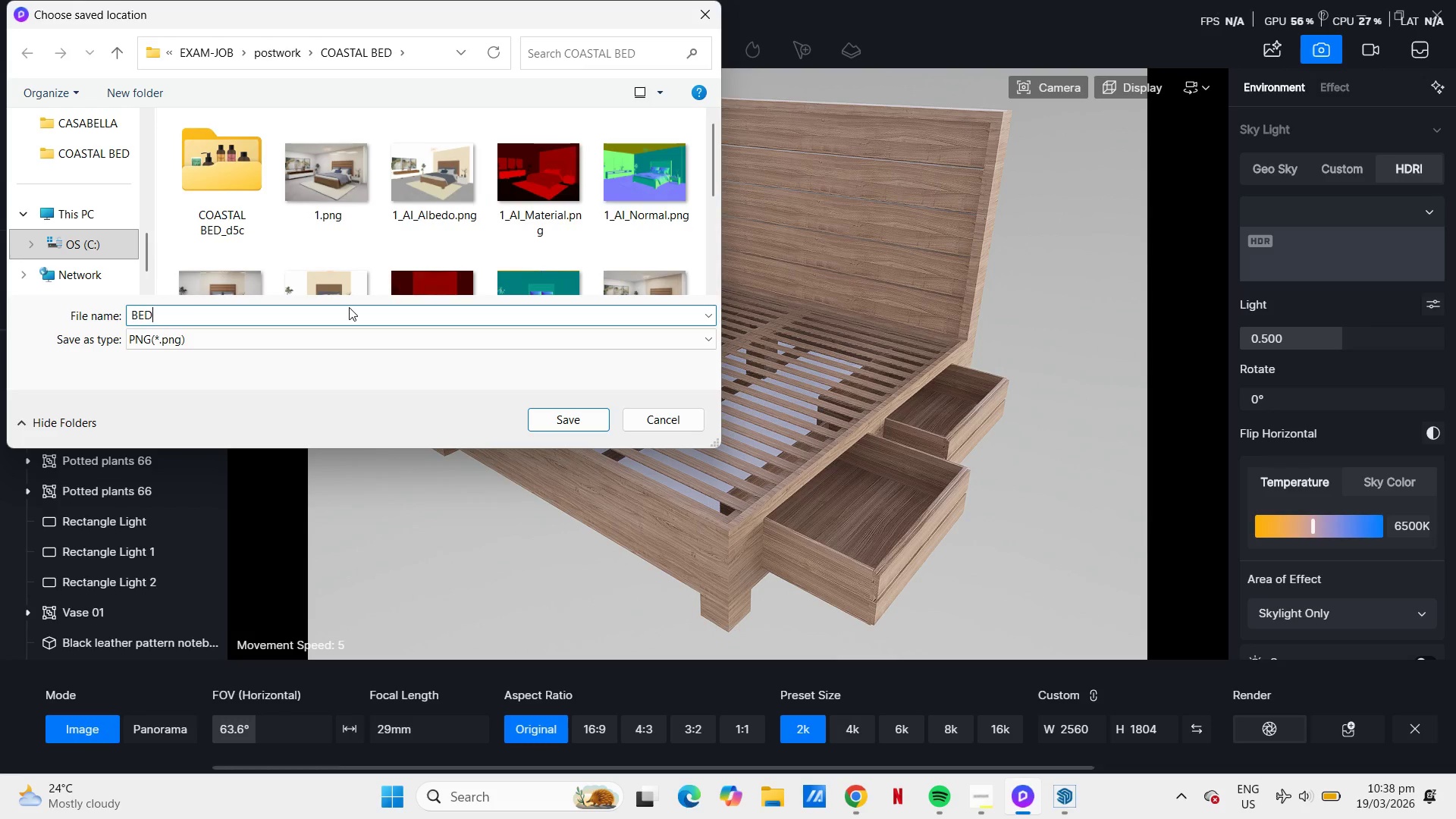 
key(Enter)
 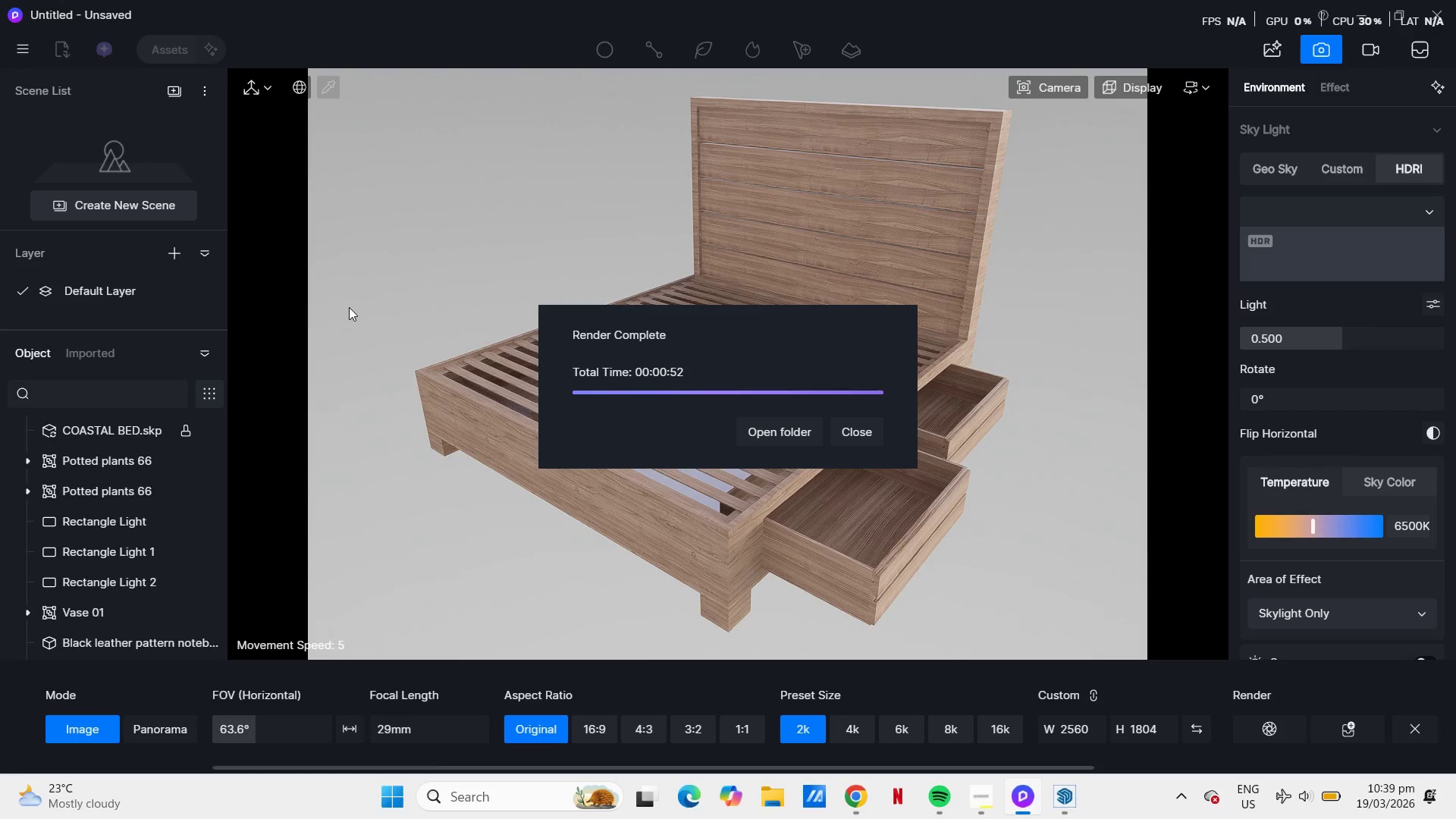 
wait(60.56)
 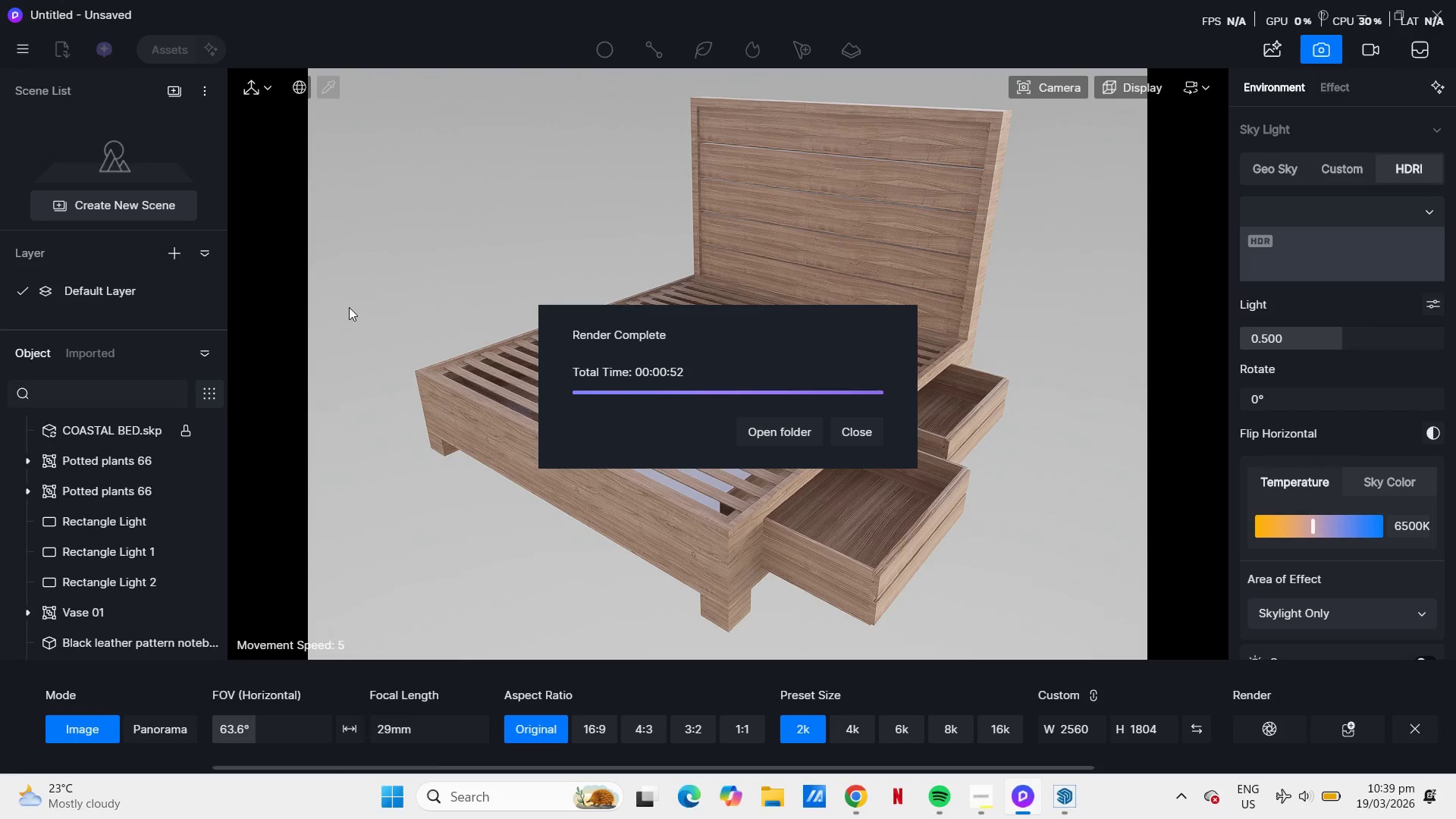 
left_click([855, 431])
 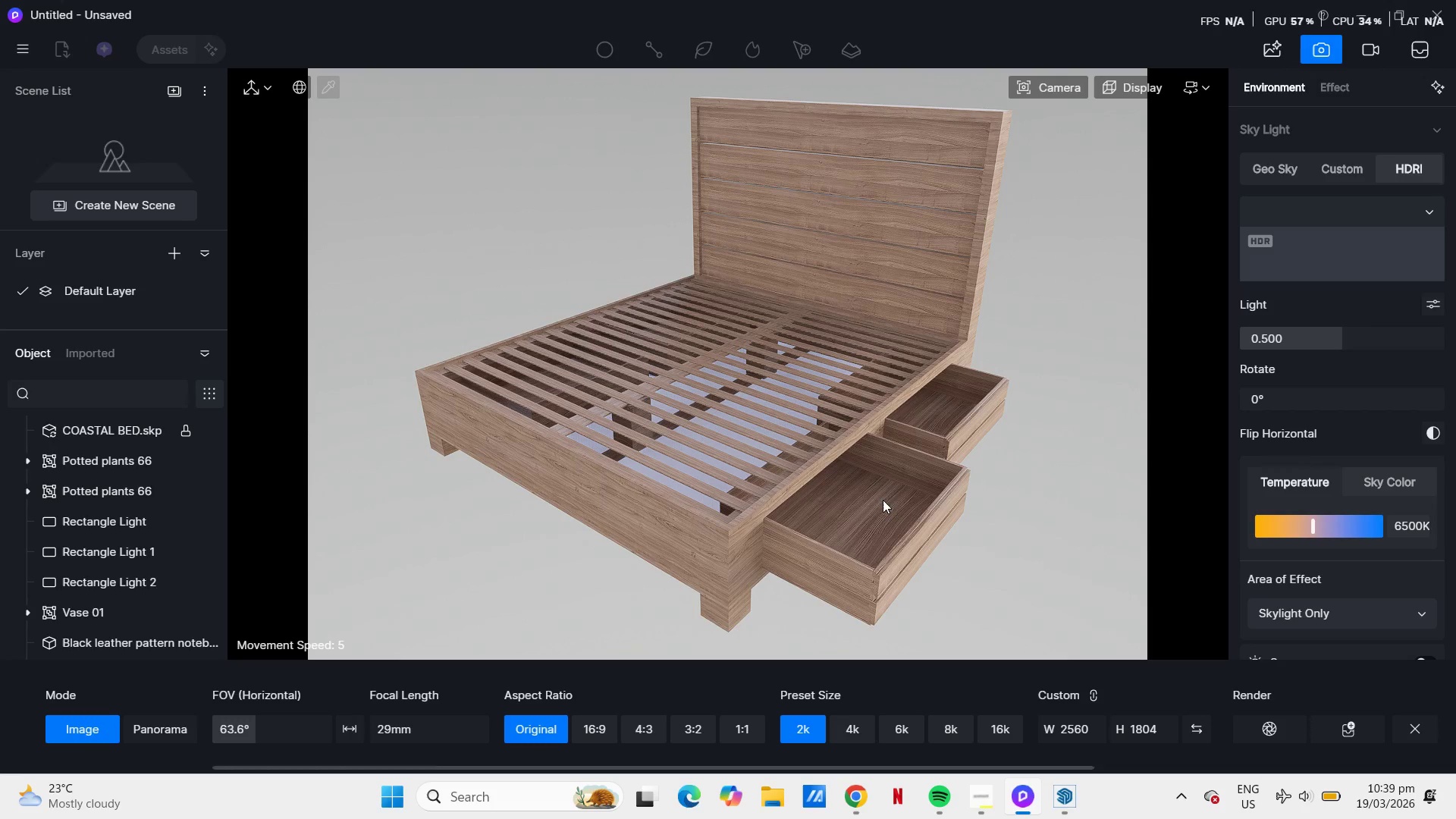 
hold_key(key=E, duration=0.31)
 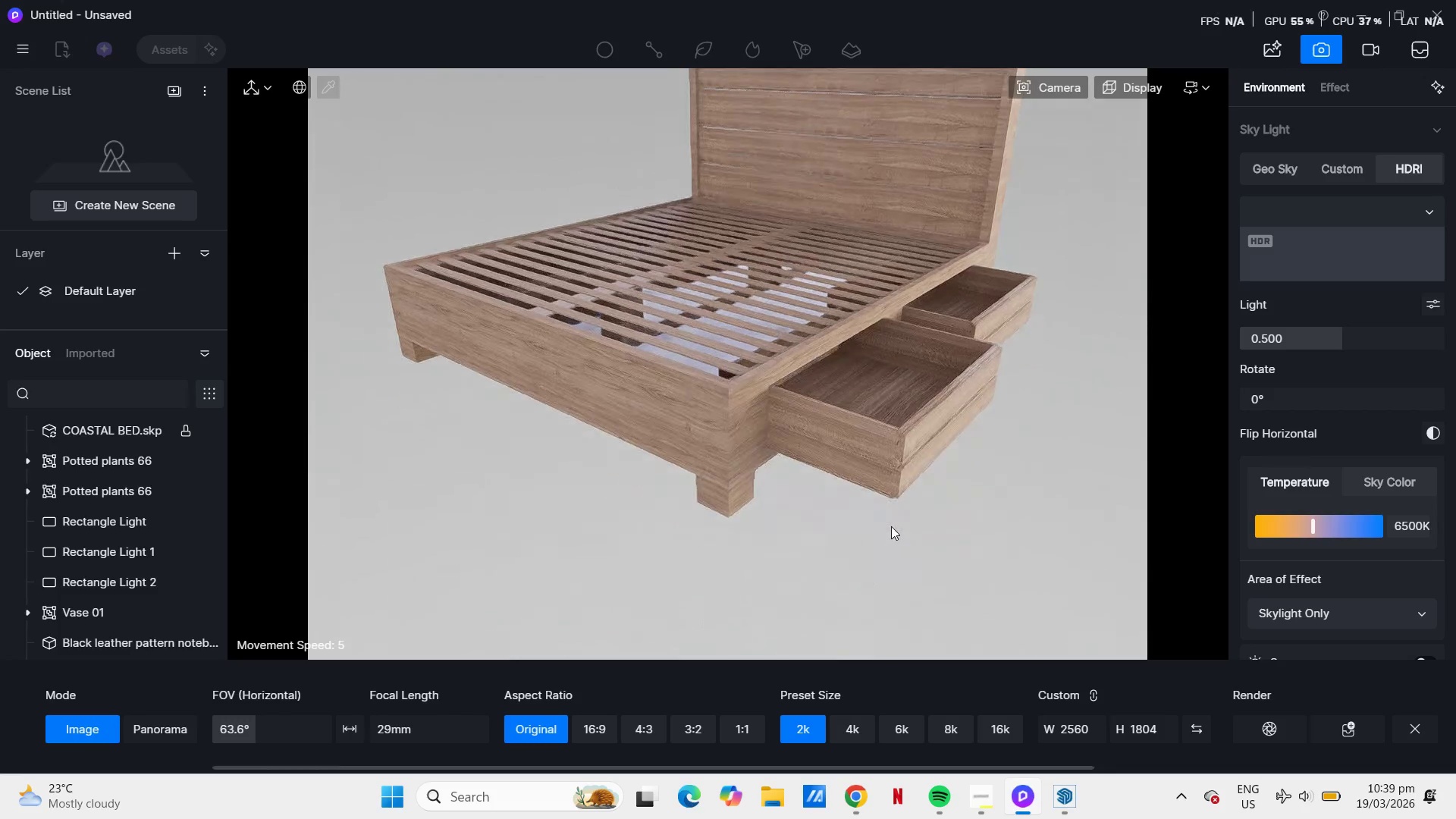 
scroll: coordinate [886, 548], scroll_direction: up, amount: 2.0
 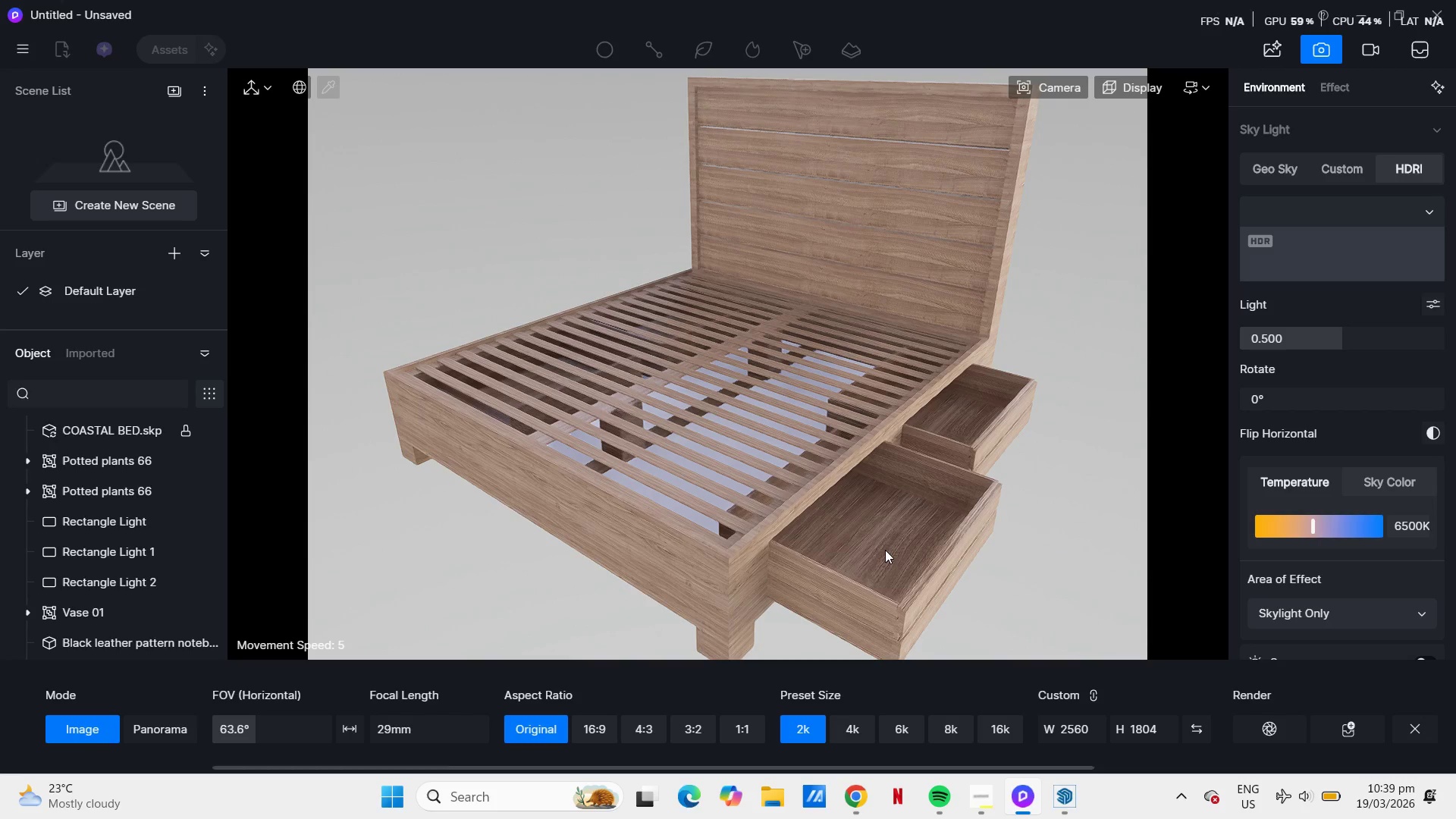 
key(E)
 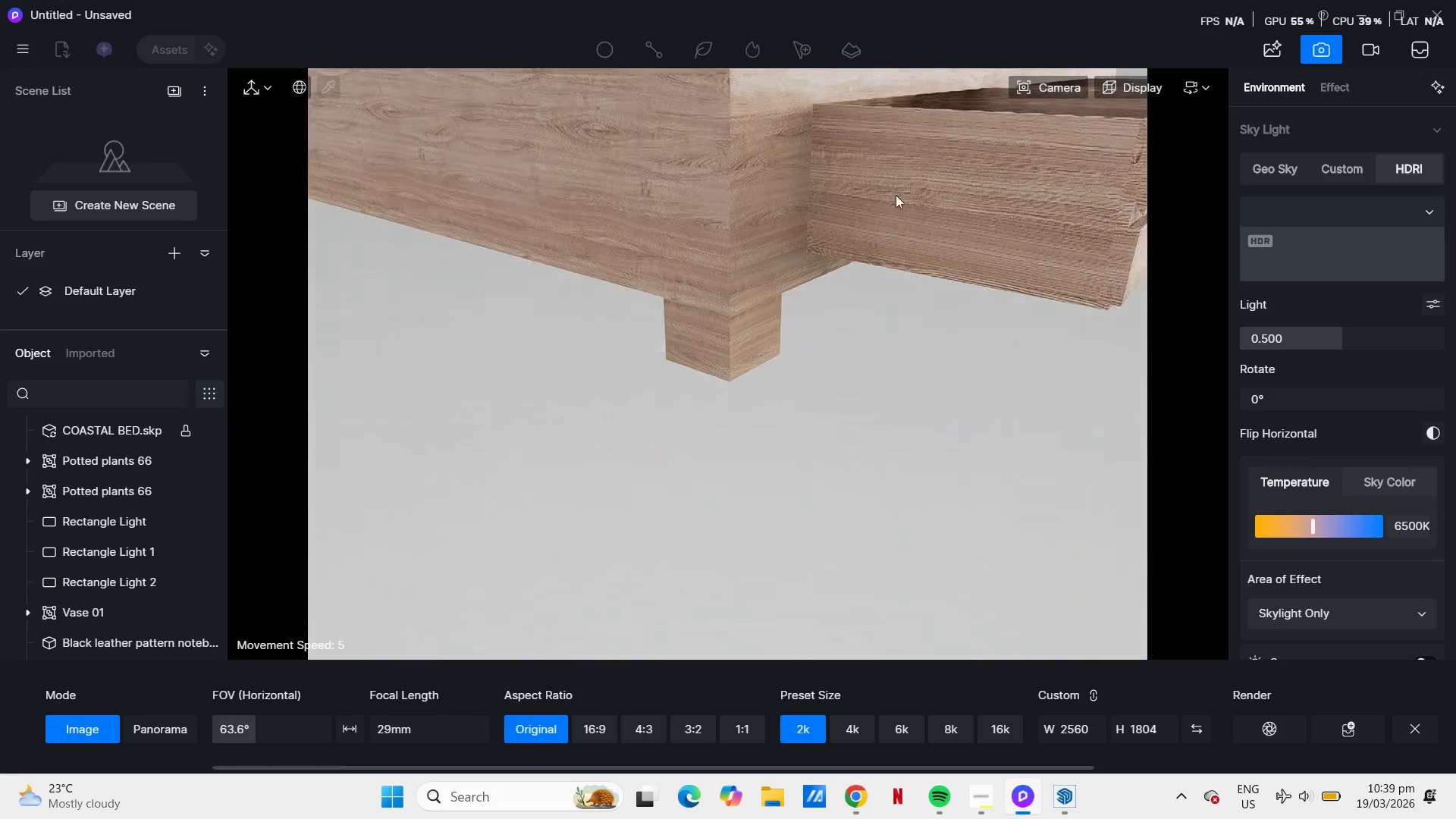 
scroll: coordinate [909, 473], scroll_direction: up, amount: 7.0
 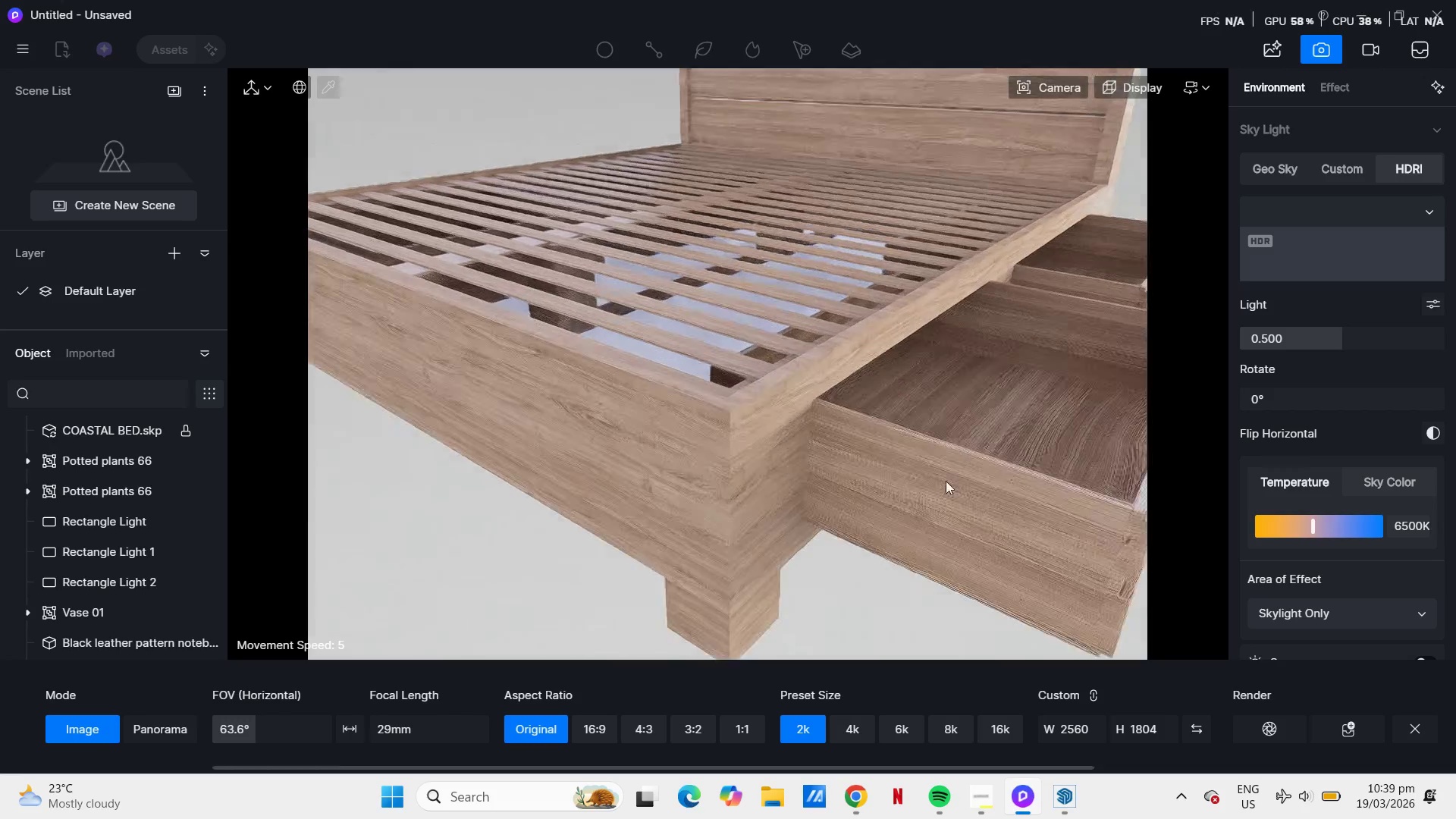 
type(DQ)
 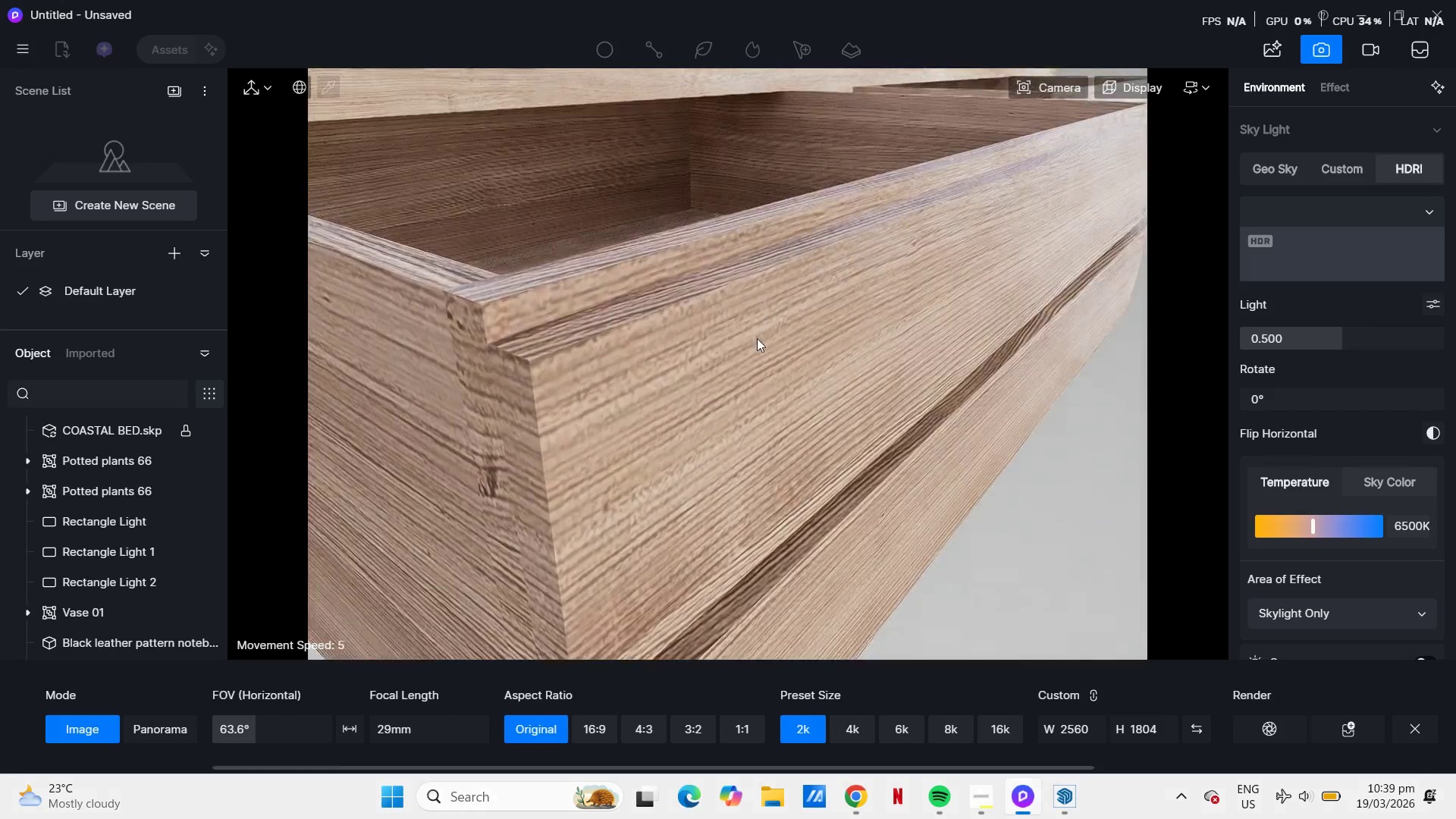 
scroll: coordinate [720, 176], scroll_direction: up, amount: 4.0
 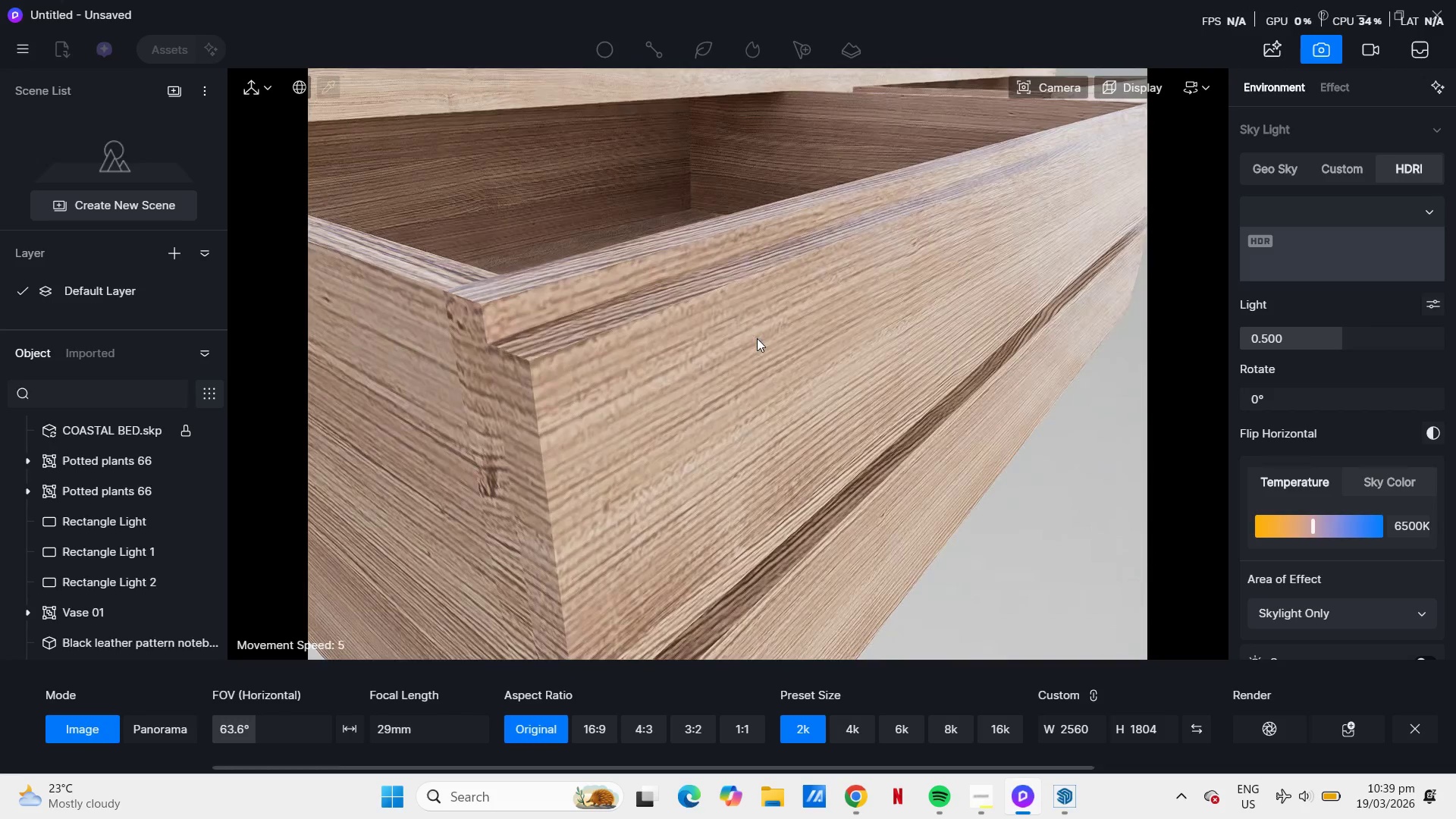 
scroll: coordinate [755, 336], scroll_direction: down, amount: 4.0
 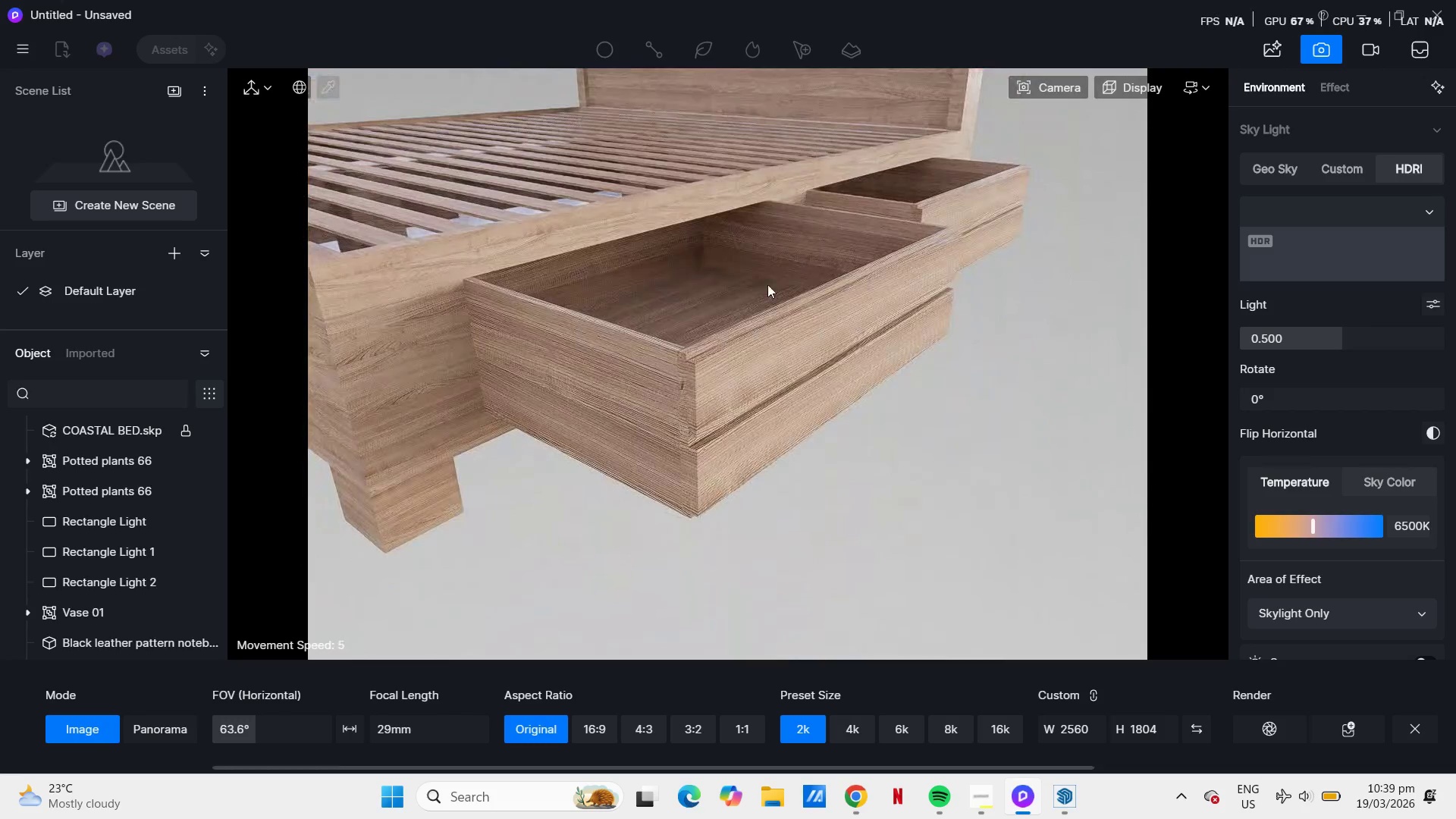 
hold_key(key=Q, duration=0.95)
 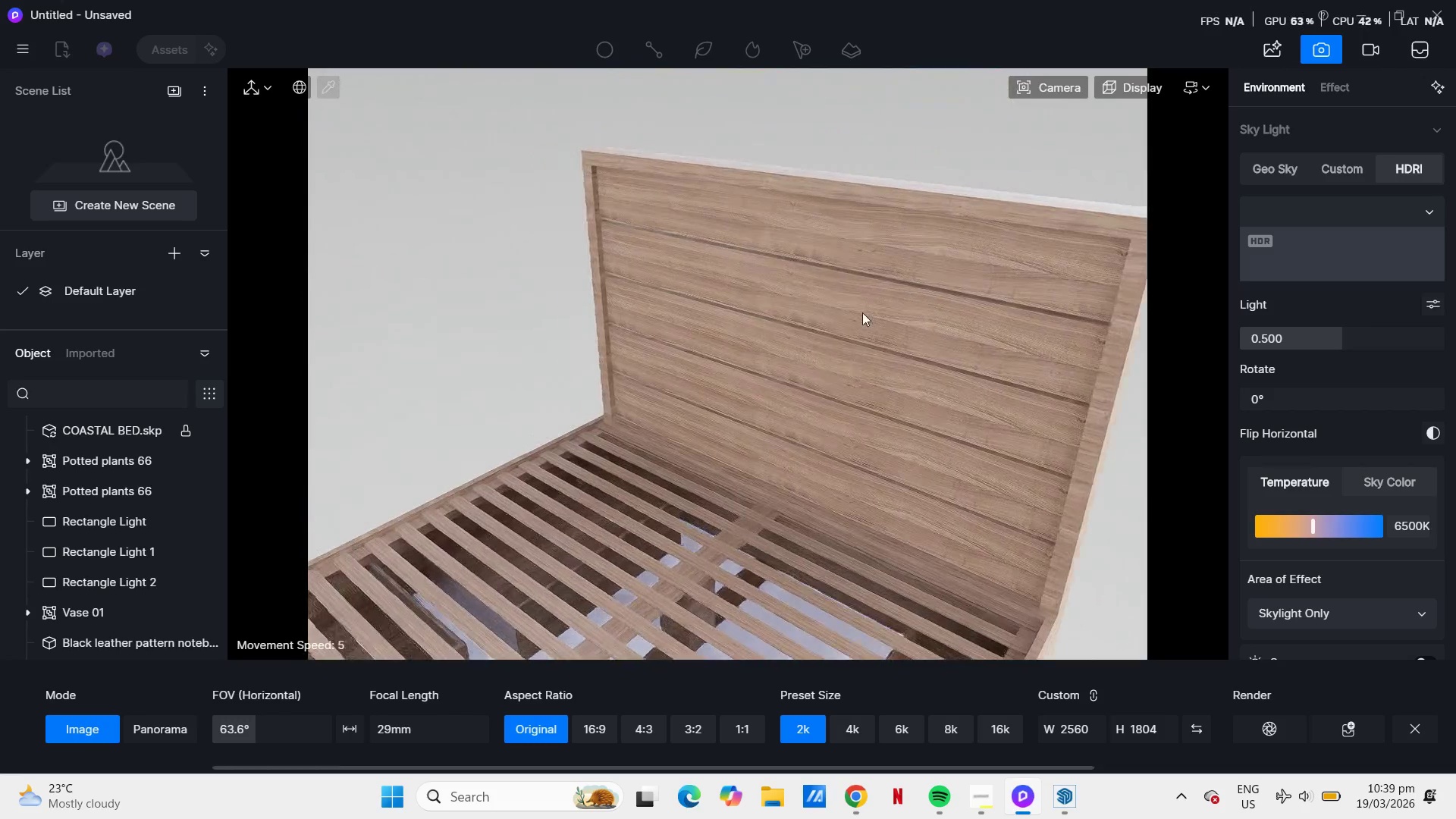 
hold_key(key=A, duration=0.48)
 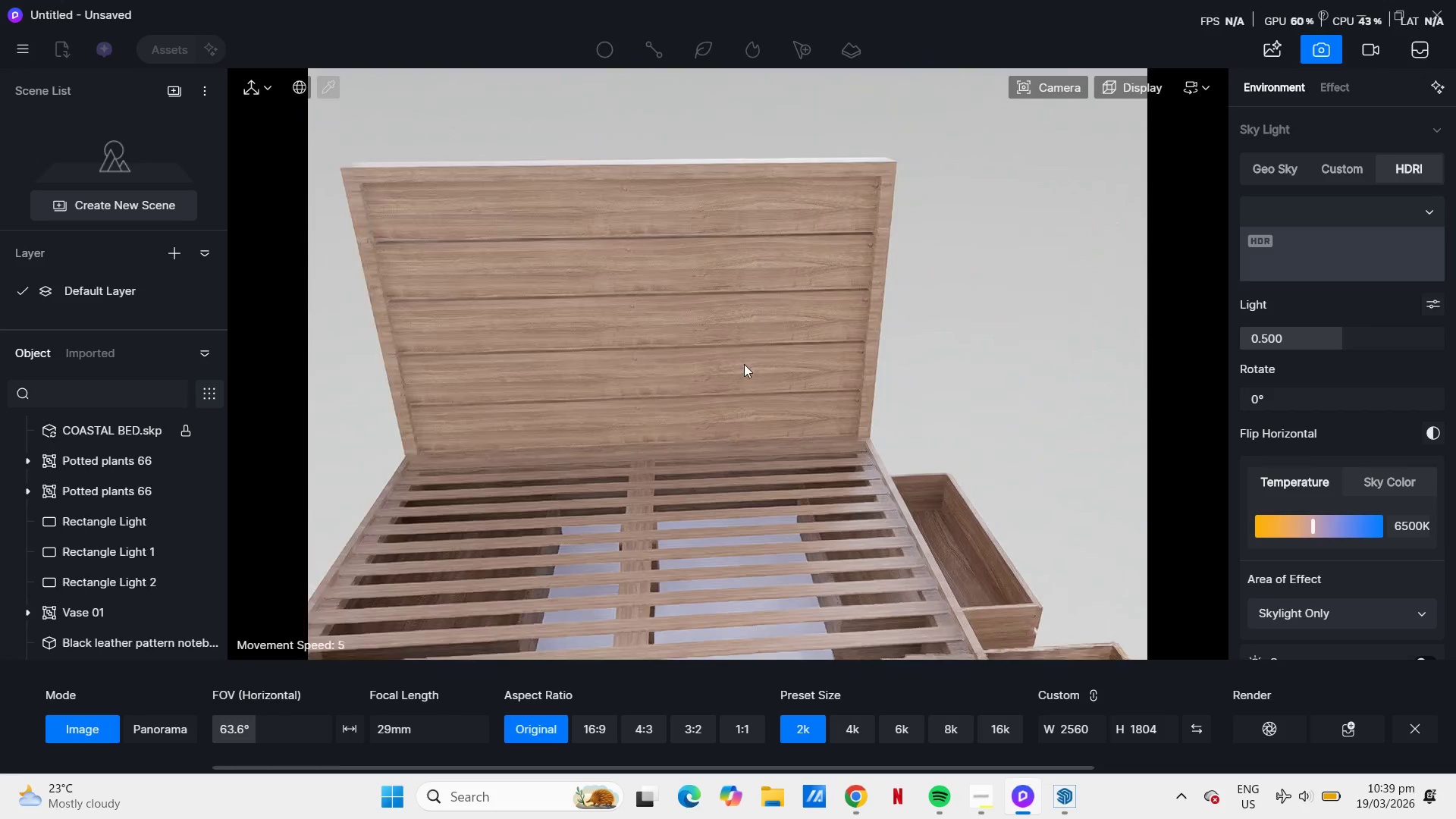 
scroll: coordinate [848, 252], scroll_direction: up, amount: 2.0
 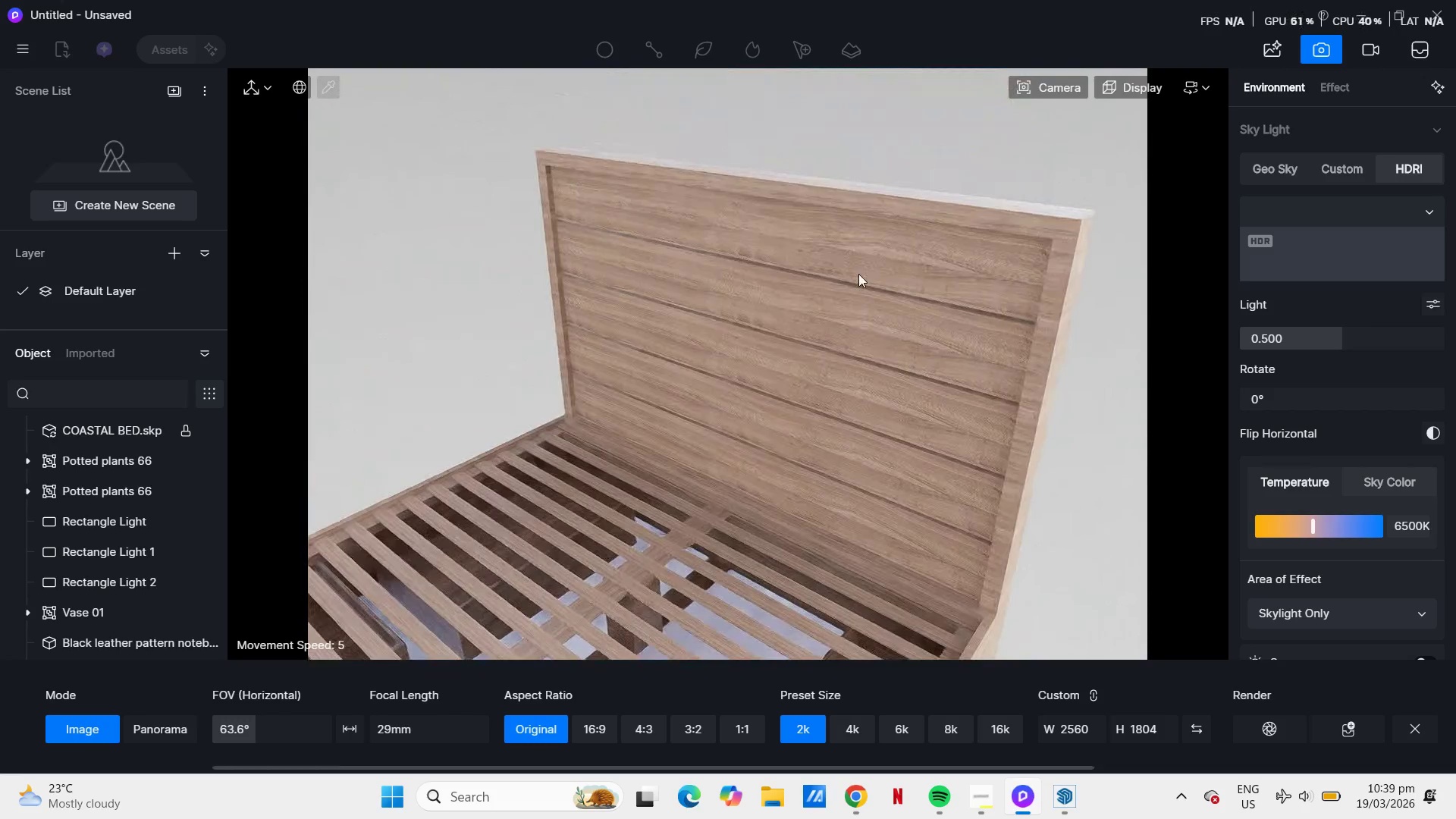 
hold_key(key=A, duration=0.36)
 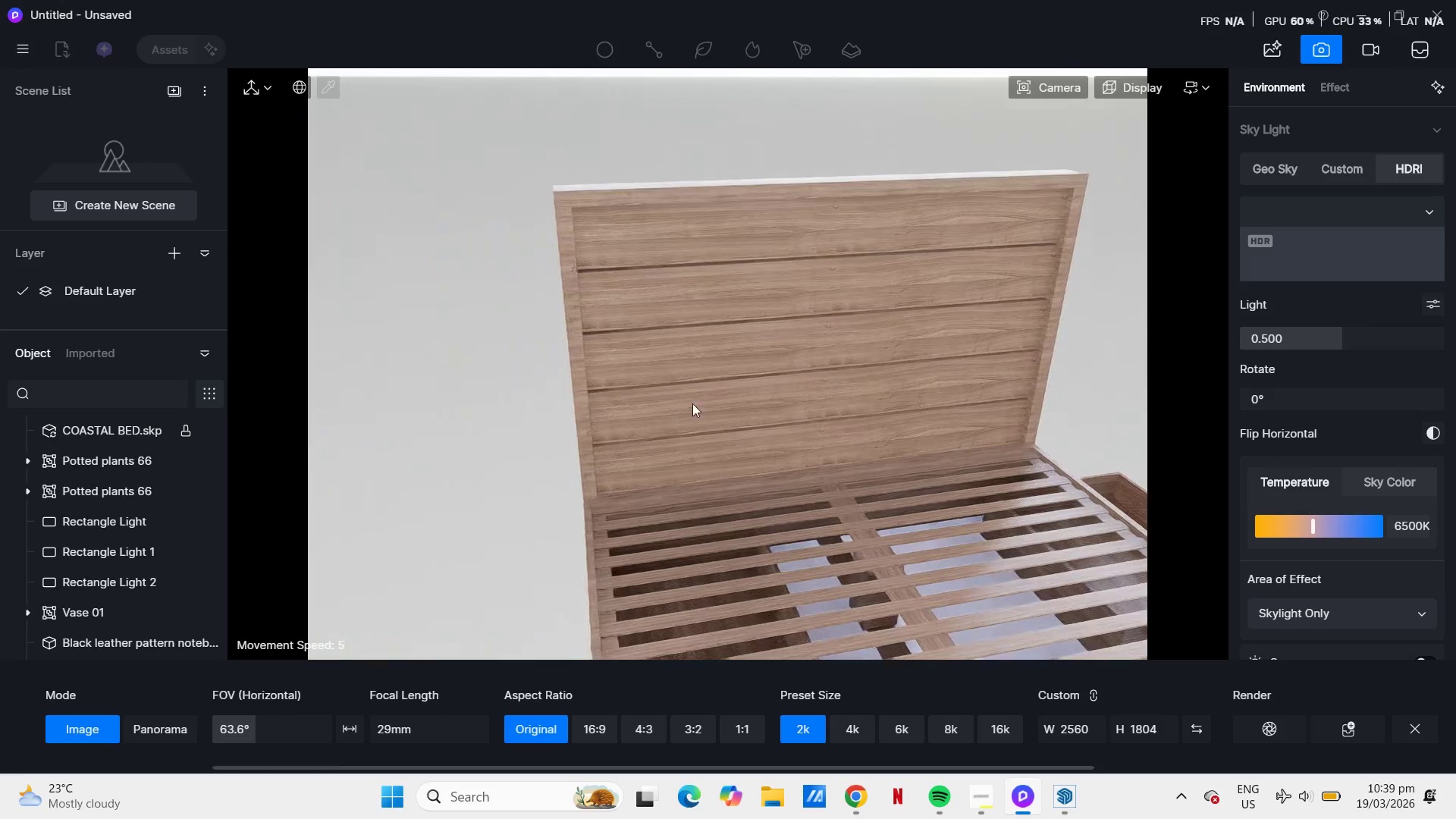 
hold_key(key=D, duration=0.5)
 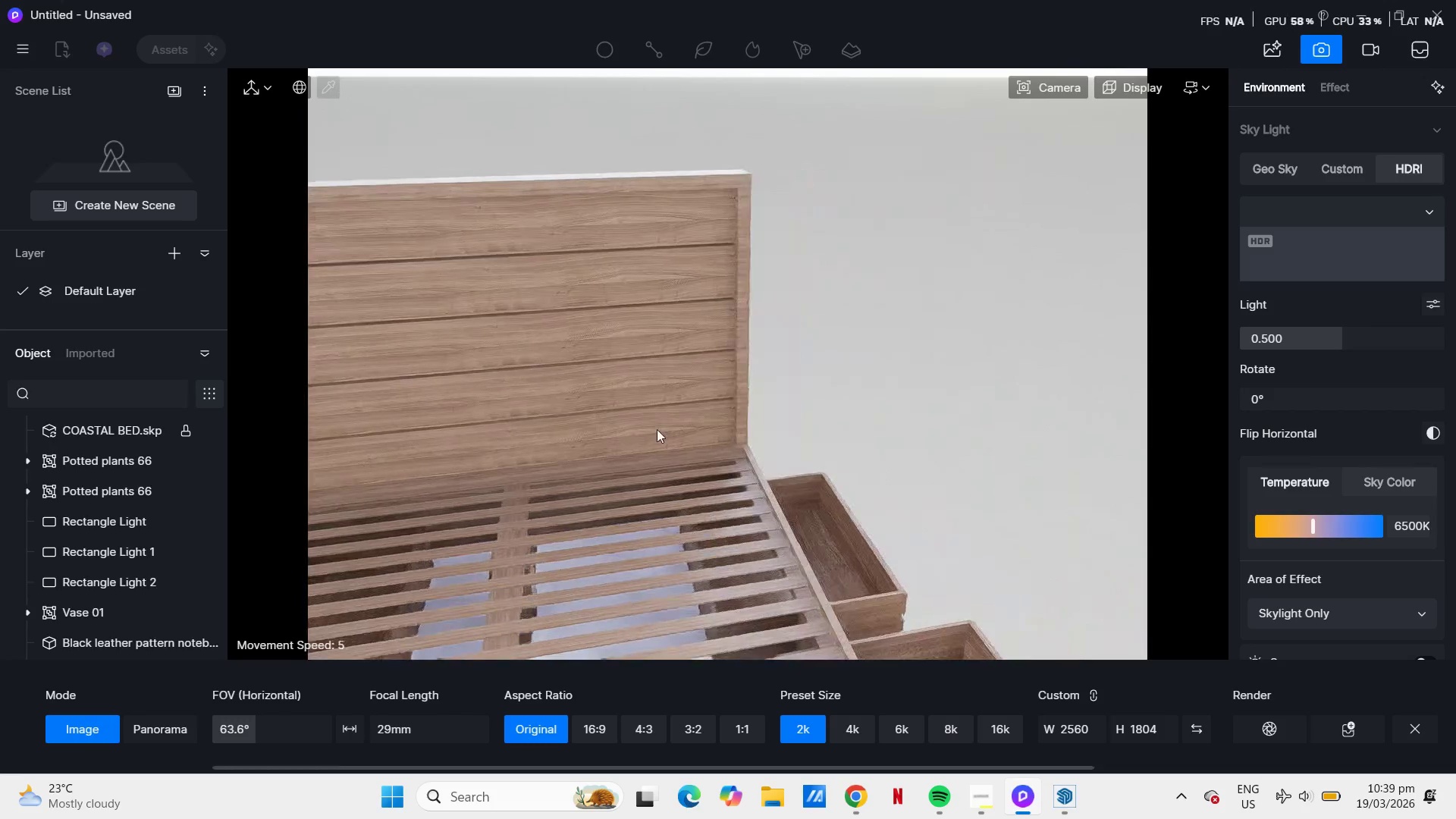 
scroll: coordinate [656, 430], scroll_direction: up, amount: 2.0
 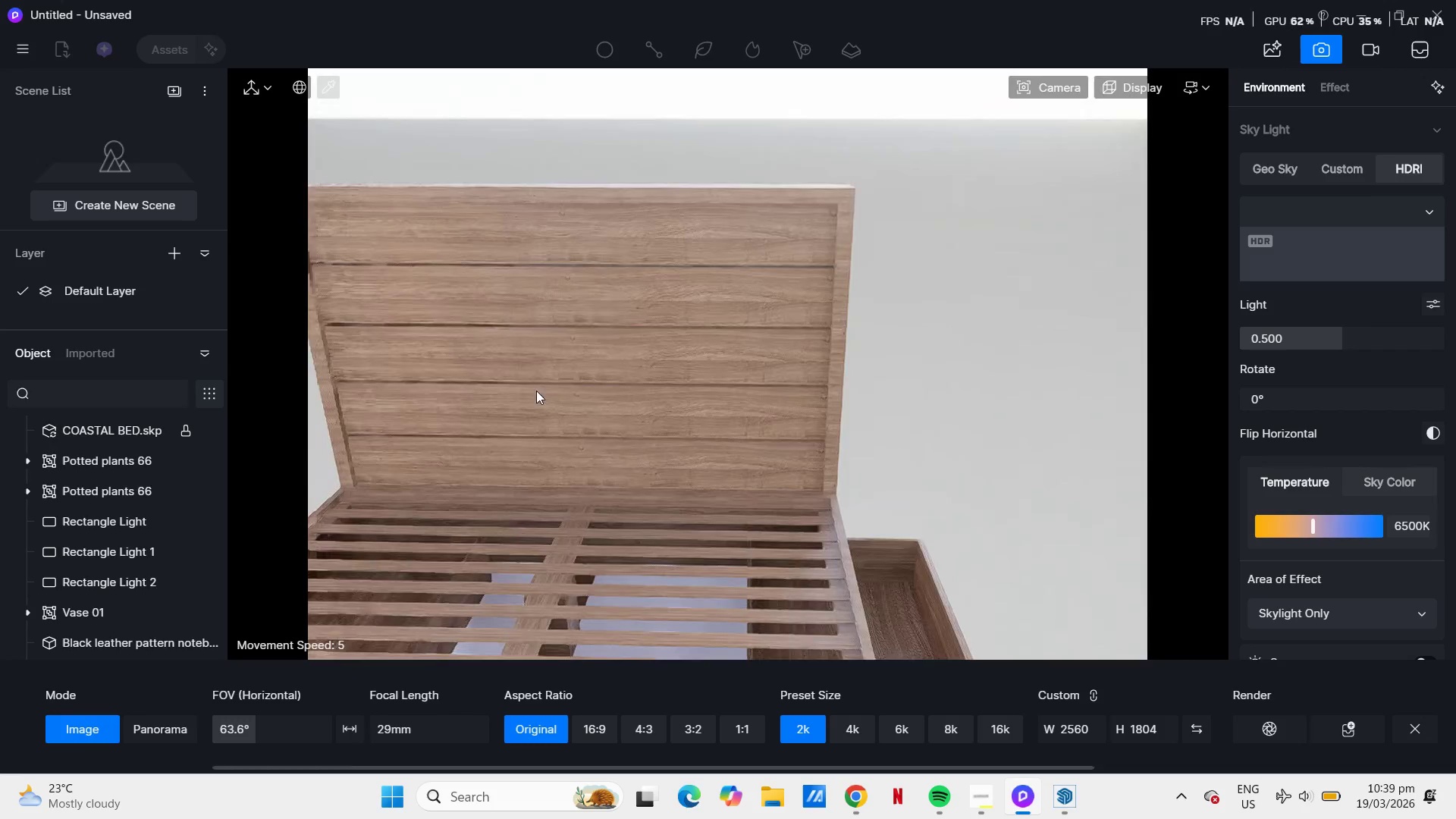 
hold_key(key=E, duration=0.33)
 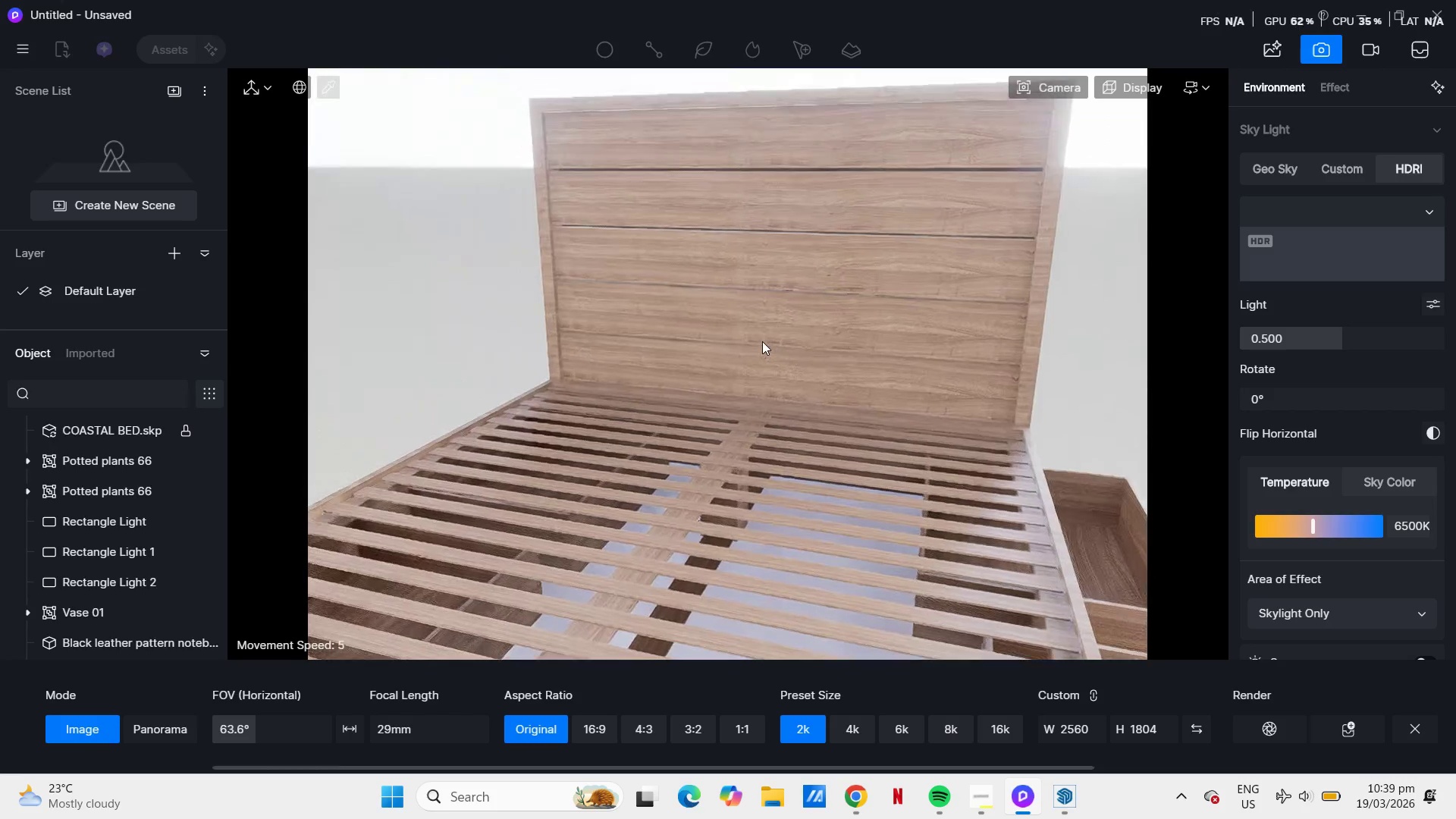 
type(DD)
 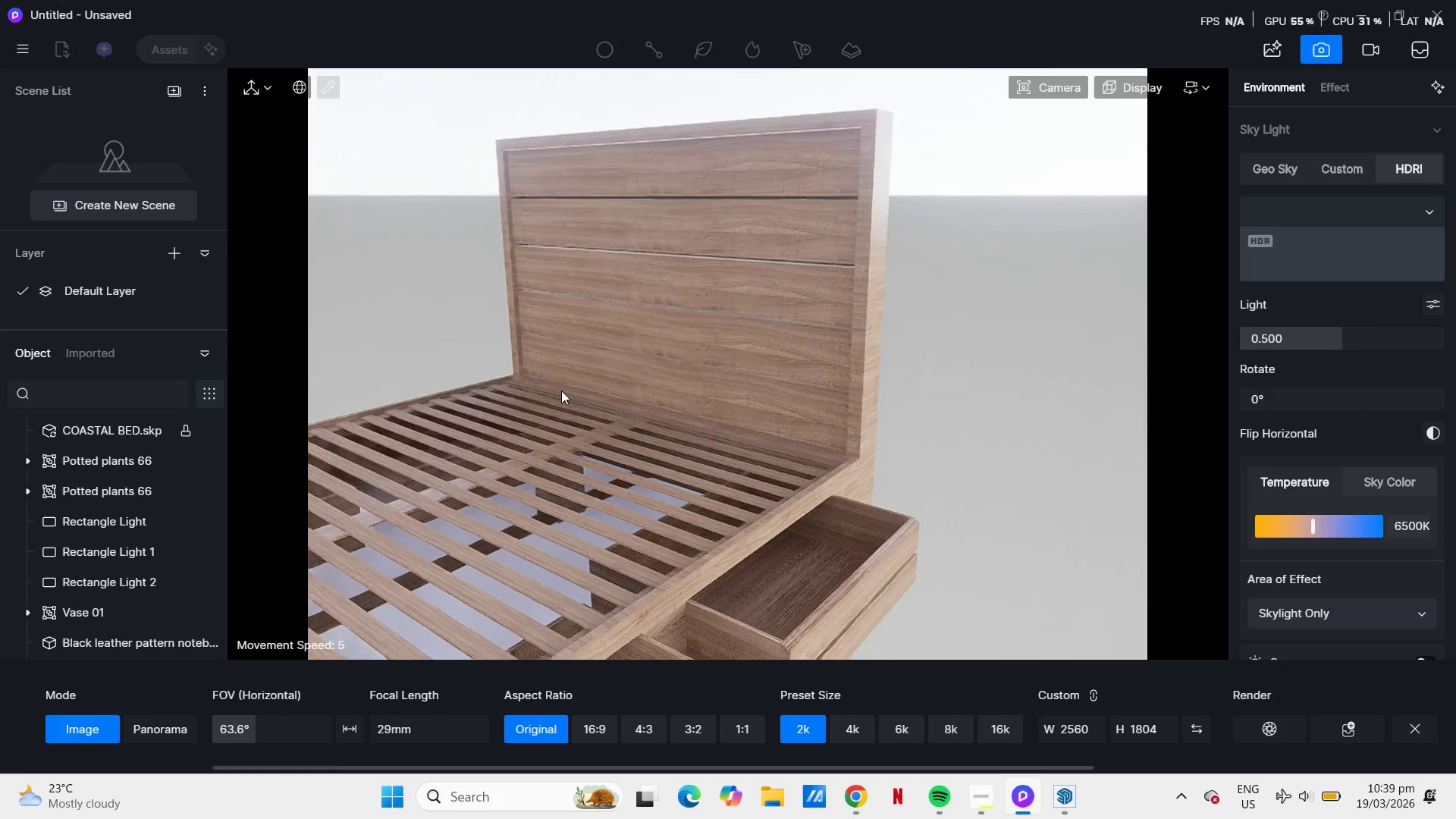 
scroll: coordinate [827, 279], scroll_direction: up, amount: 10.0
 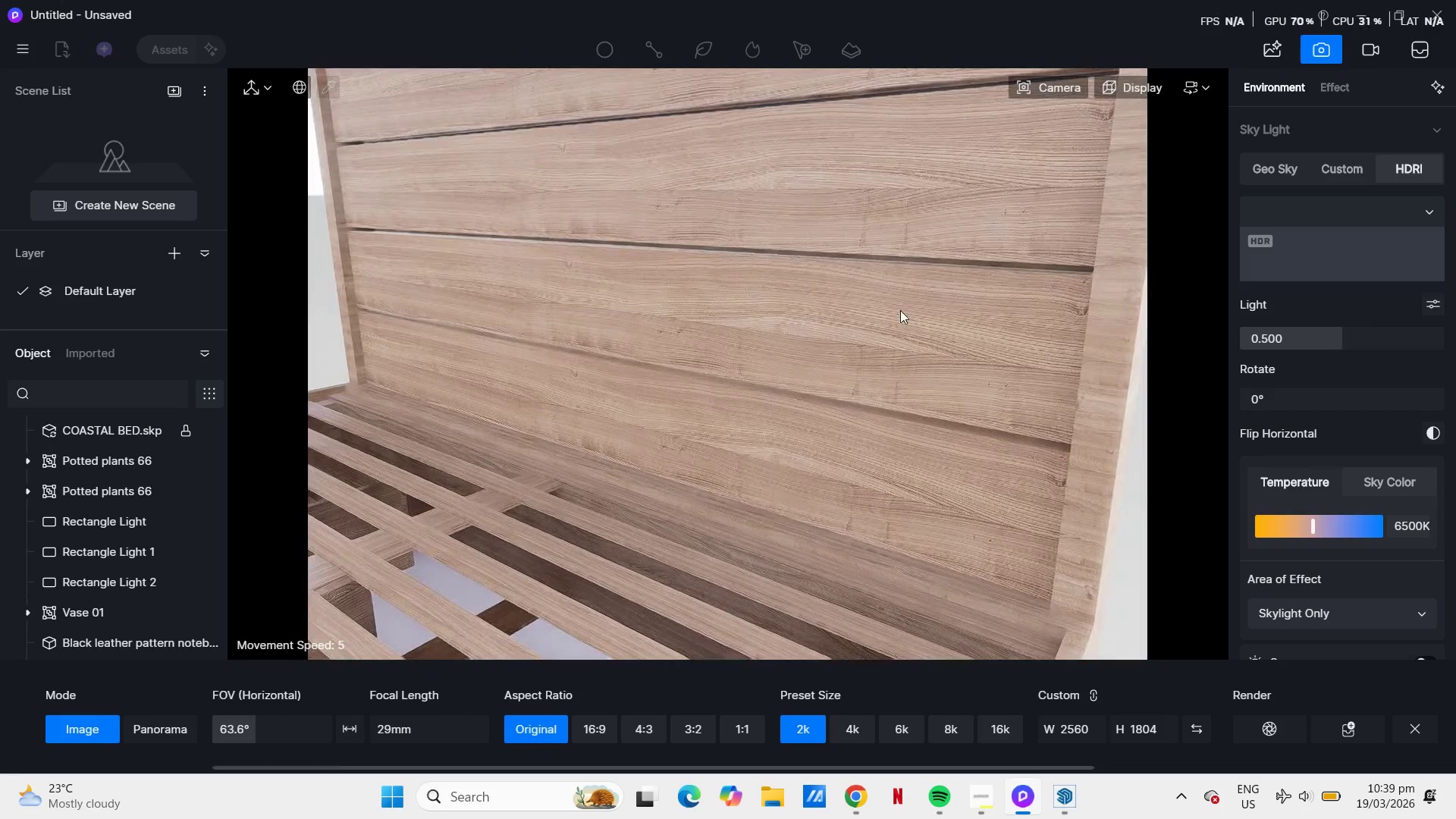 
hold_key(key=A, duration=0.44)
 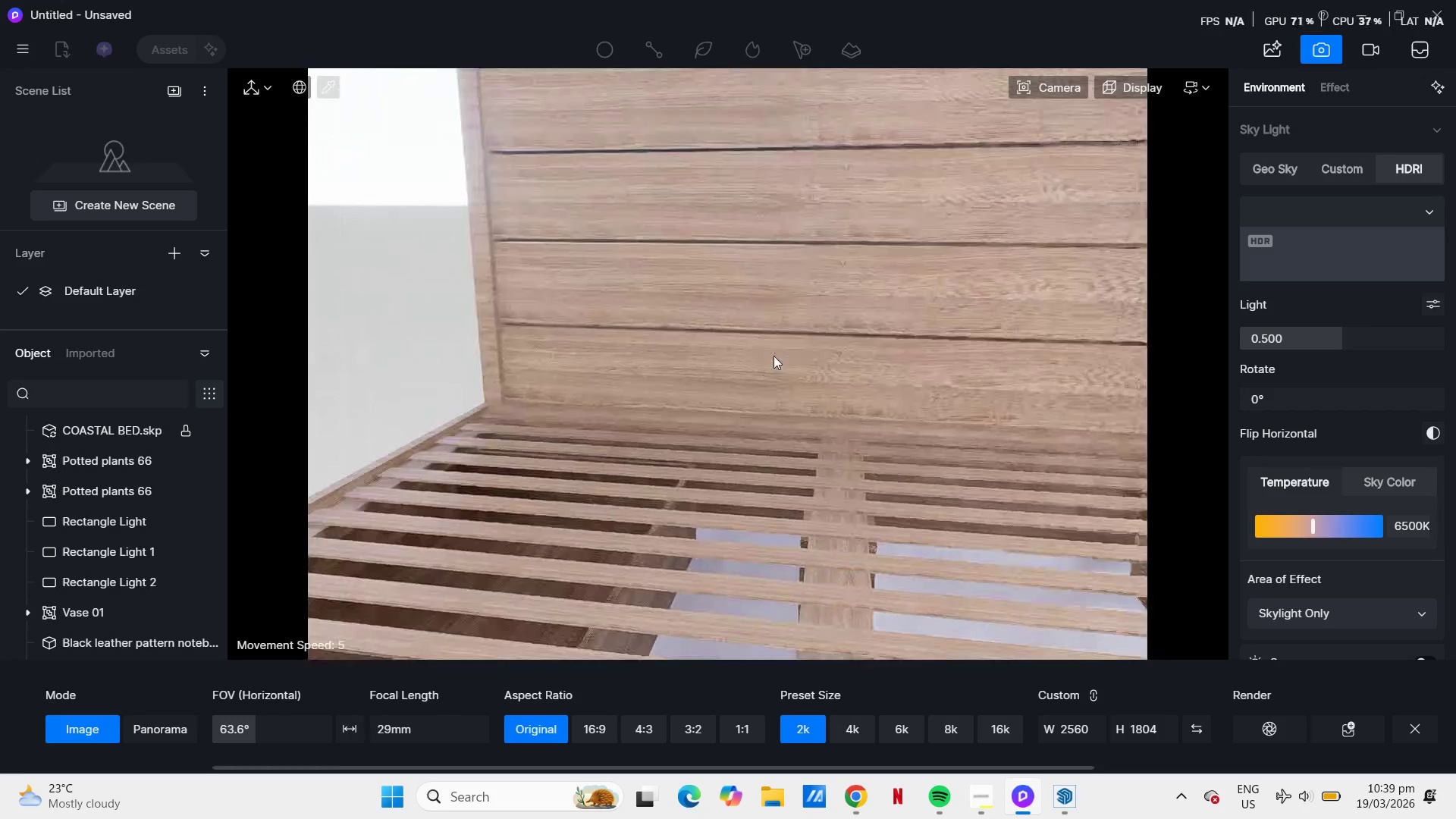 
type(AQQQ)
 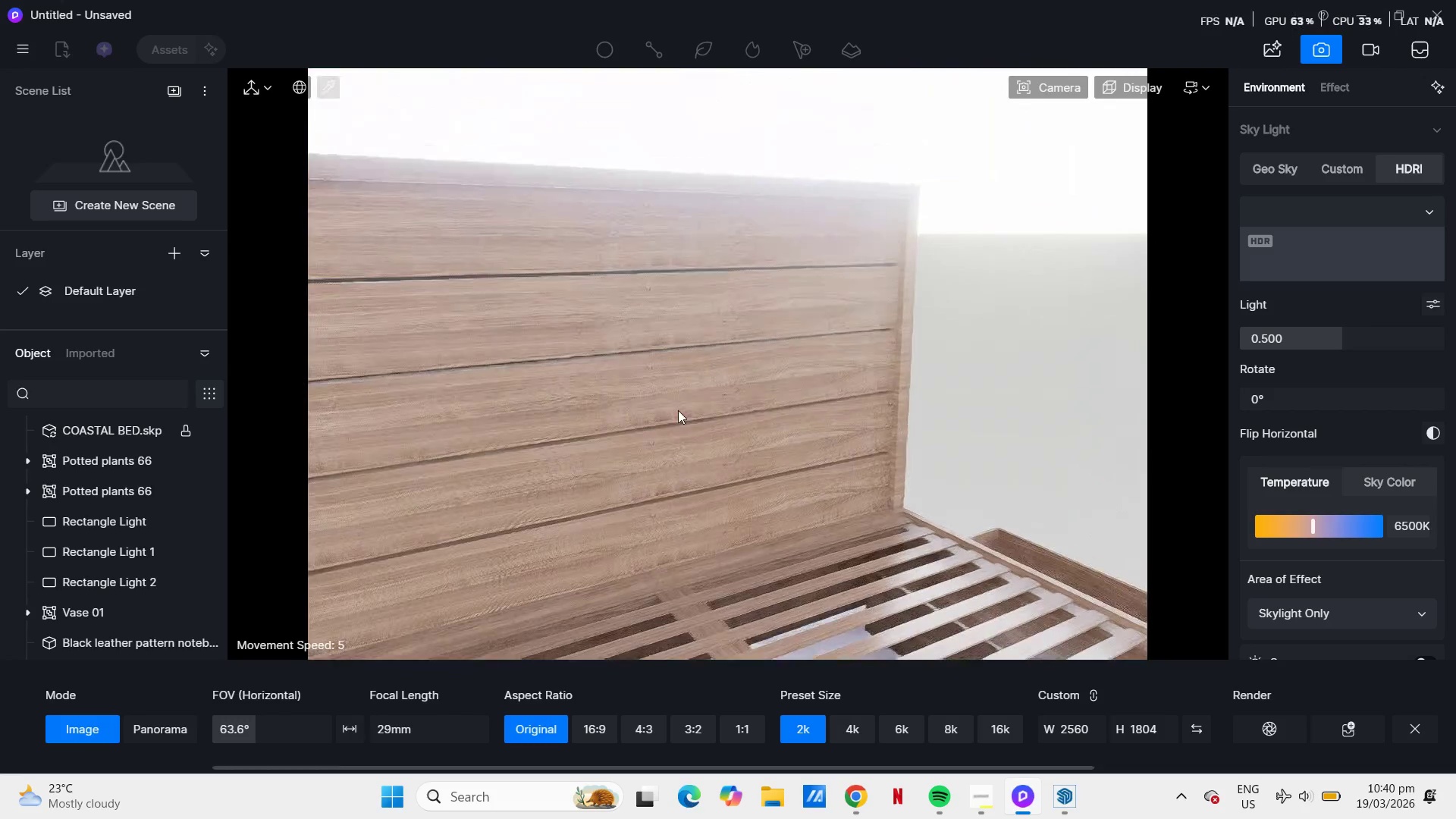 
hold_key(key=A, duration=0.38)
 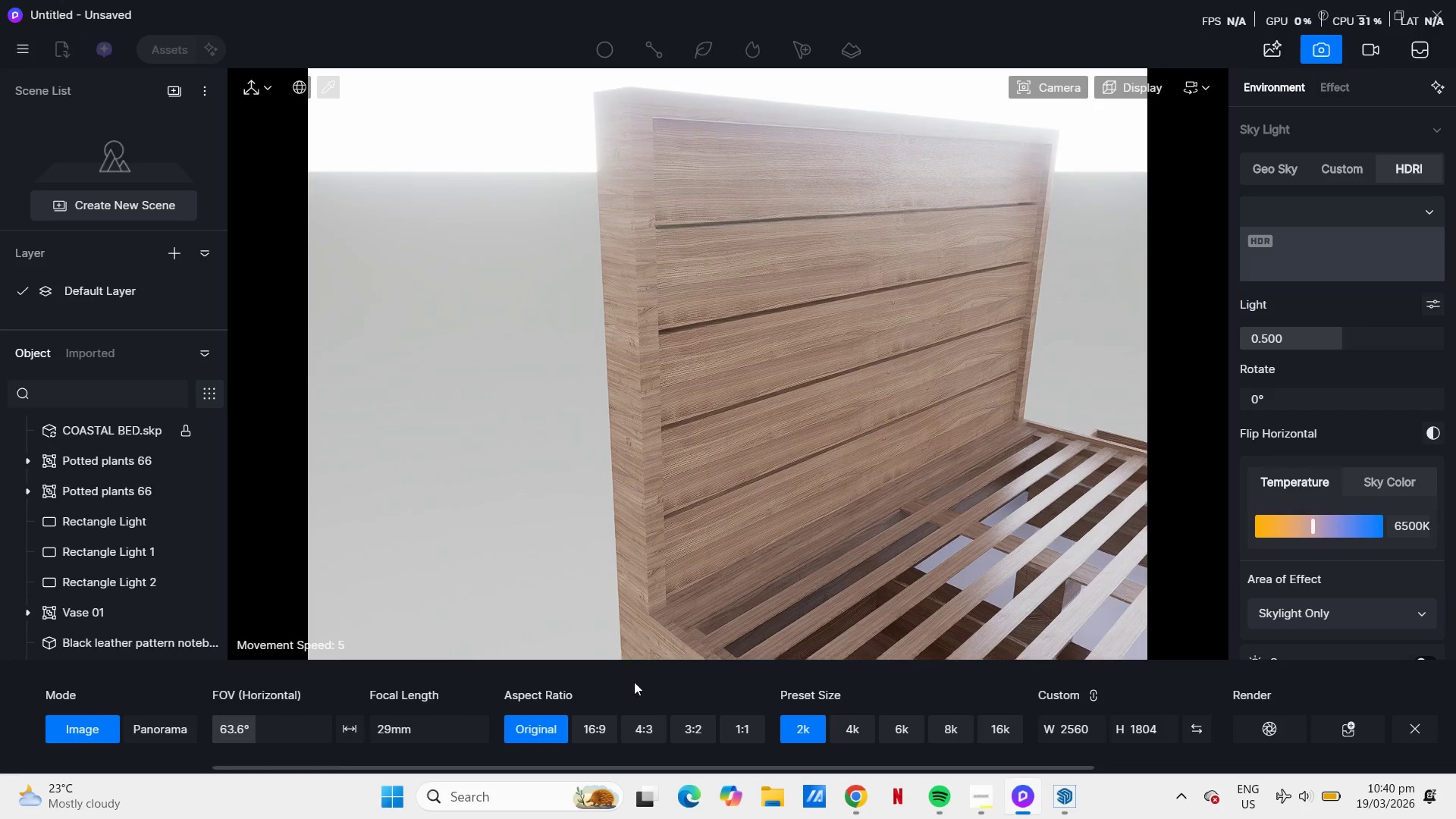 
mouse_move([1062, 772])
 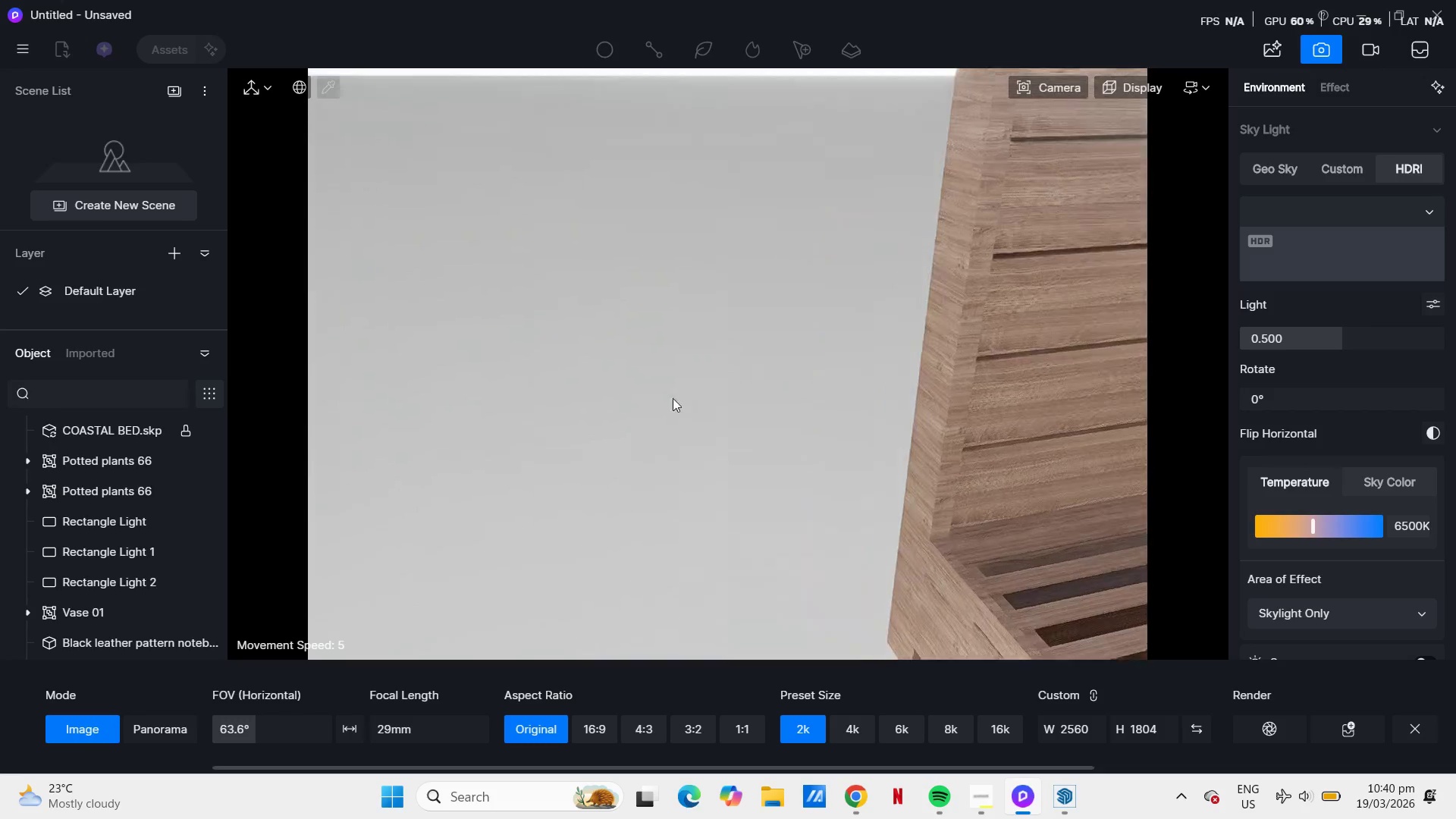 
scroll: coordinate [486, 303], scroll_direction: down, amount: 5.0
 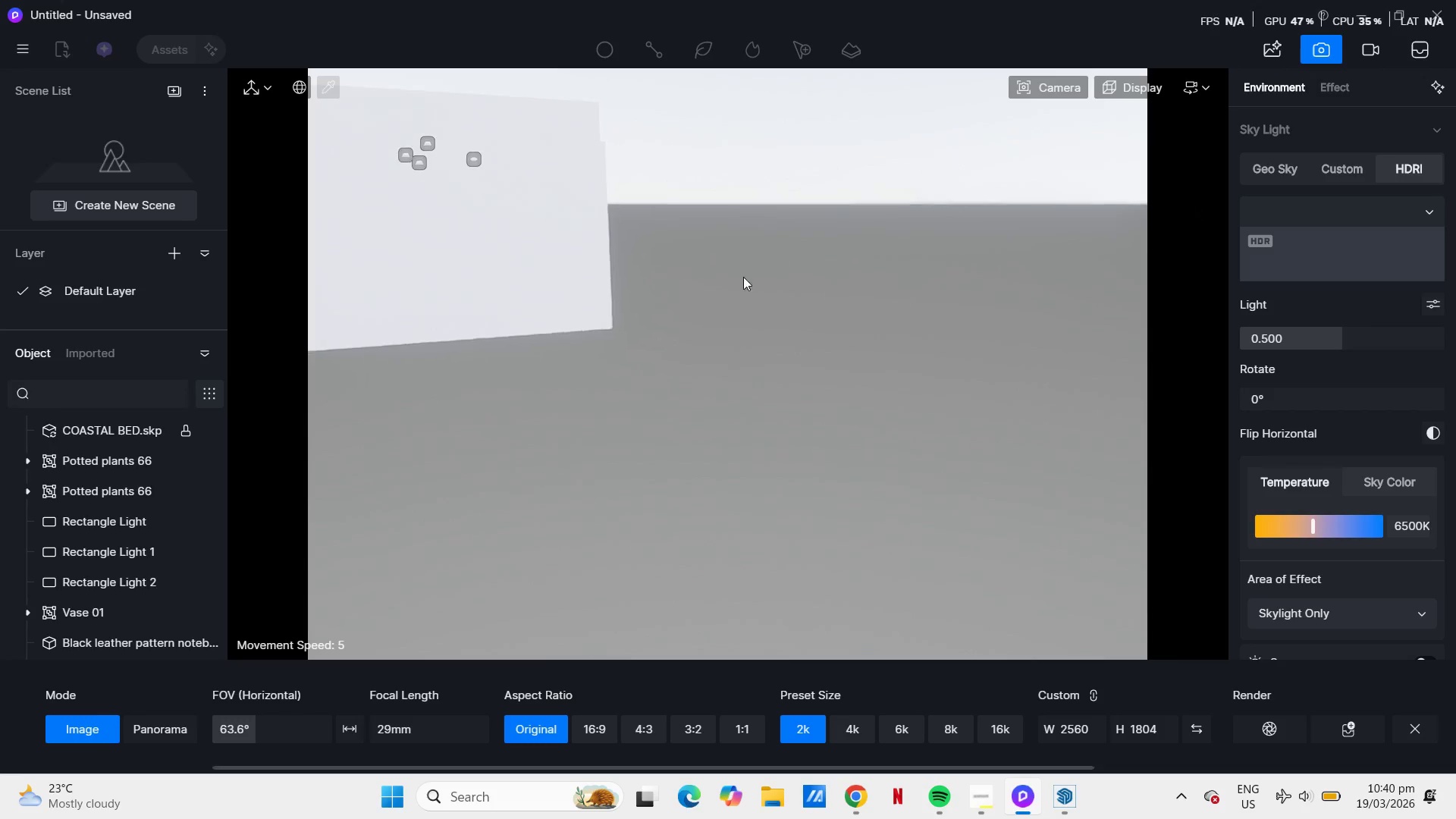 
hold_key(key=A, duration=0.52)
 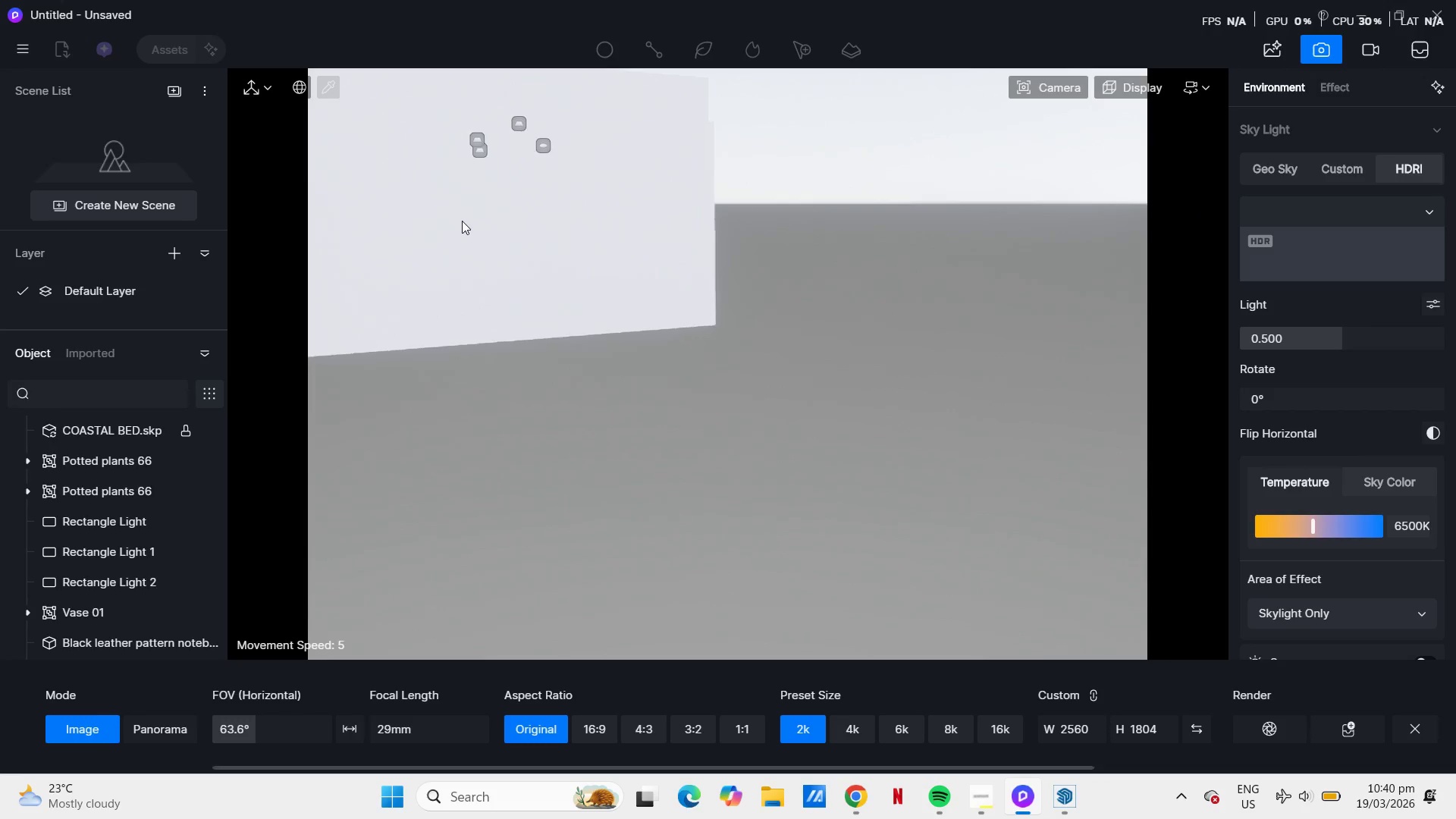 
scroll: coordinate [464, 231], scroll_direction: up, amount: 5.0
 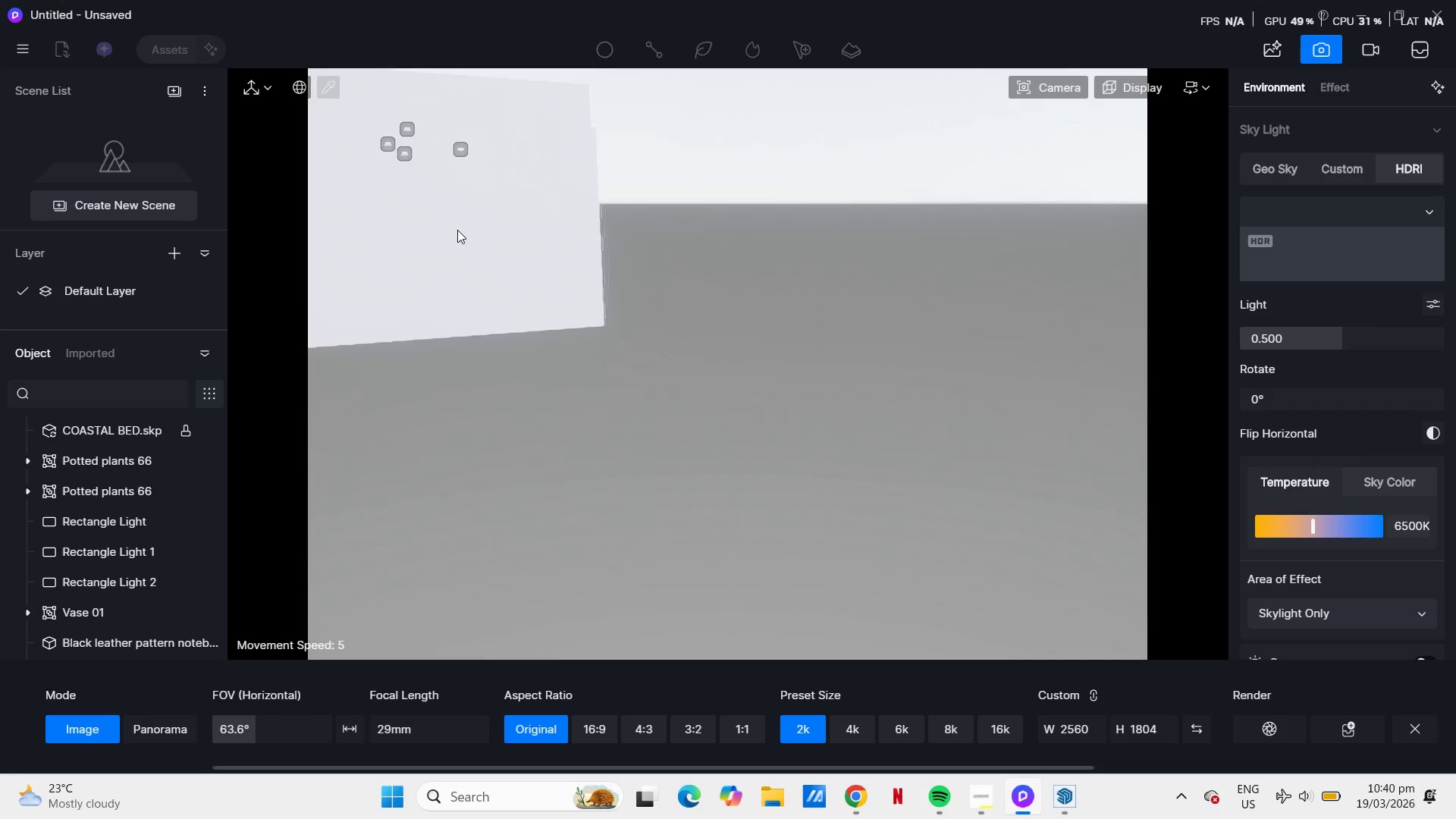 
key(Q)
 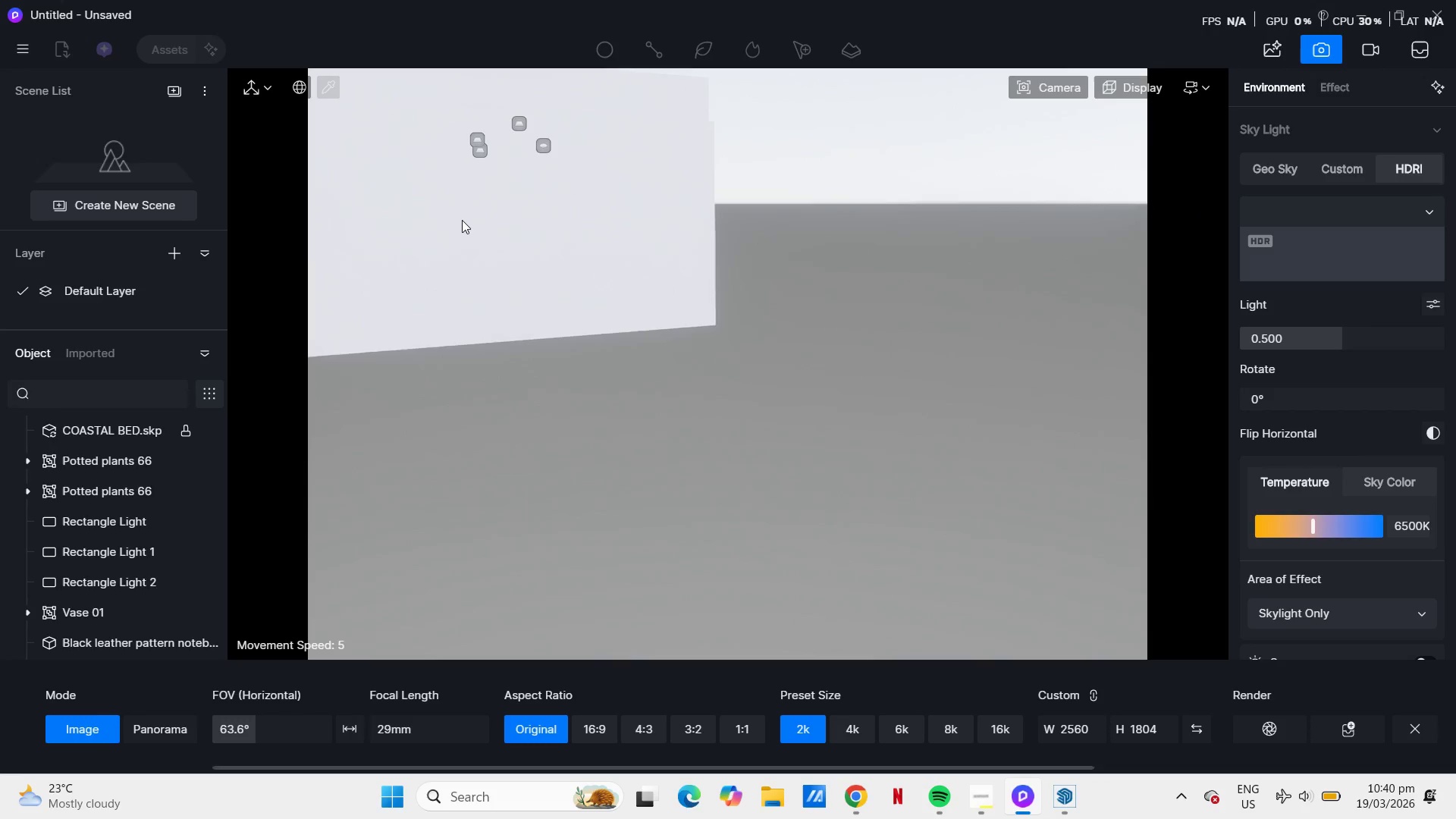 
hold_key(key=A, duration=0.67)
 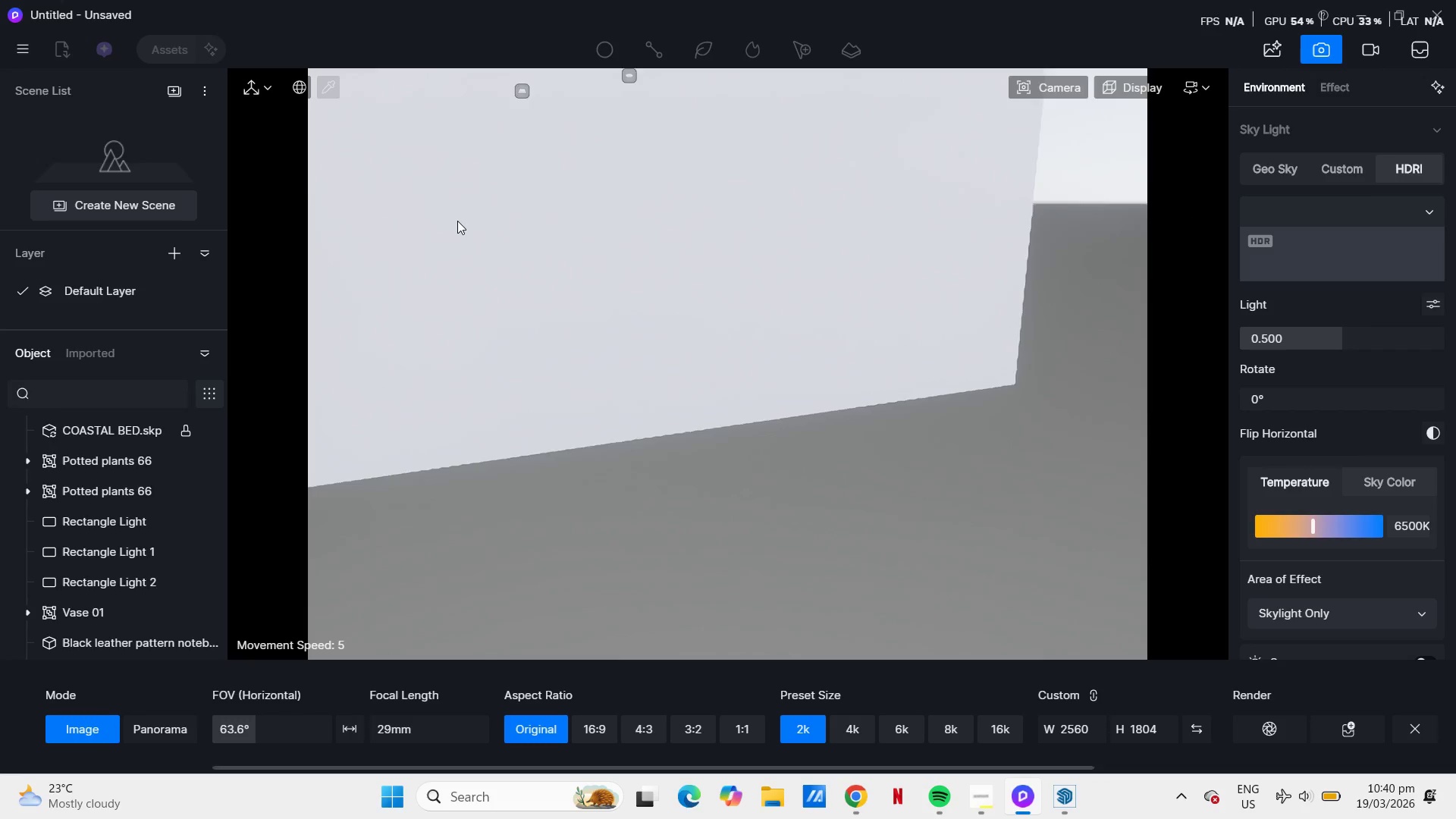 
hold_key(key=A, duration=1.66)
 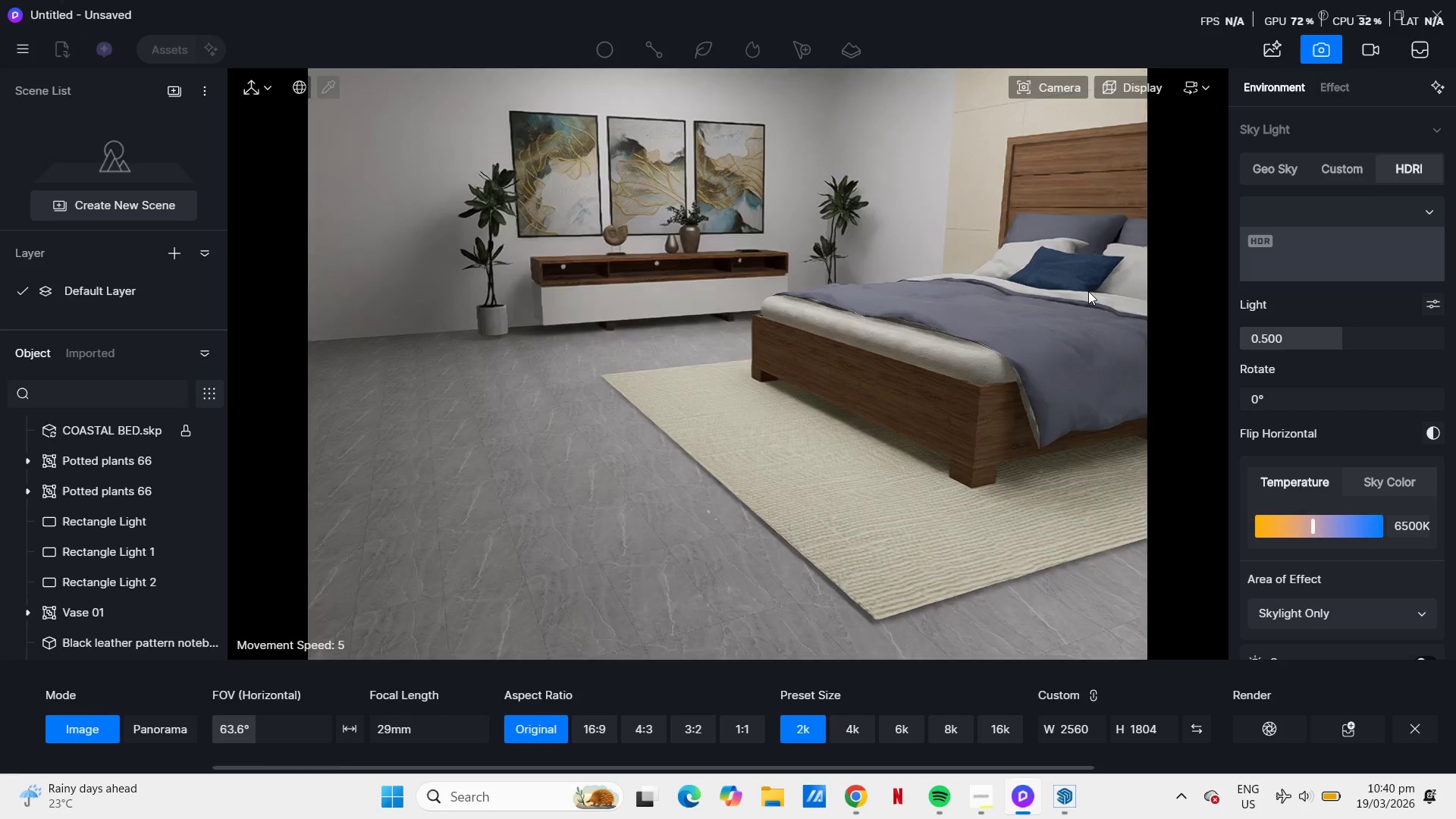 
hold_key(key=Q, duration=0.62)
 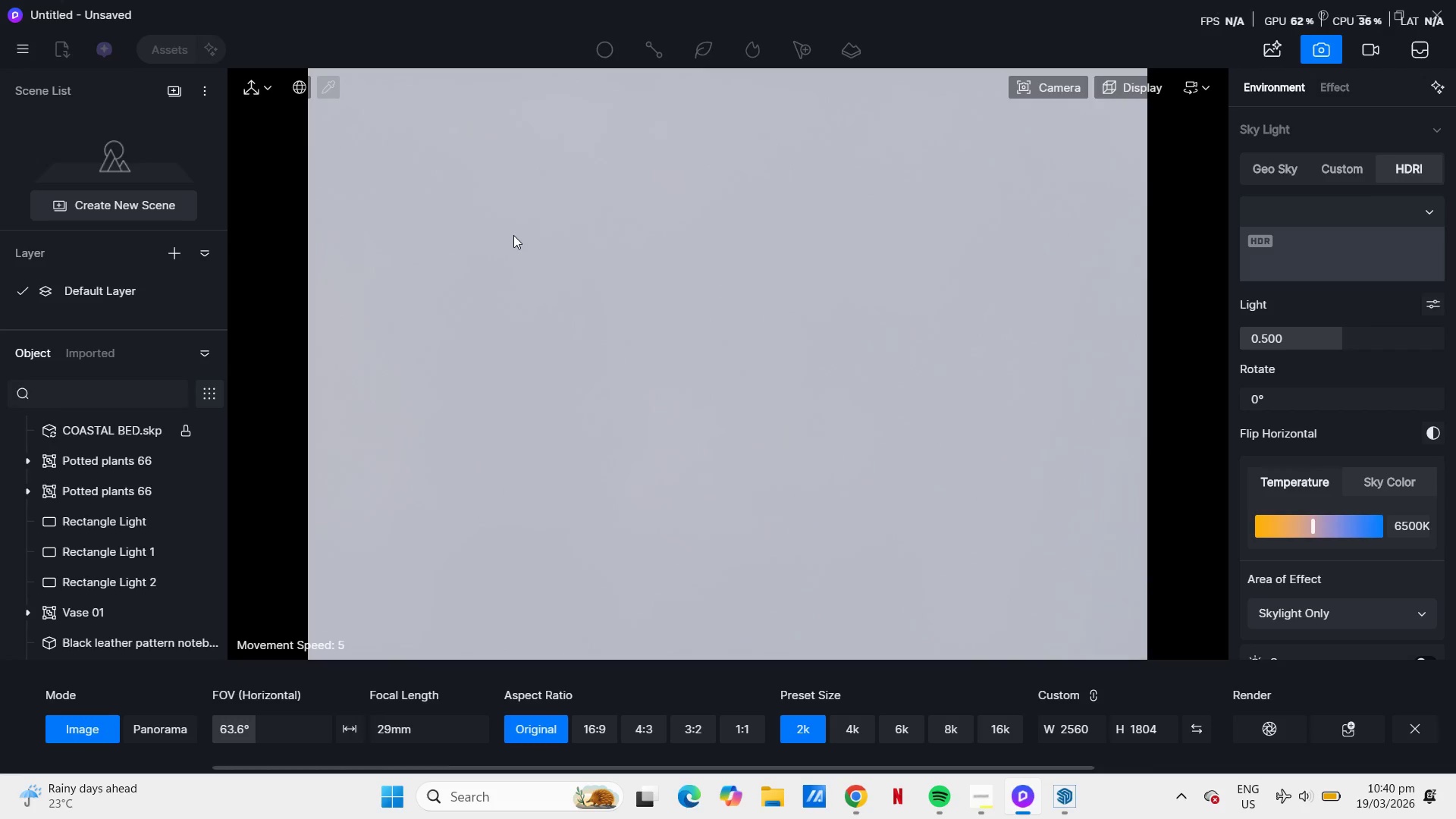 
type(AAAAAAA)
 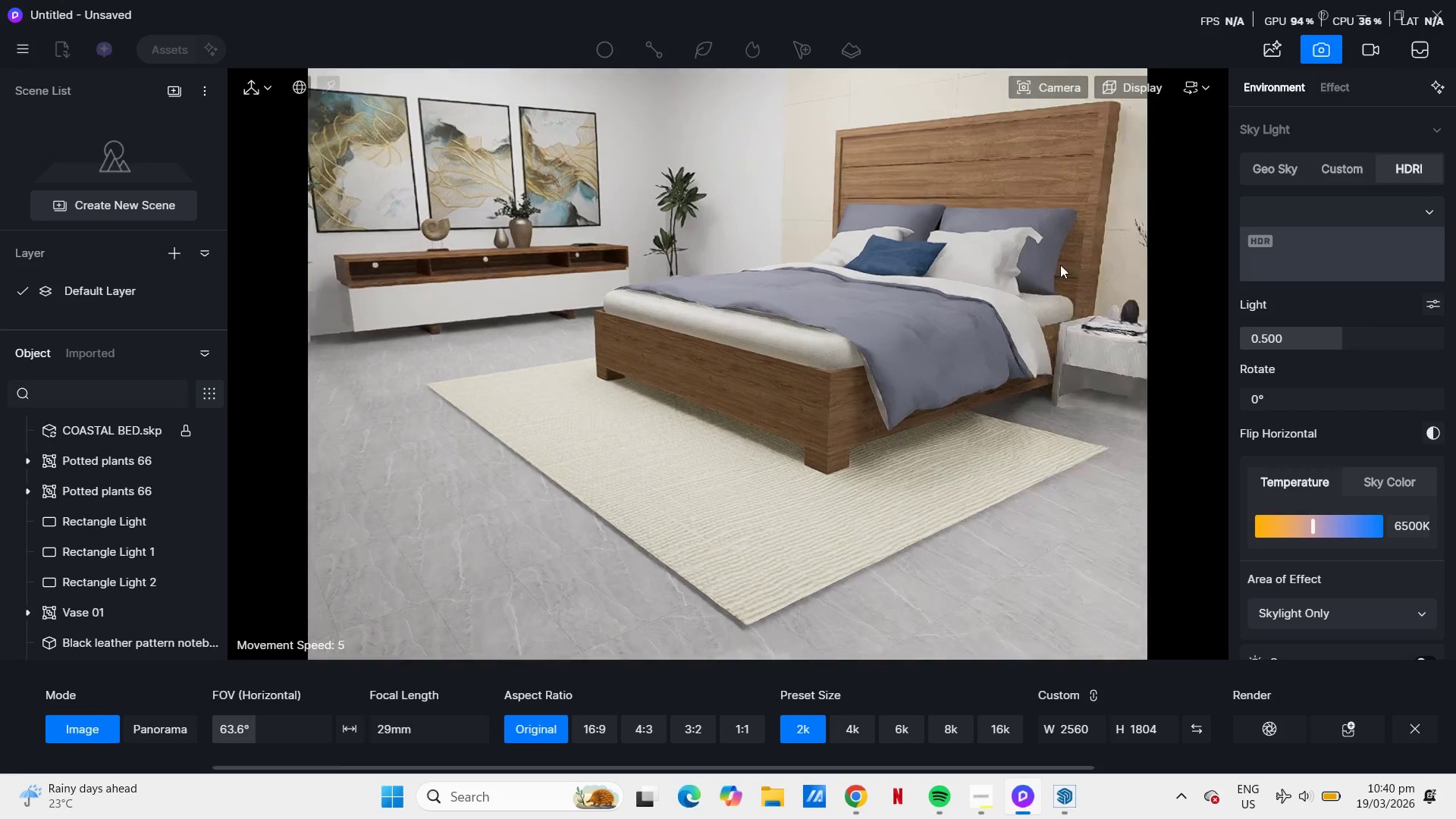 
scroll: coordinate [1091, 291], scroll_direction: up, amount: 51.0
 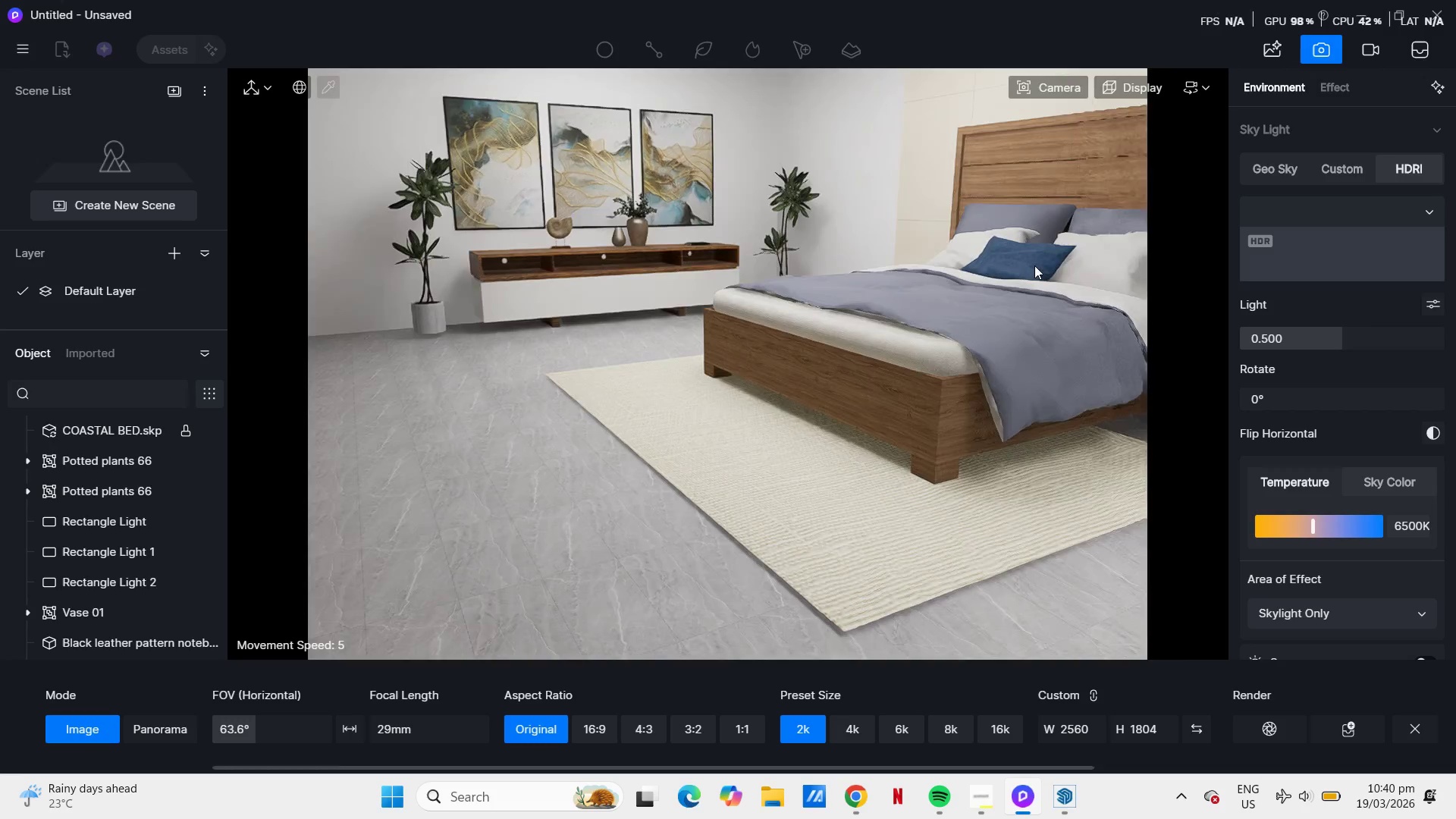 
key(Q)
 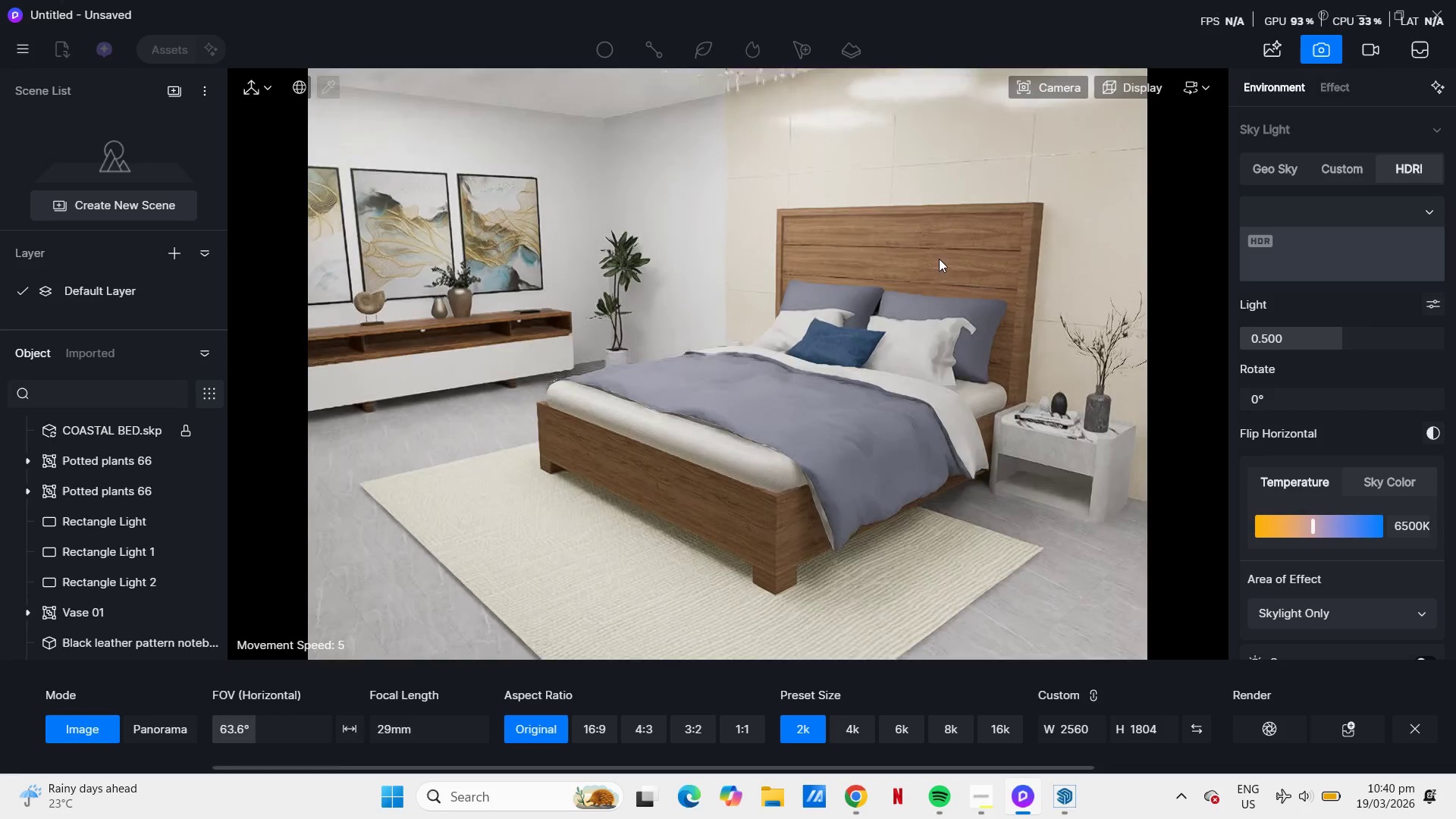 
hold_key(key=A, duration=0.33)
 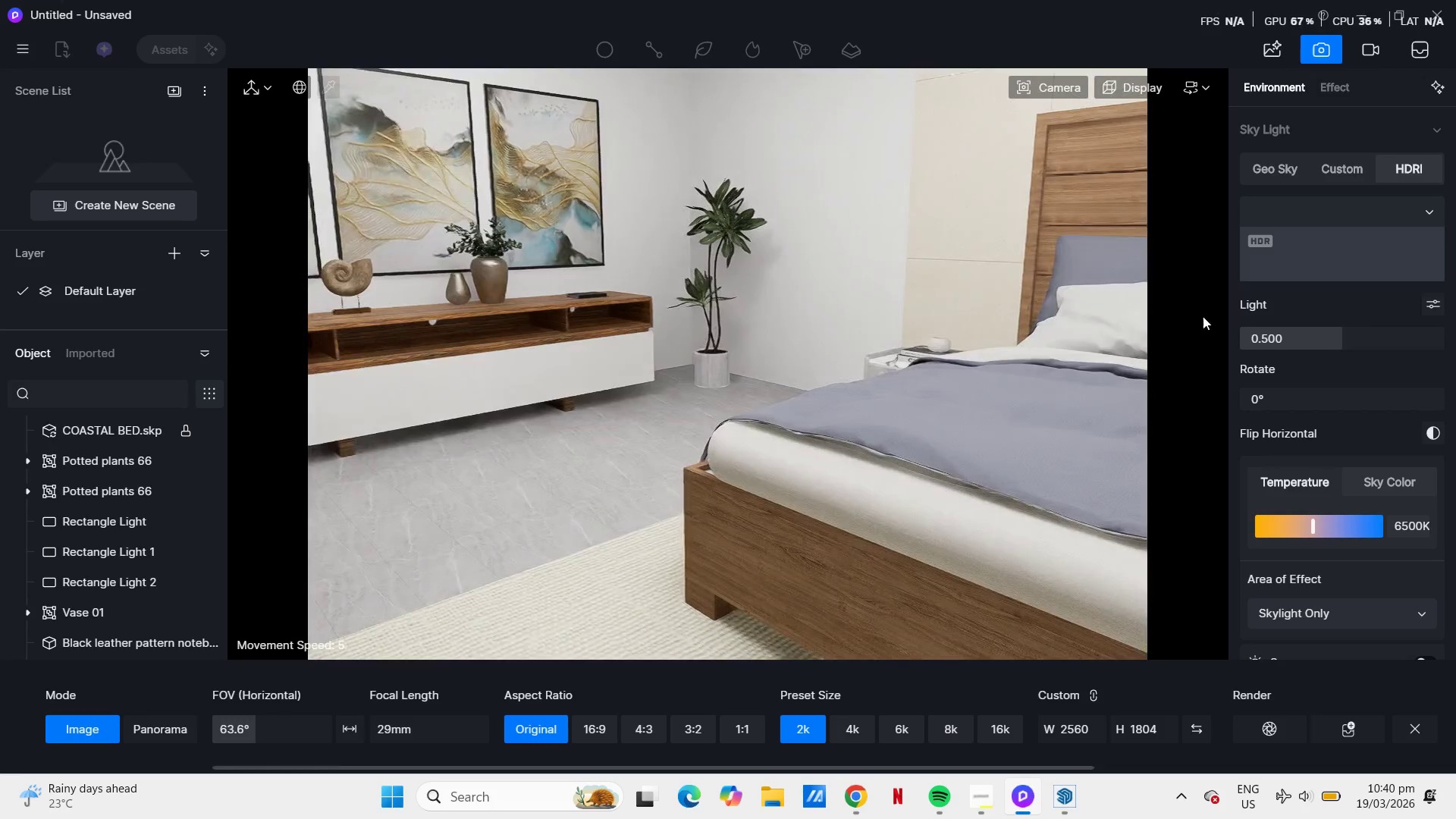 
scroll: coordinate [962, 274], scroll_direction: up, amount: 14.0
 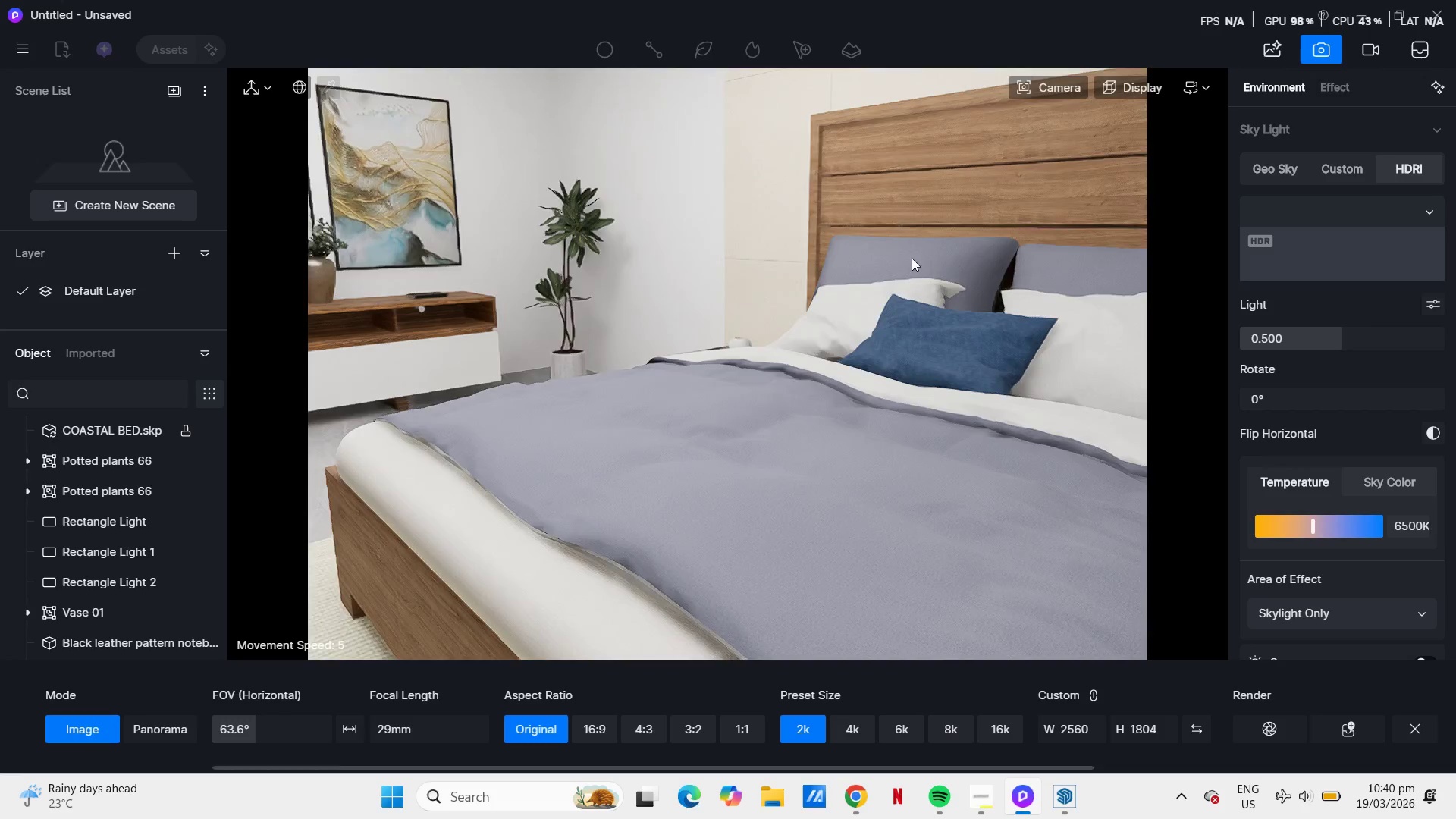 
hold_key(key=D, duration=0.61)
 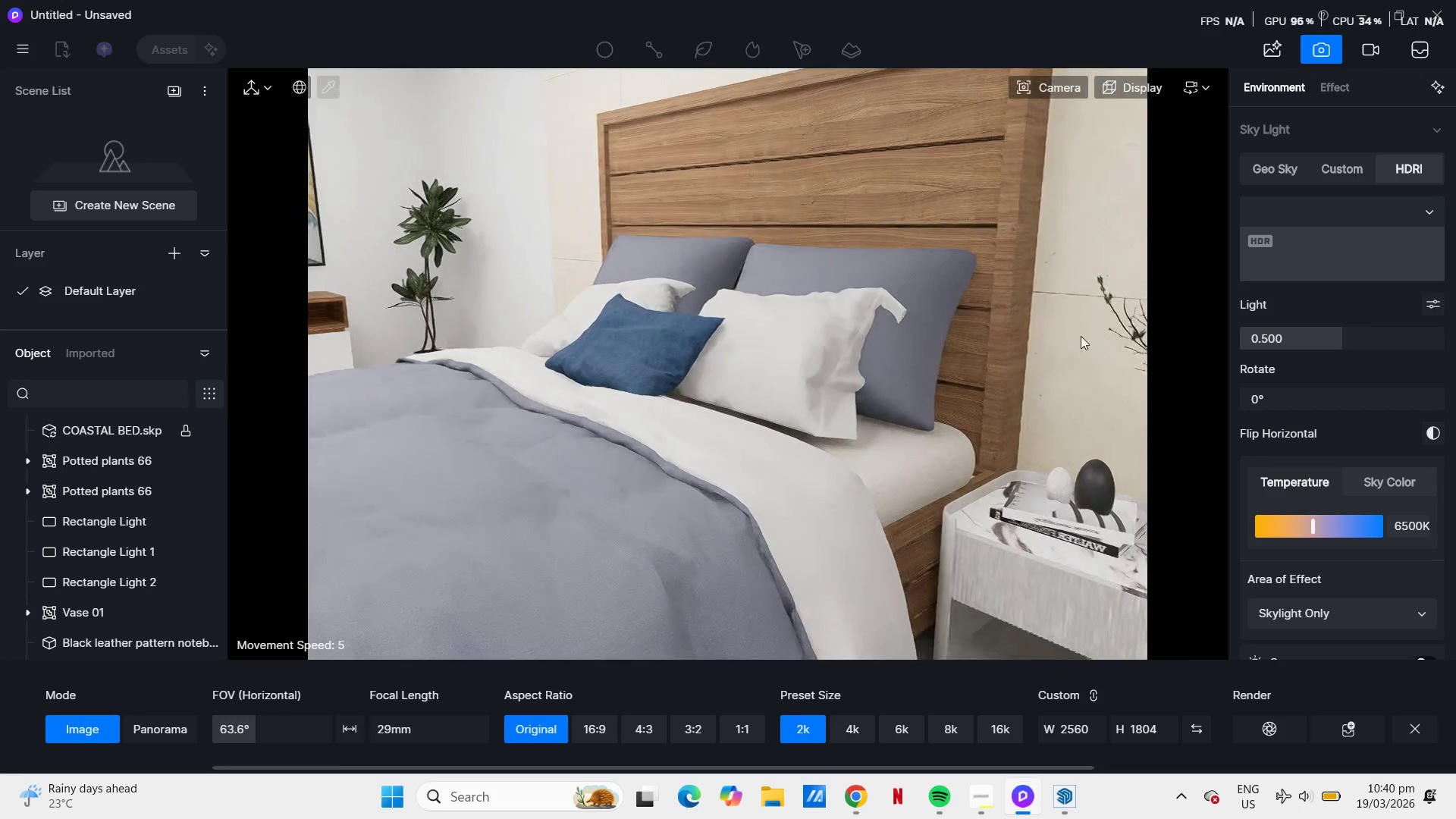 
key(D)
 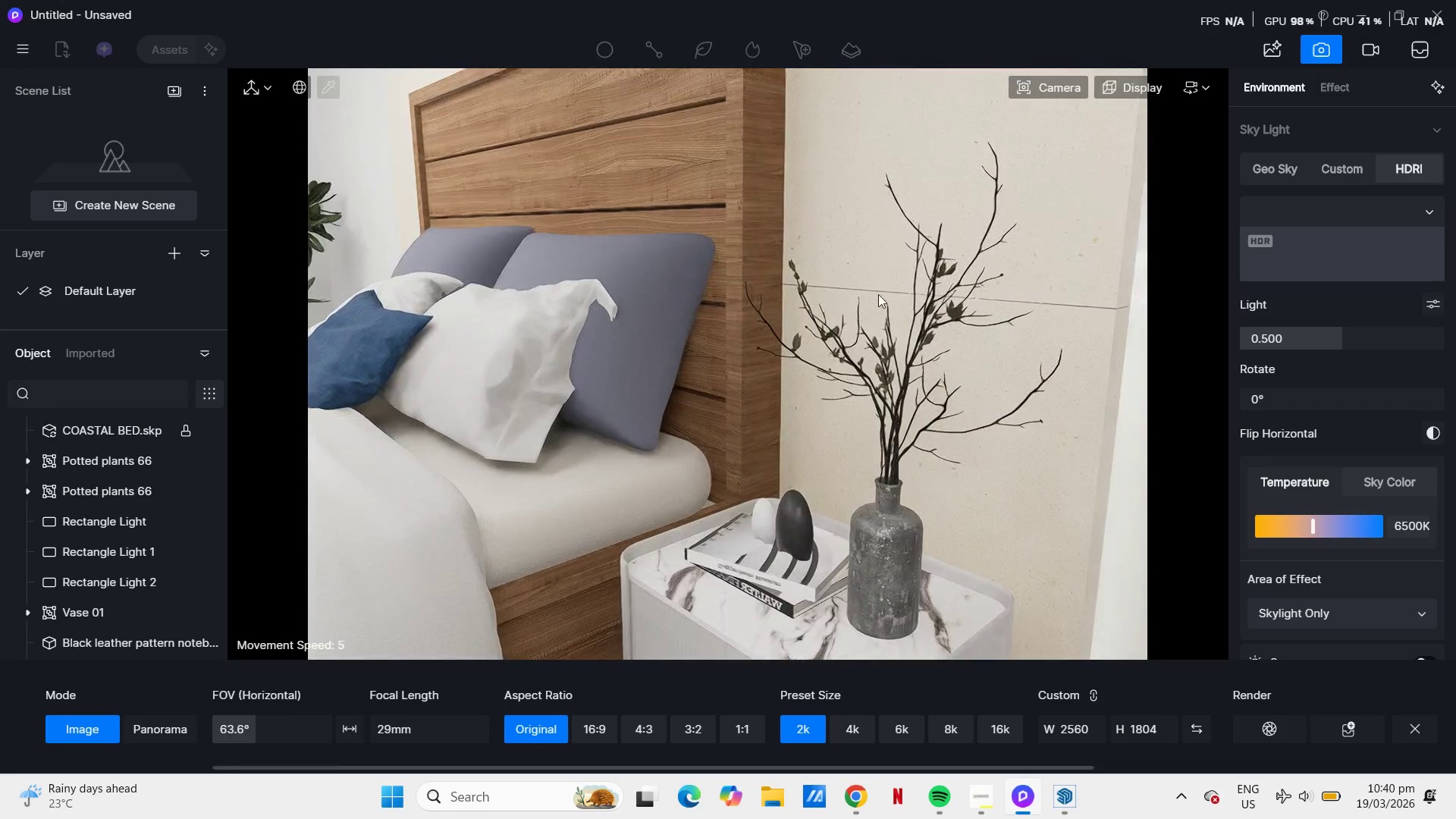 
scroll: coordinate [1047, 333], scroll_direction: up, amount: 2.0
 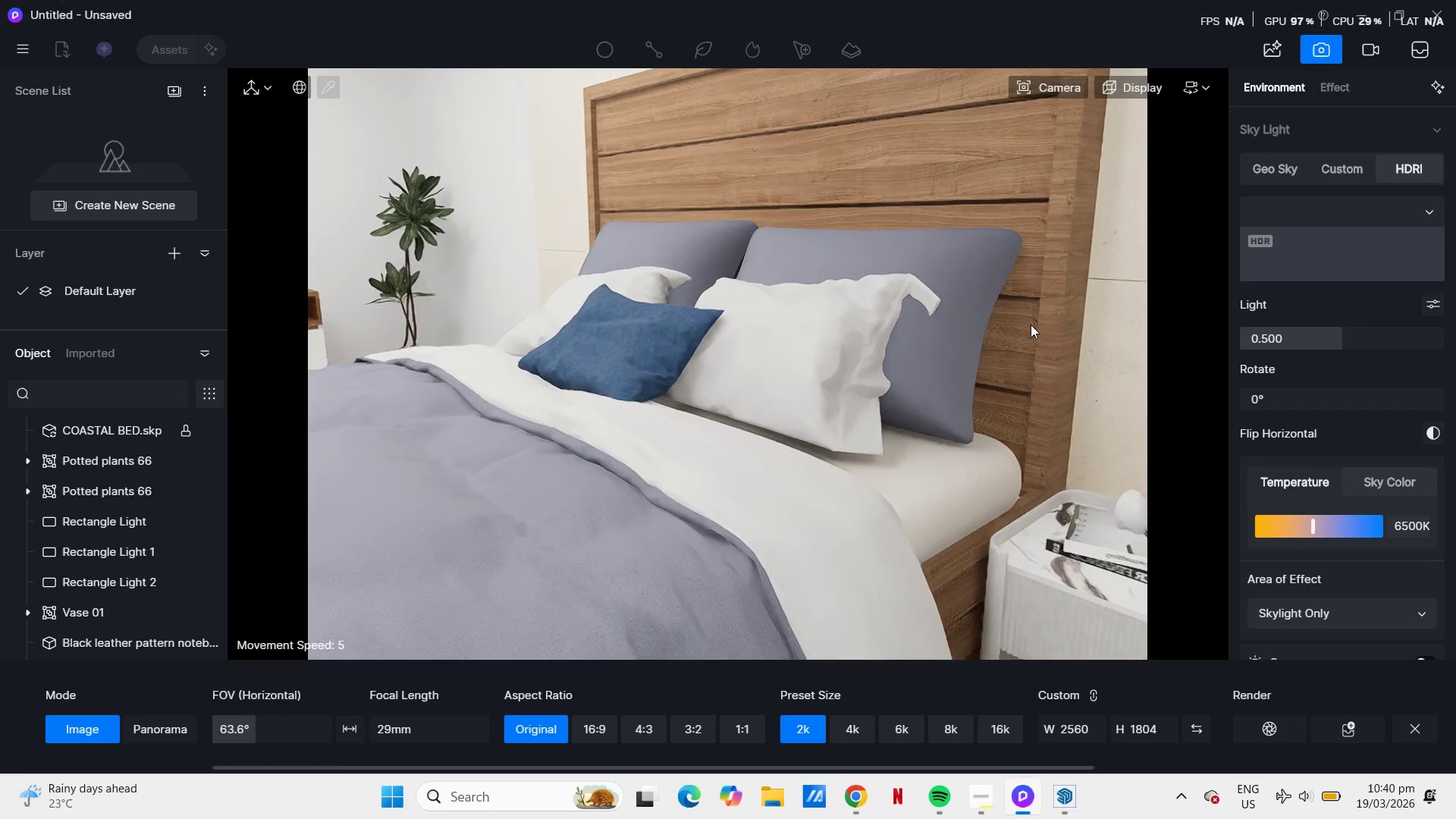 
hold_key(key=A, duration=0.45)
 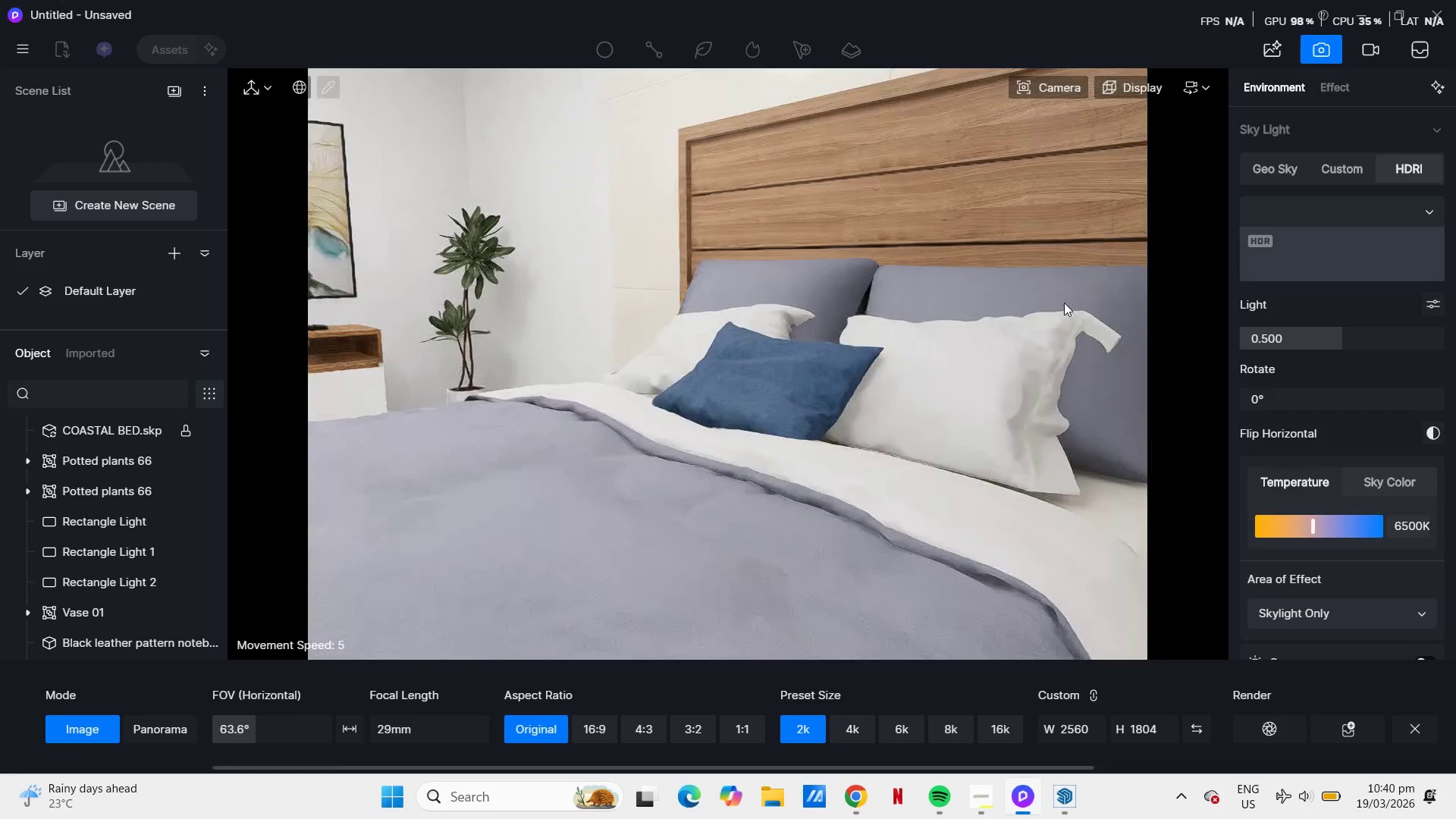 
scroll: coordinate [1123, 290], scroll_direction: up, amount: 1.0
 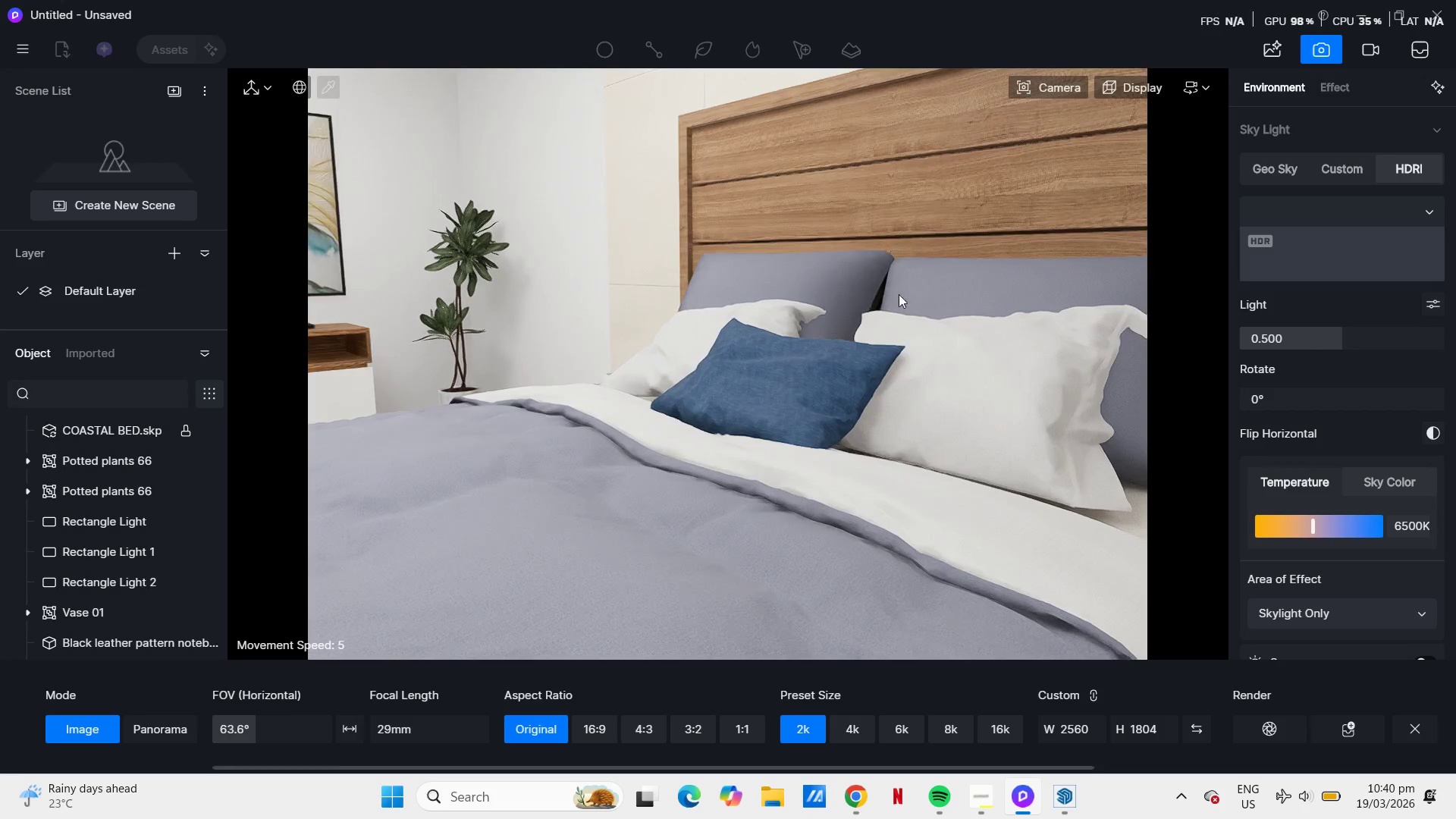 
type(DDDQ)
 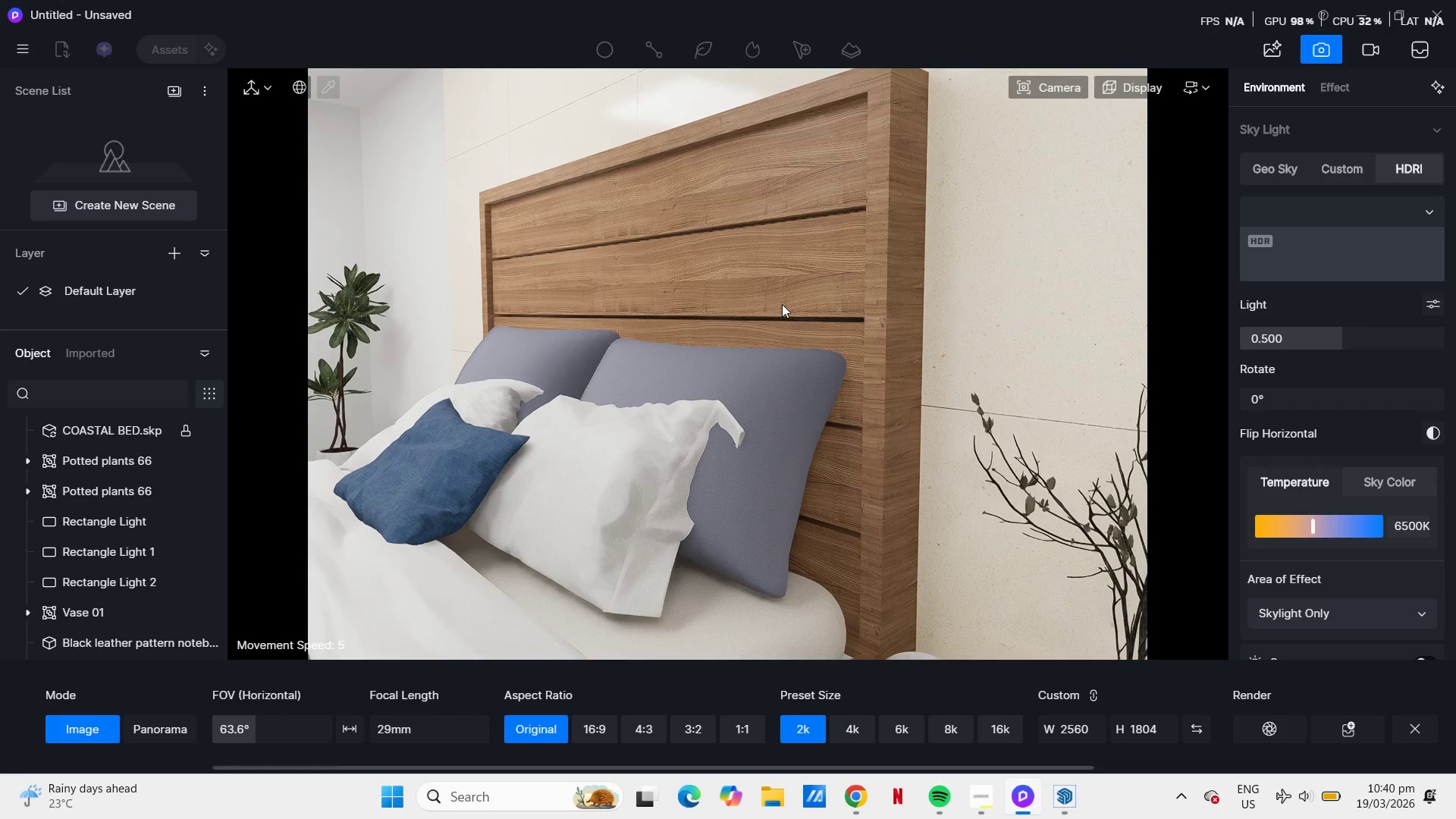 
scroll: coordinate [761, 307], scroll_direction: down, amount: 2.0
 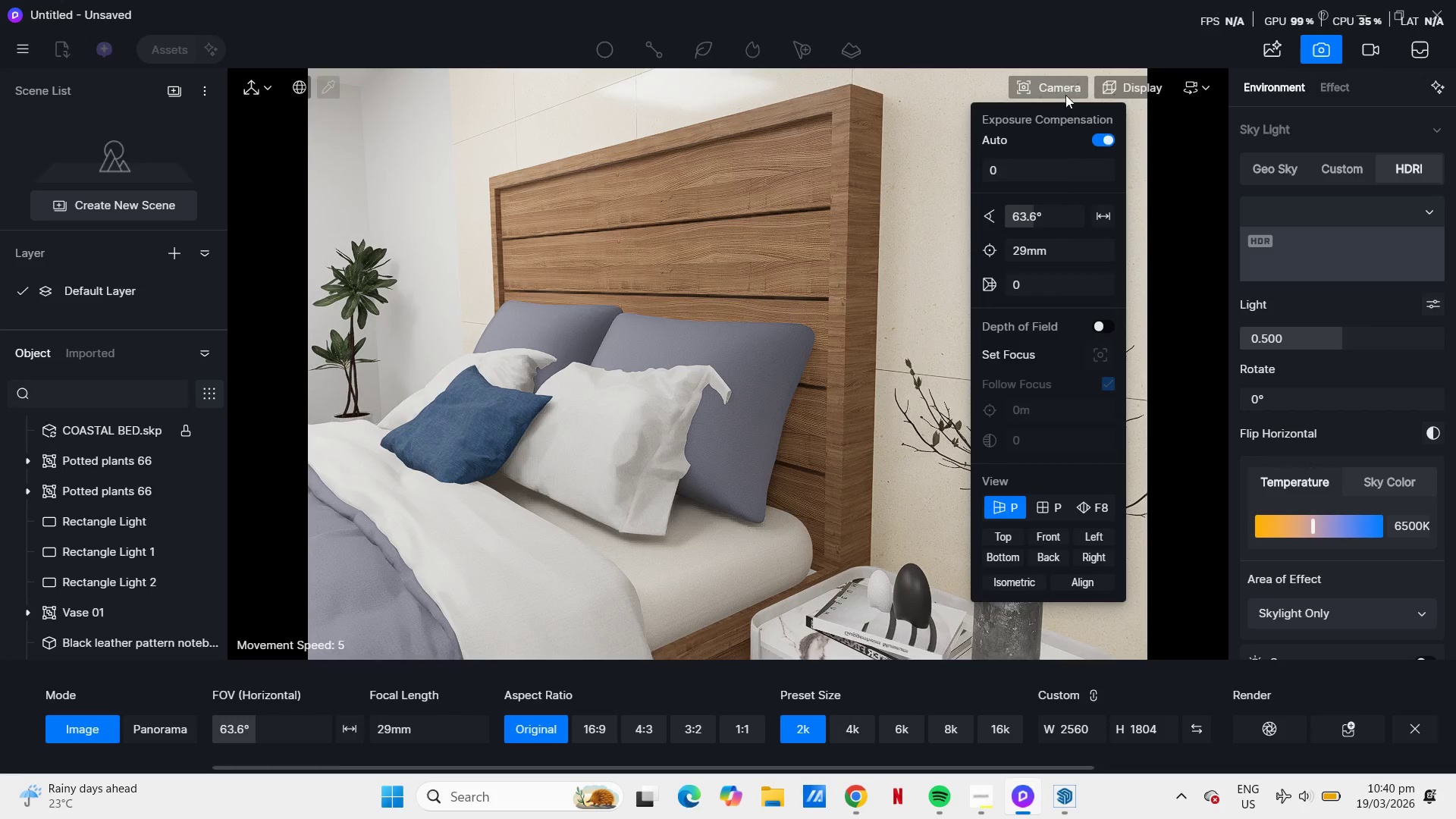 
left_click([1092, 505])
 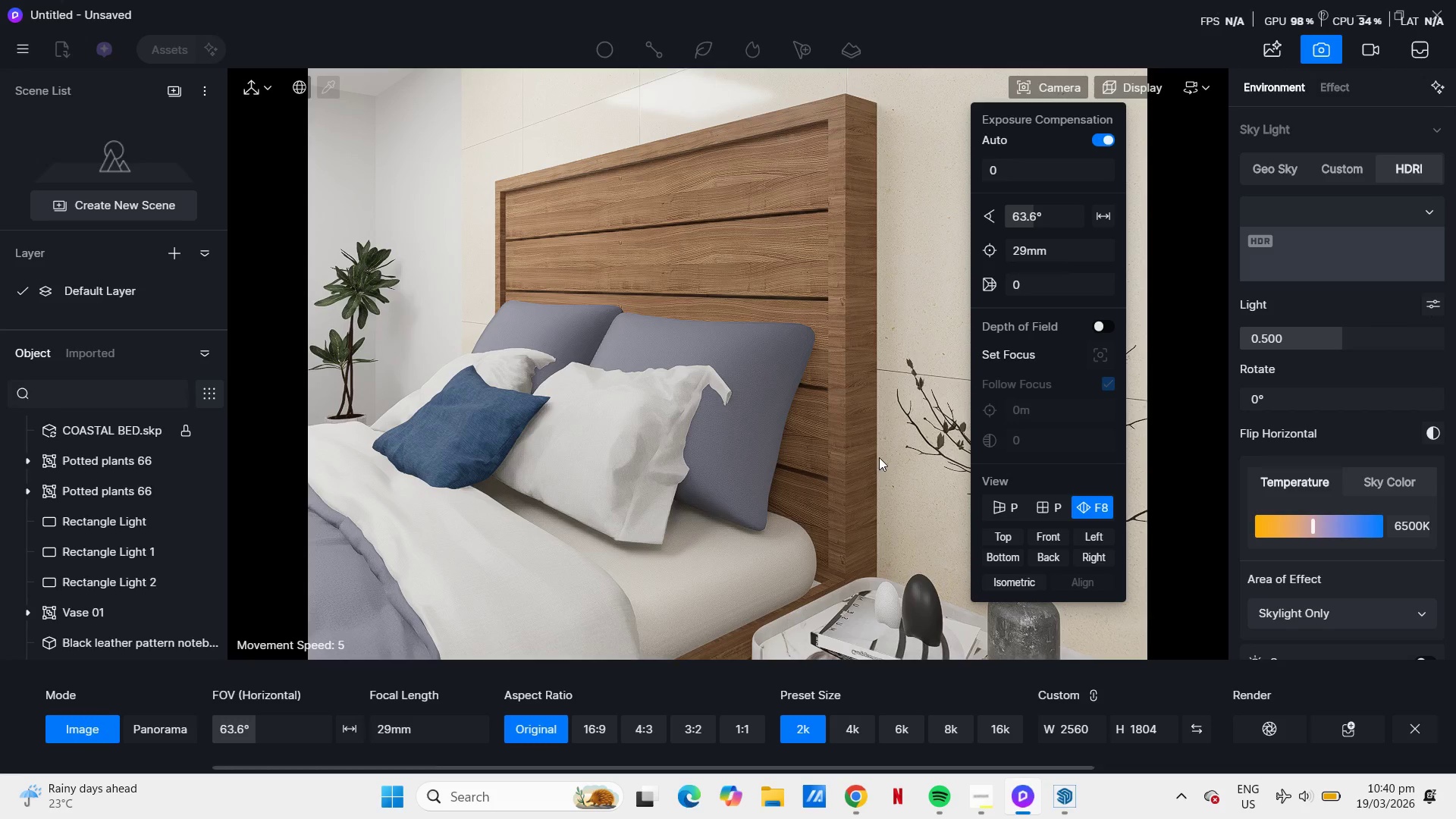 
wait(8.05)
 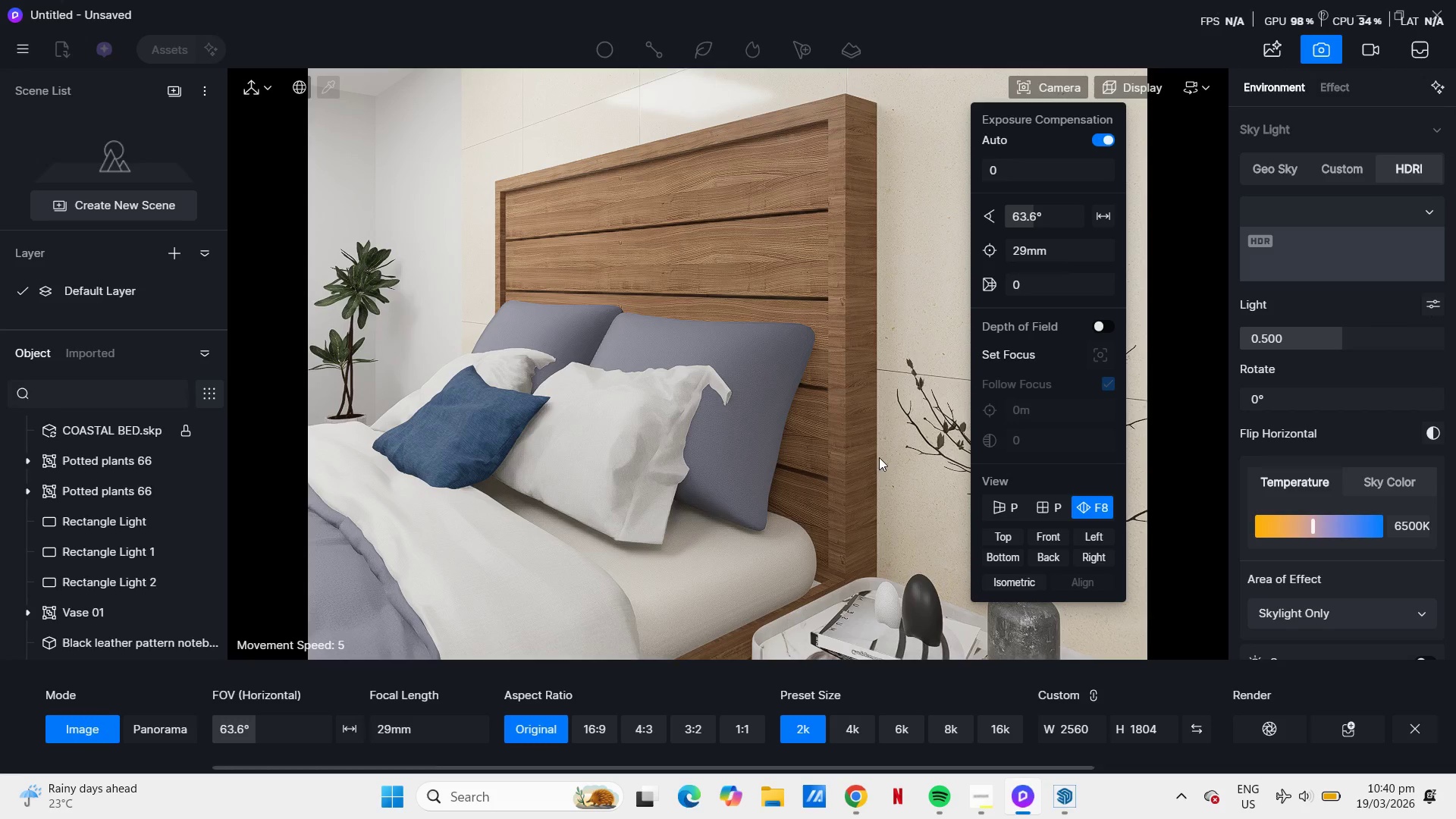 
left_click([1265, 730])
 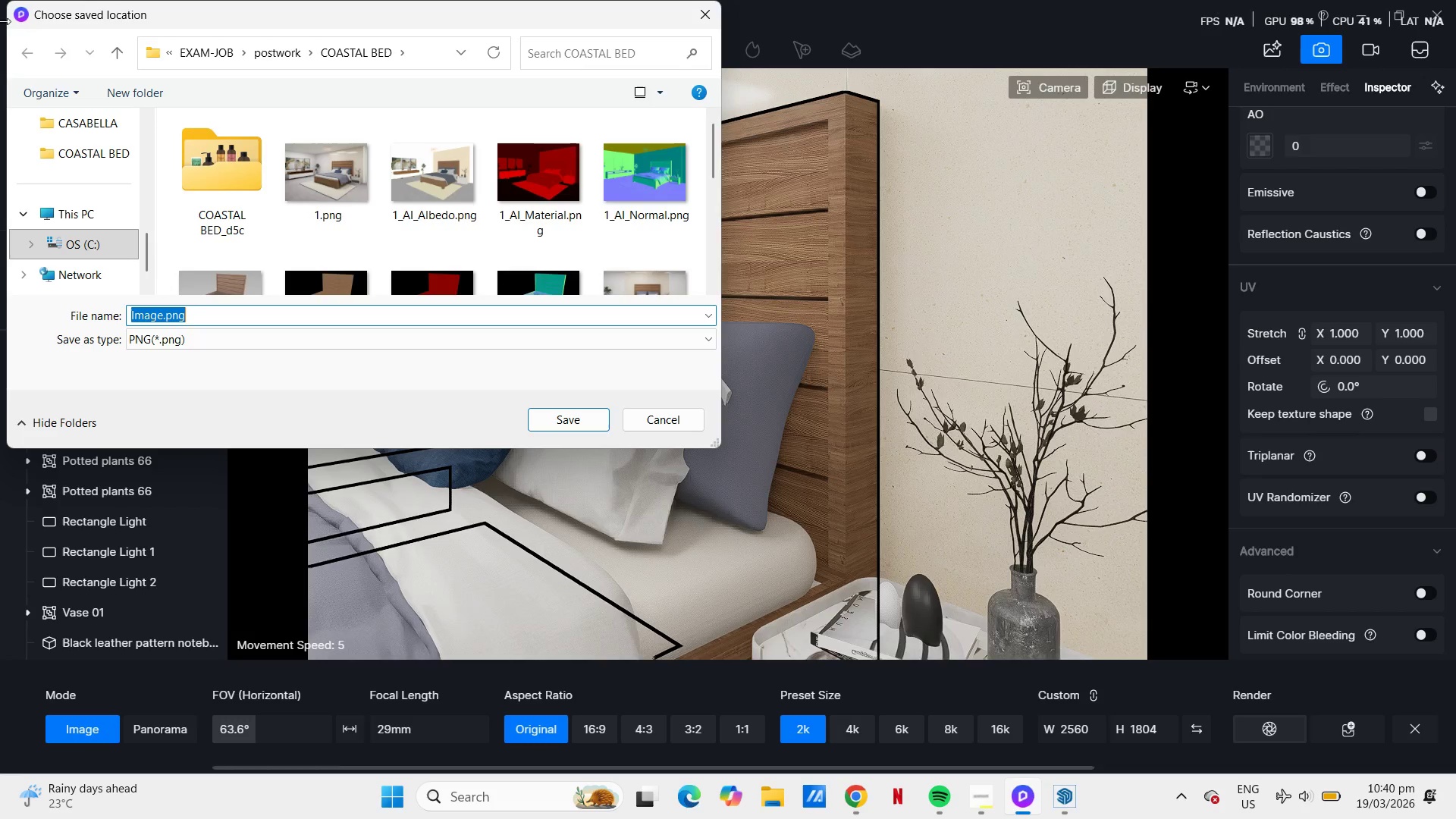 
type(HEADBOARD DETAIL)
 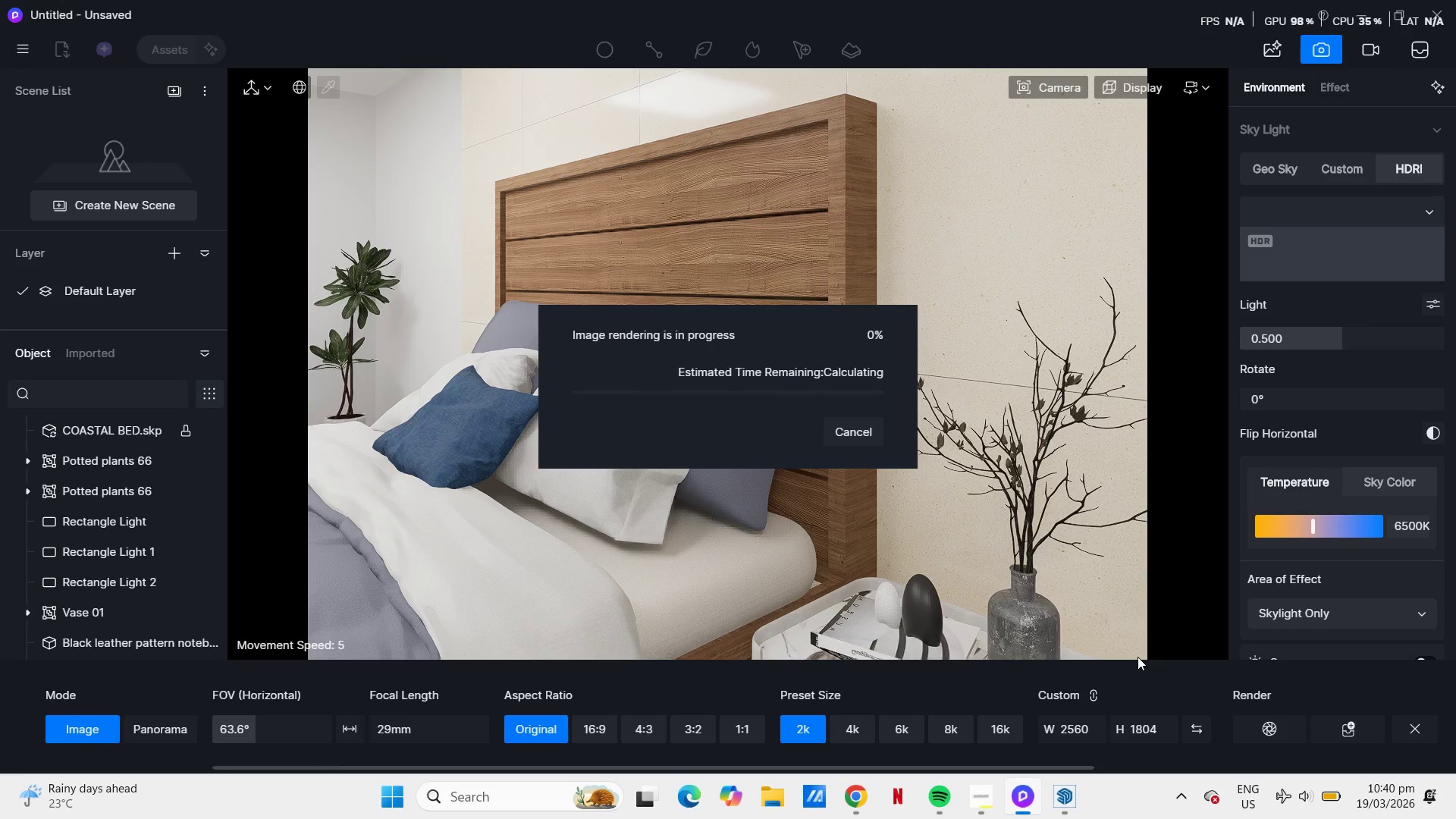 
wait(11.2)
 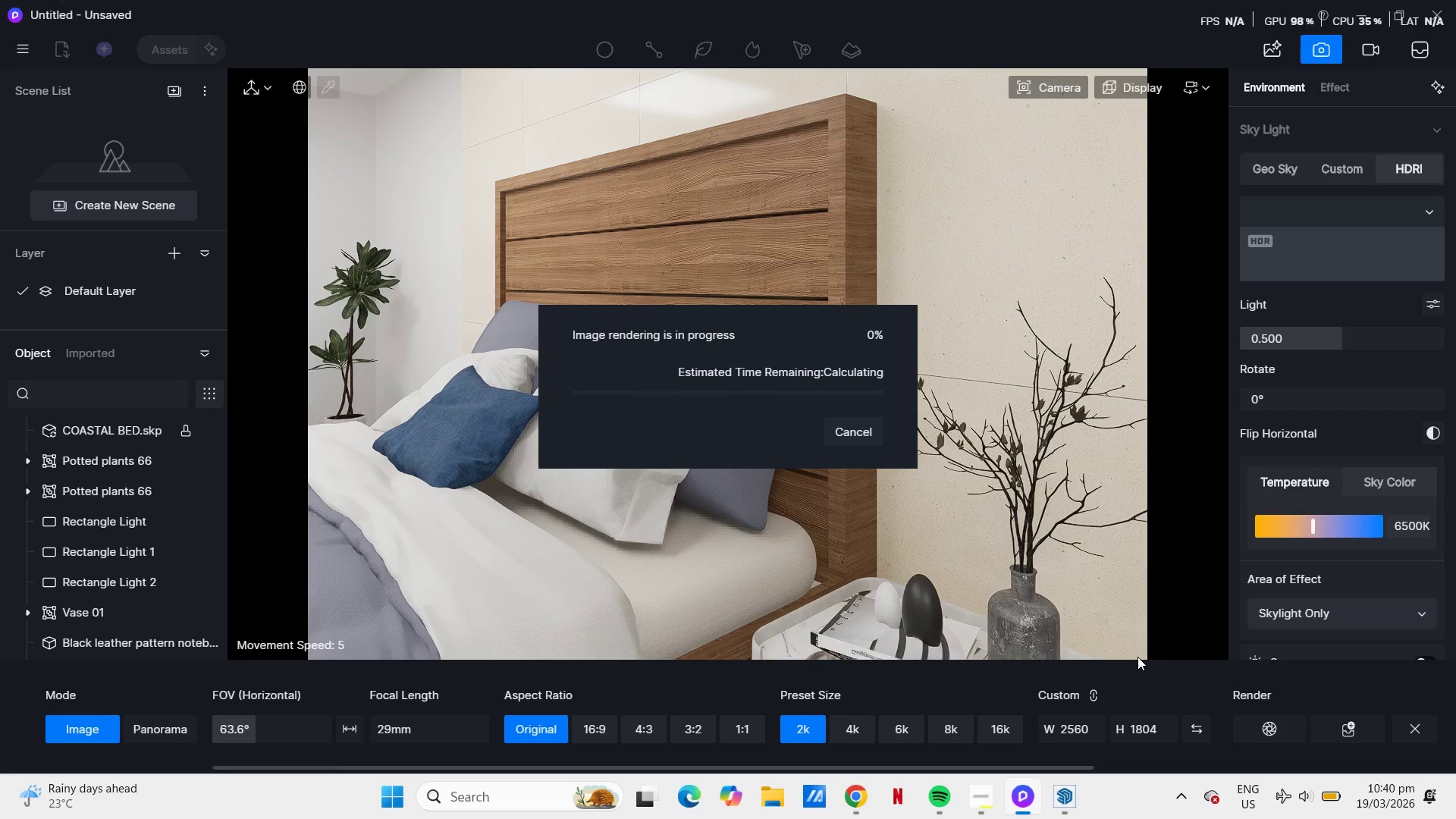 
left_click([1335, 792])
 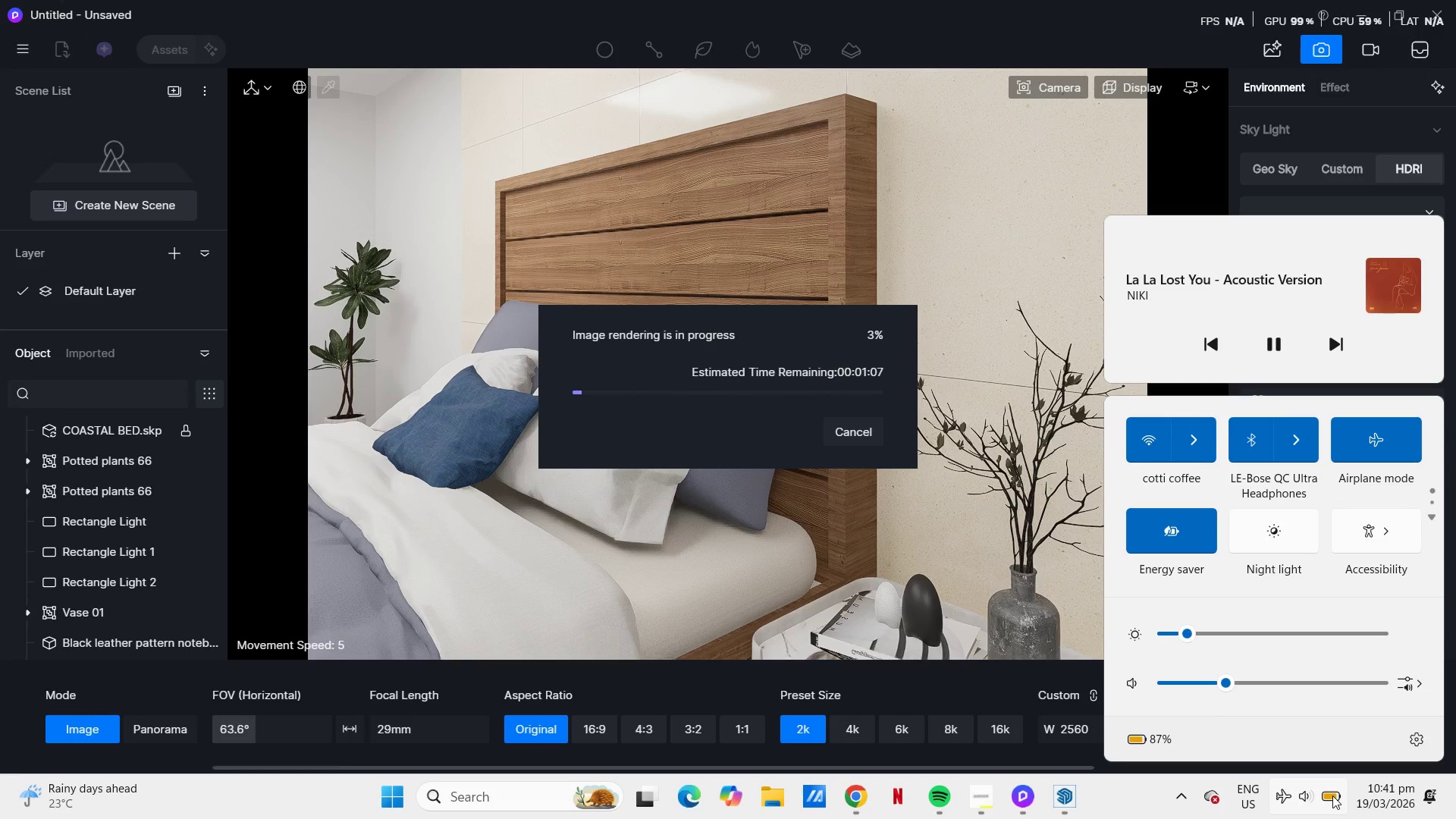 
left_click([1332, 795])
 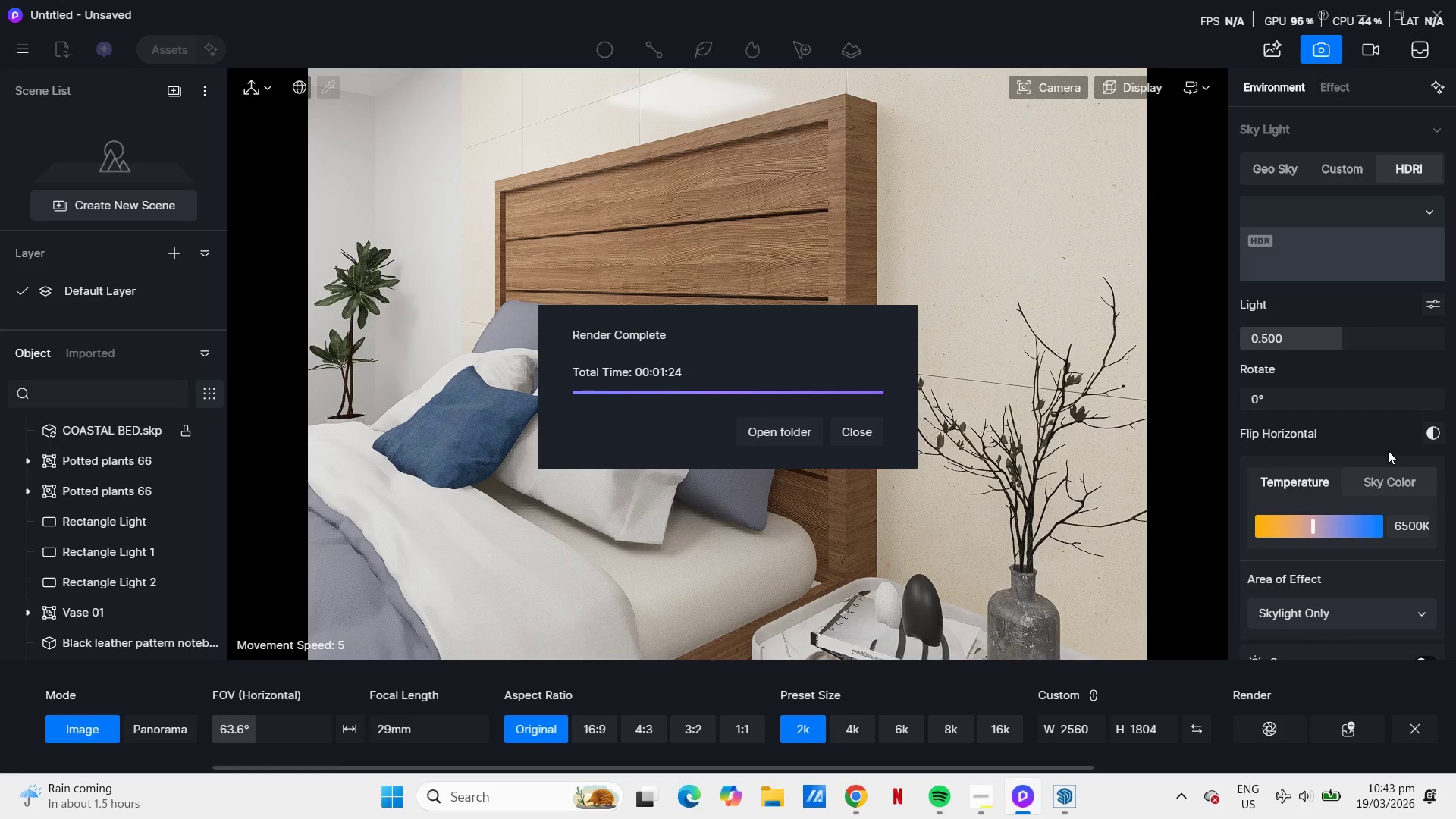 